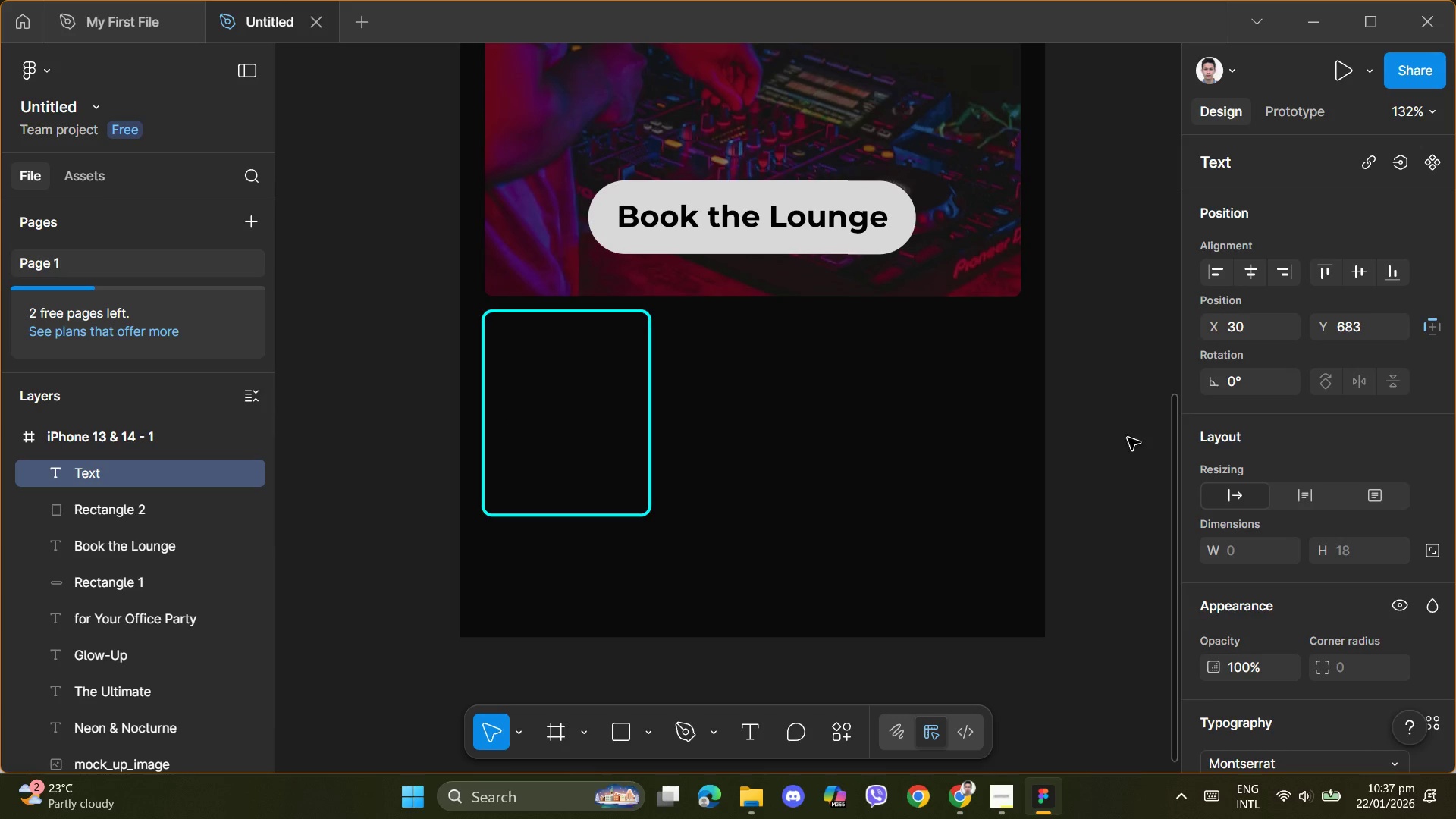 
scroll: coordinate [917, 503], scroll_direction: down, amount: 2.0
 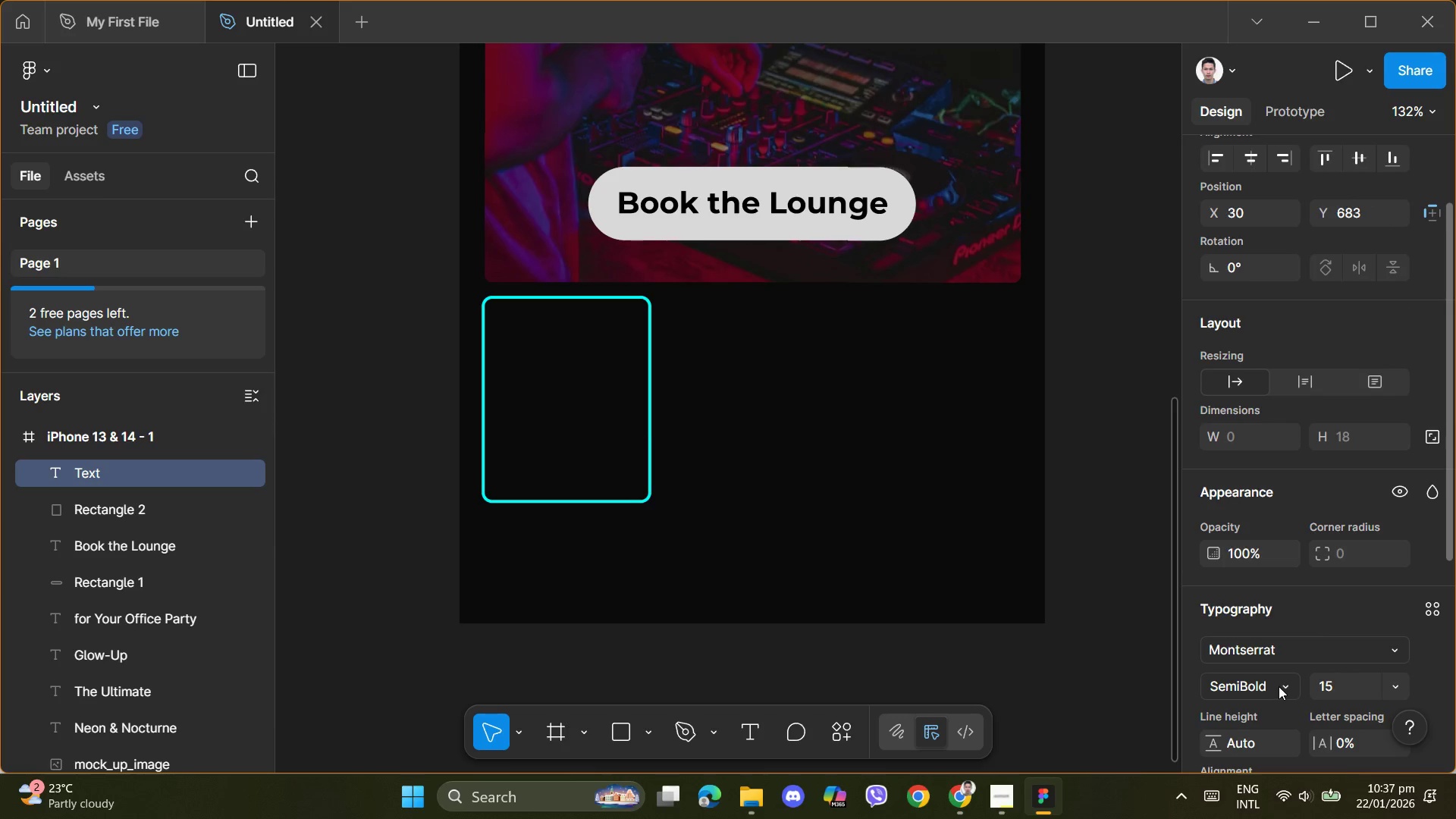 
left_click([1280, 686])
 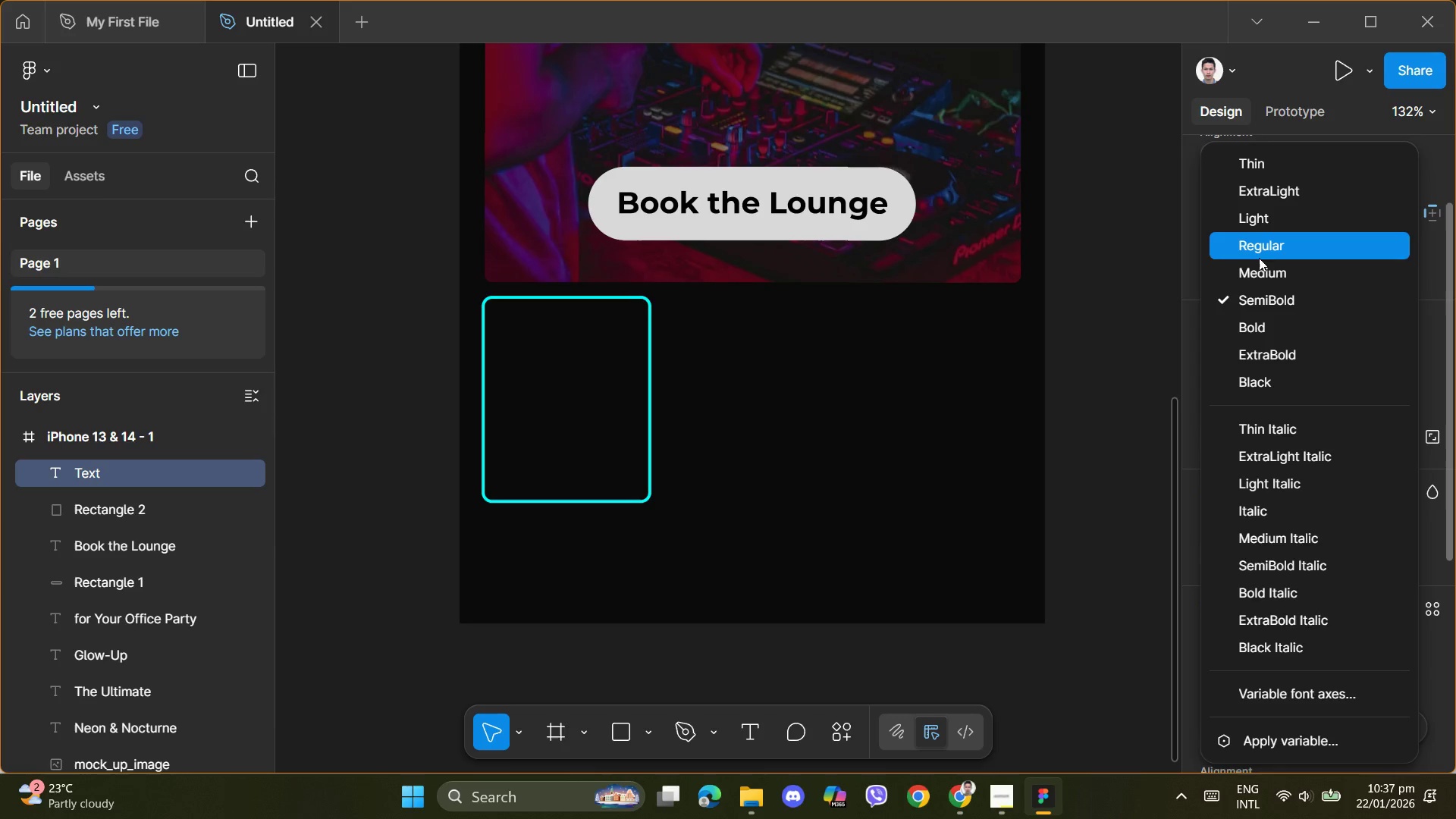 
left_click([1263, 271])
 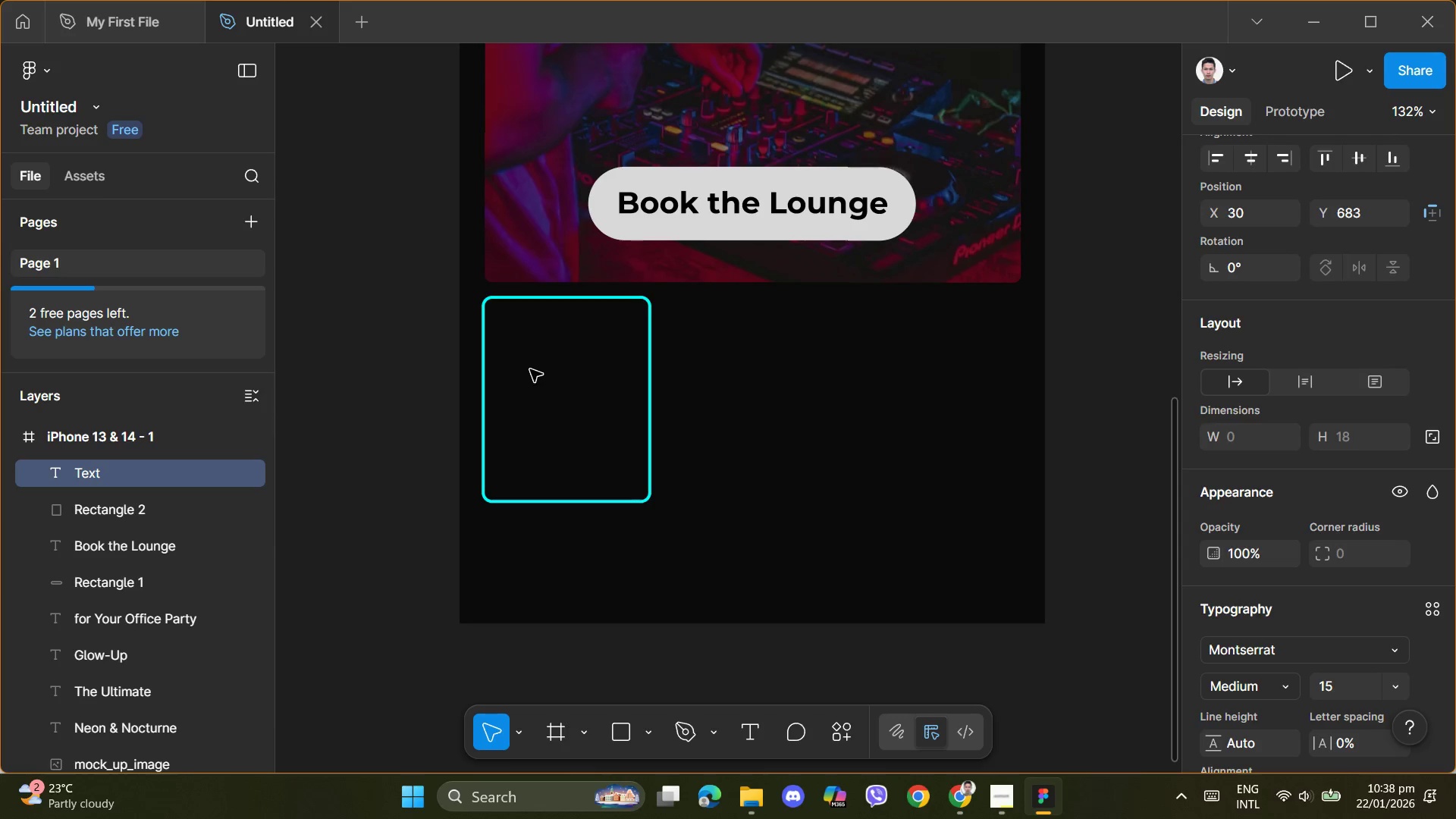 
left_click([508, 378])
 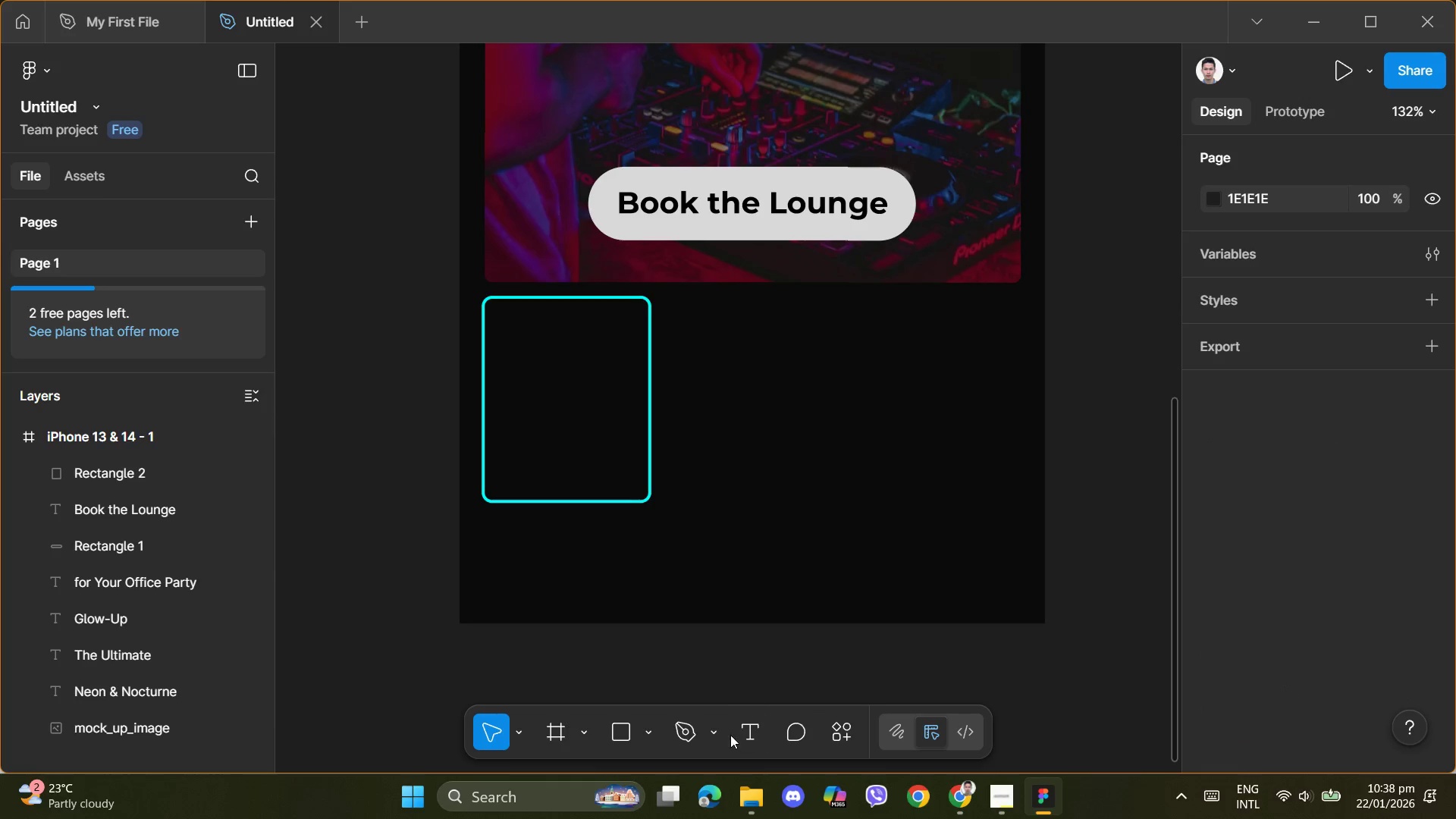 
left_click([748, 735])
 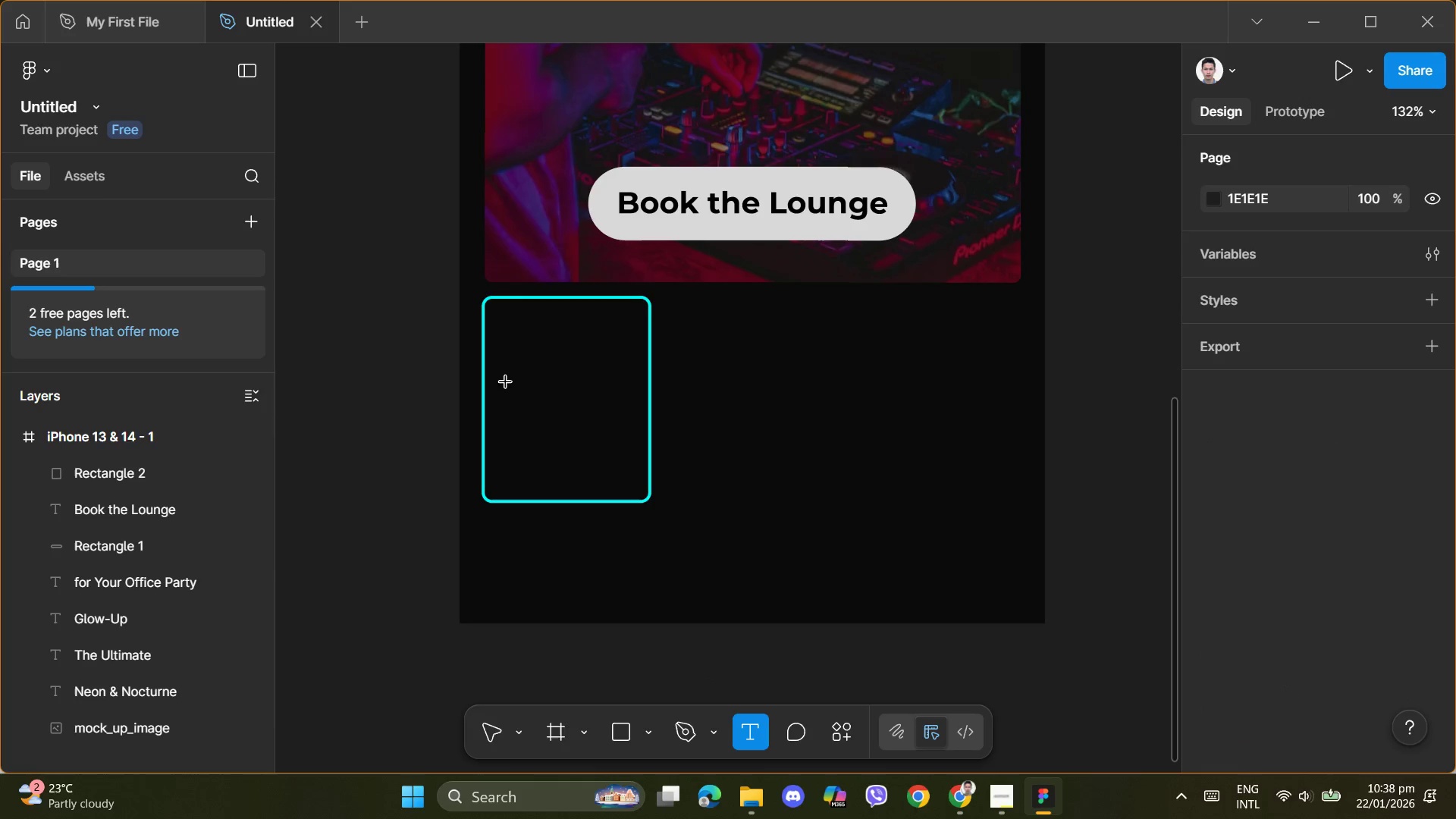 
left_click([500, 377])
 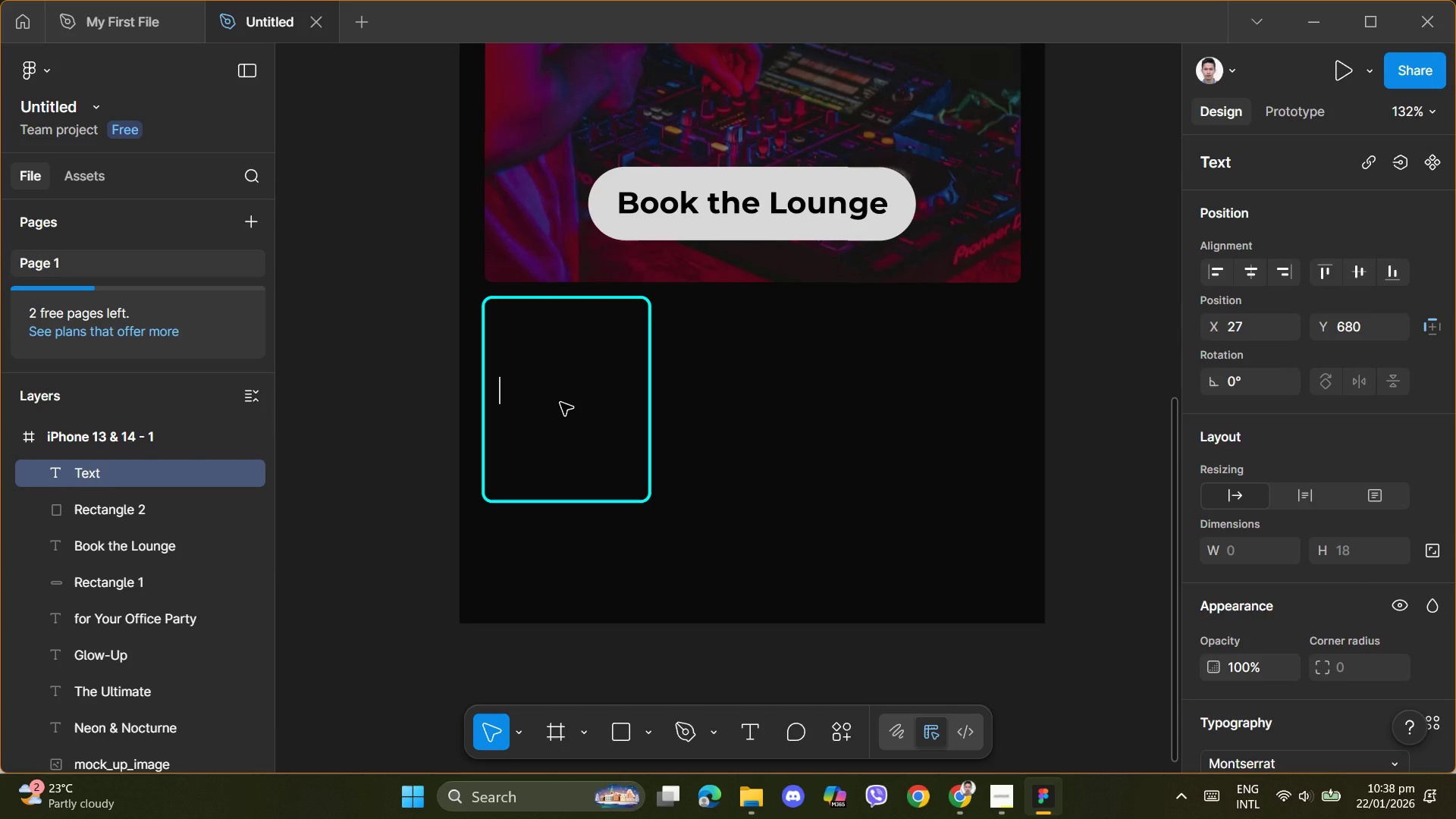 
type(Por)
key(Backspace)
key(Backspace)
type(ro Sound Rig)
 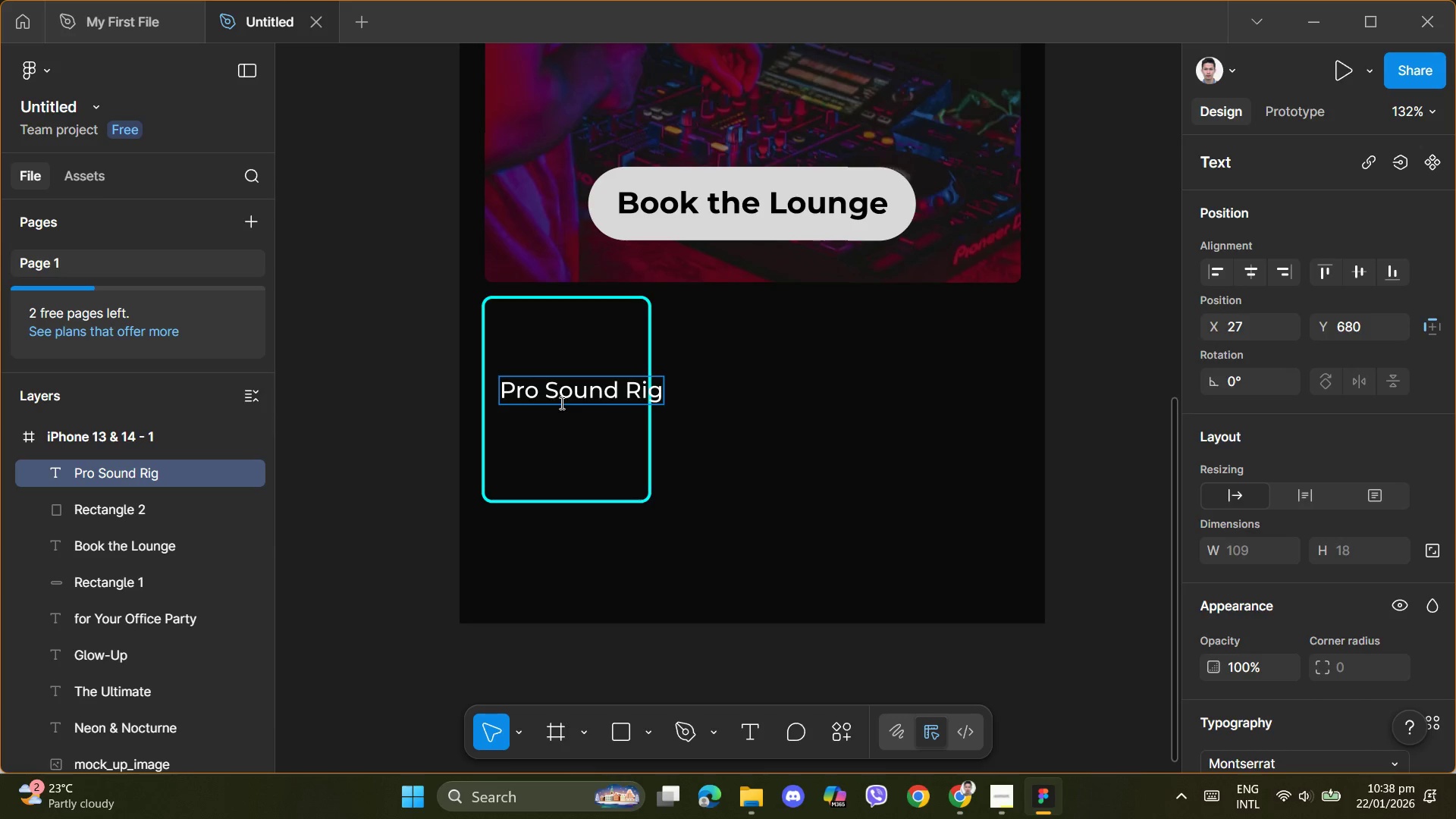 
scroll: coordinate [1349, 563], scroll_direction: down, amount: 1.0
 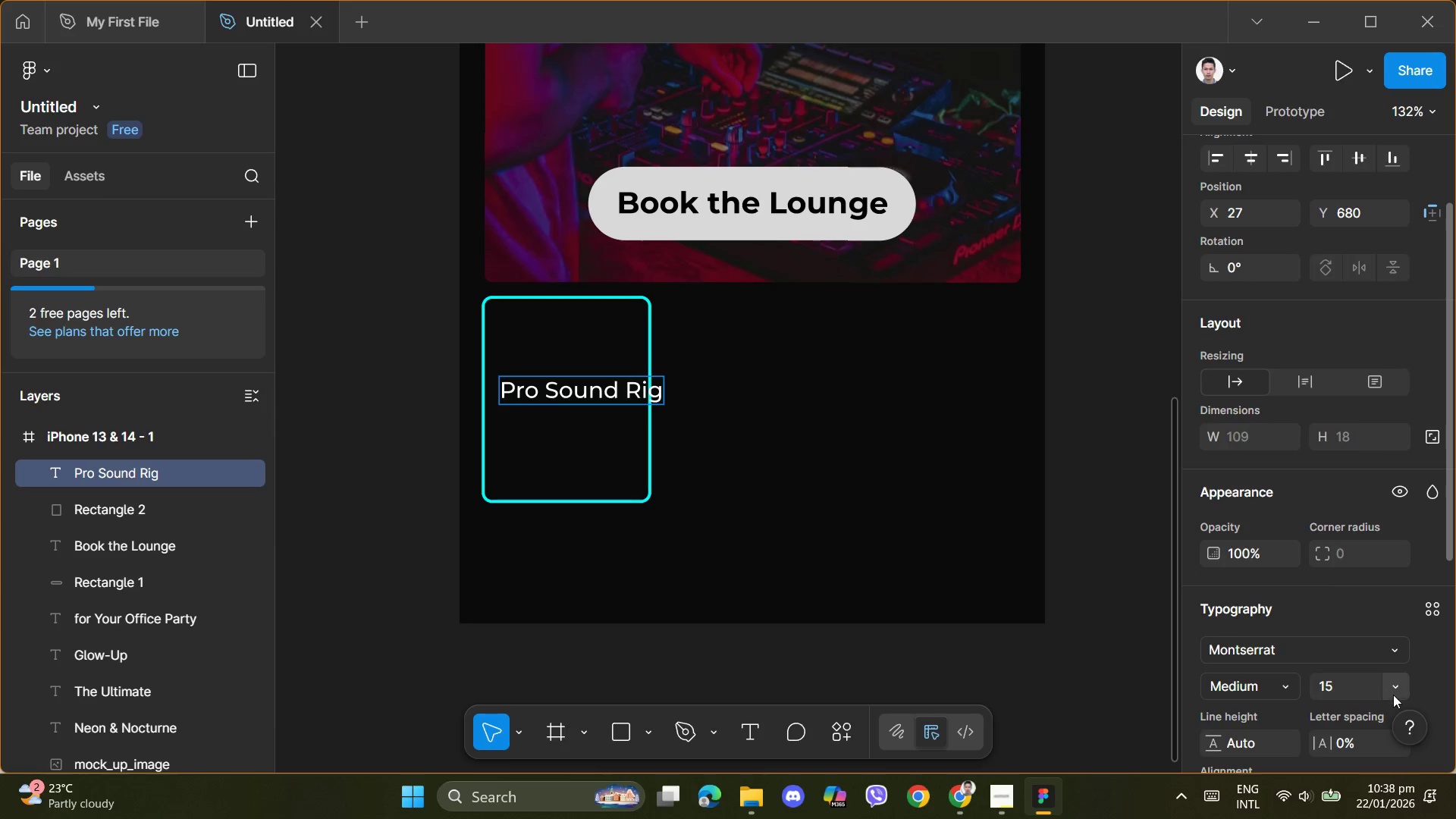 
left_click([1398, 696])
 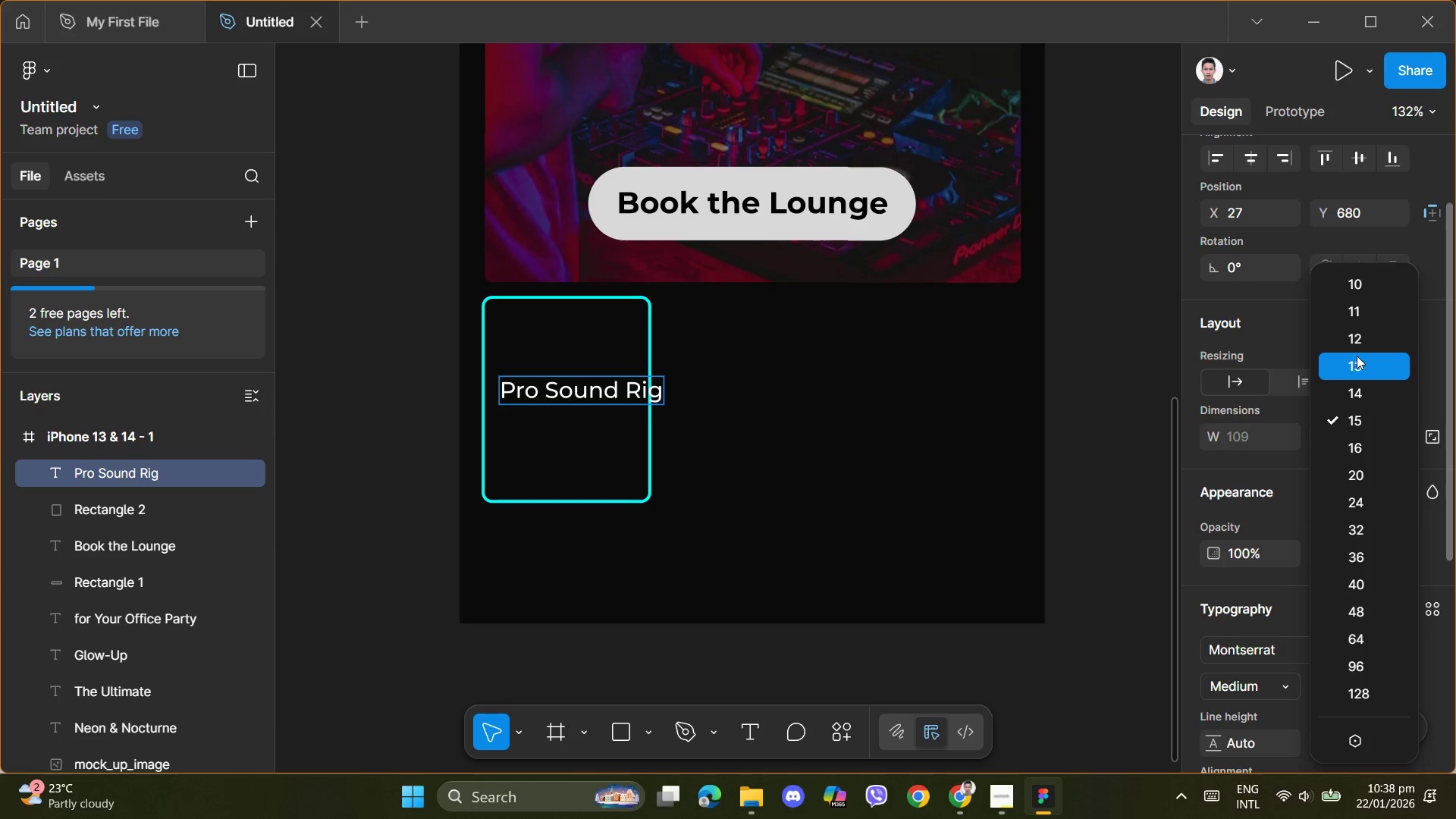 
left_click([1361, 337])
 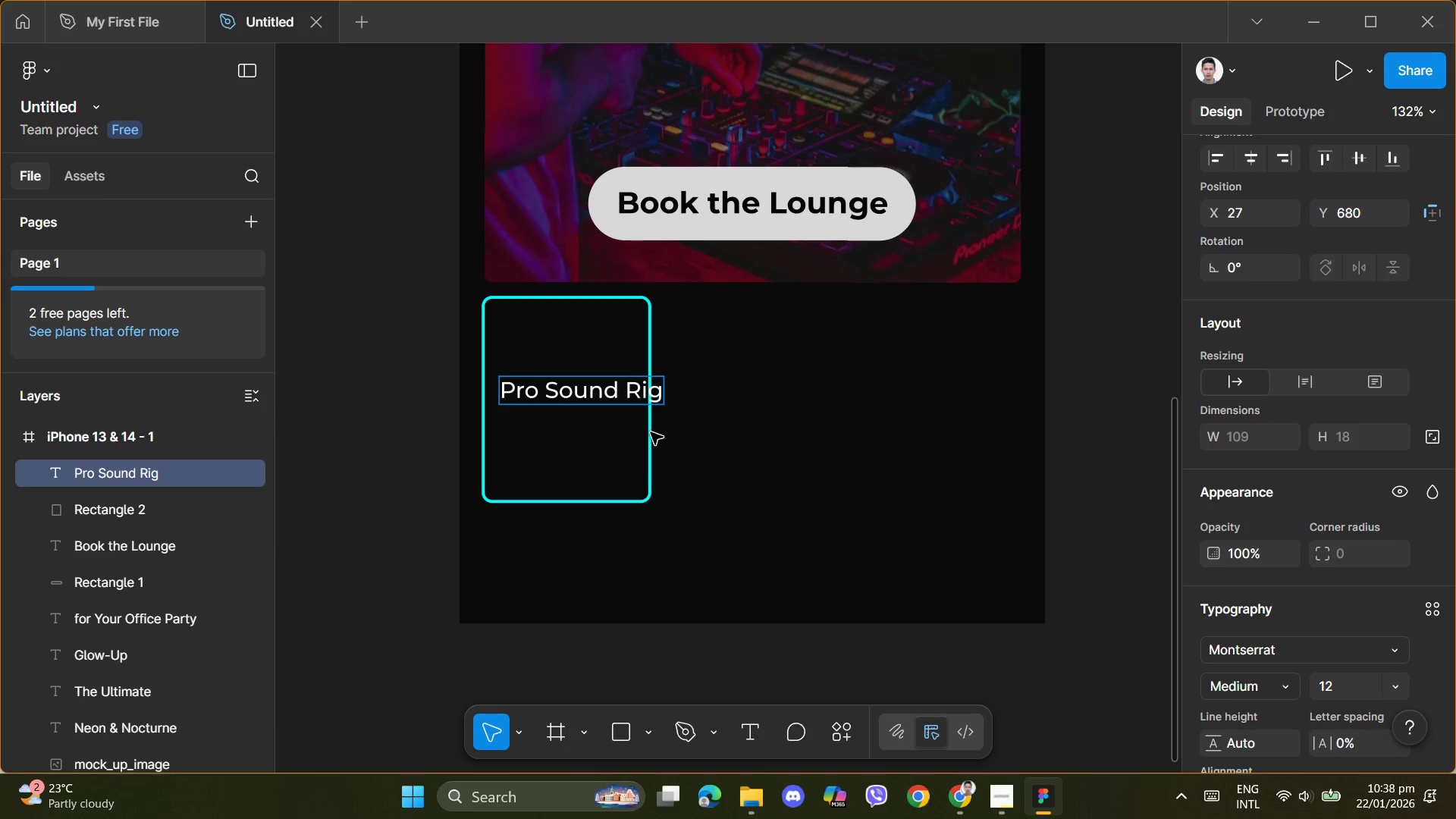 
left_click([590, 394])
 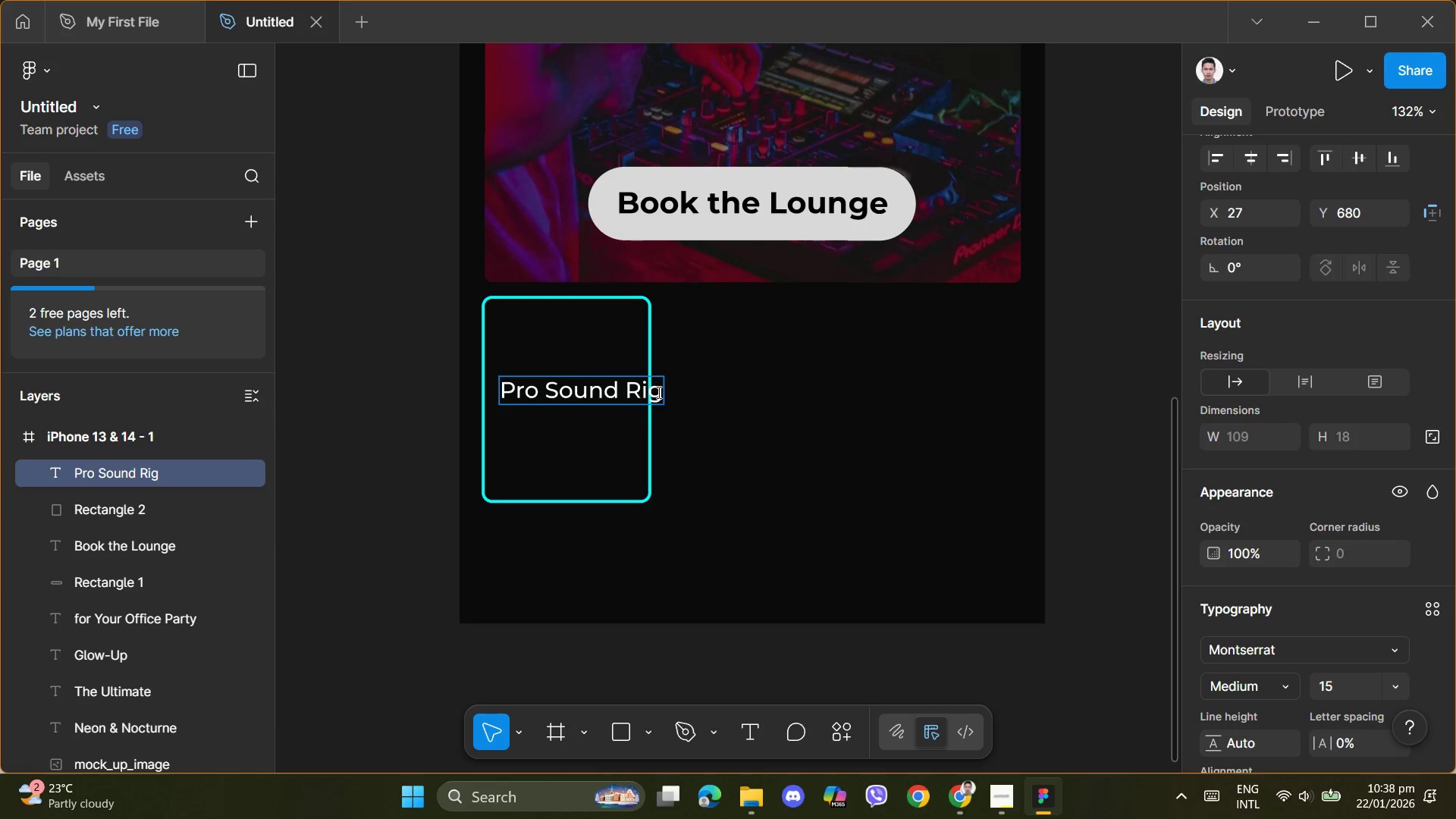 
left_click_drag(start_coordinate=[661, 392], to_coordinate=[503, 383])
 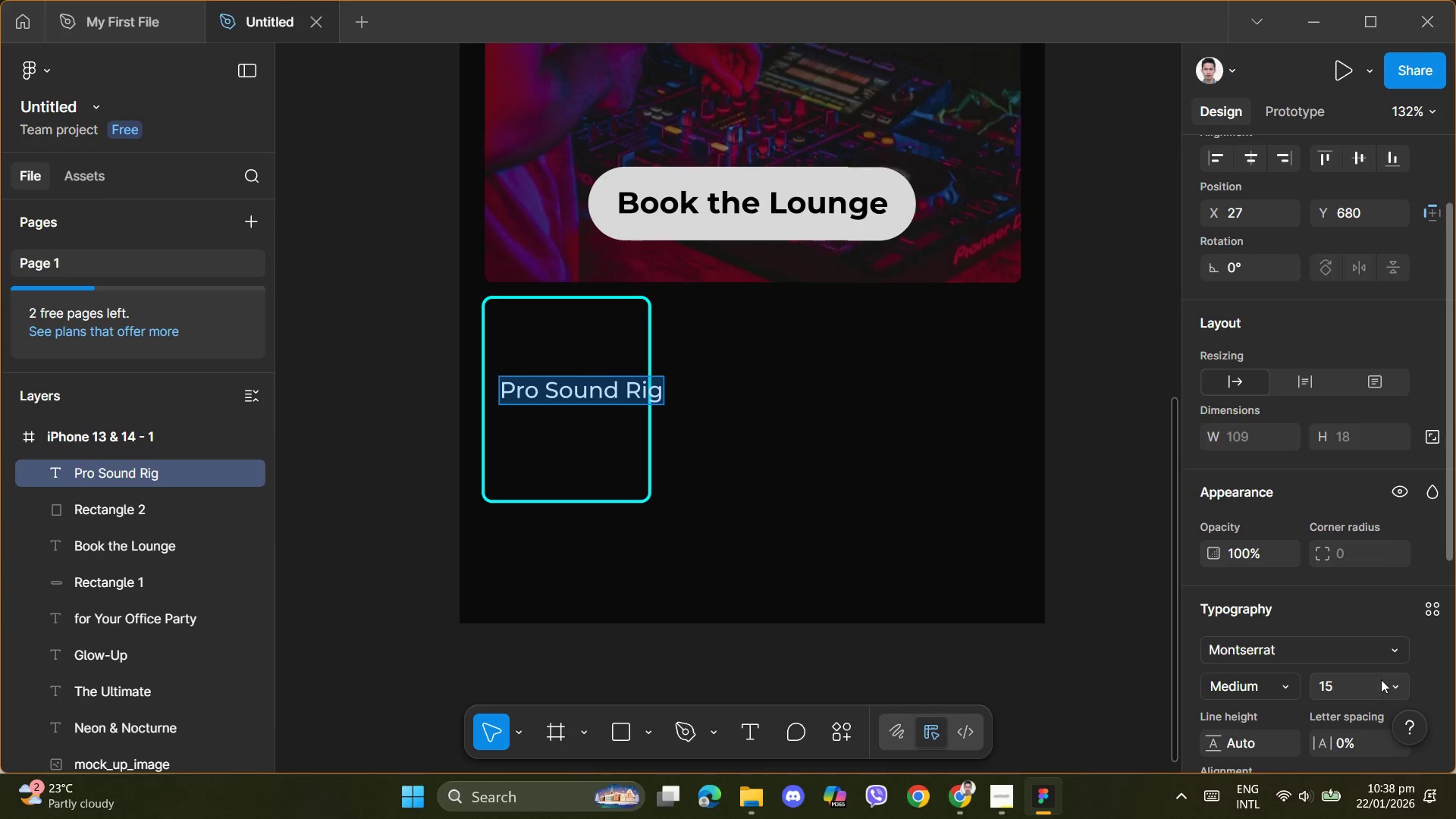 
left_click([1395, 686])
 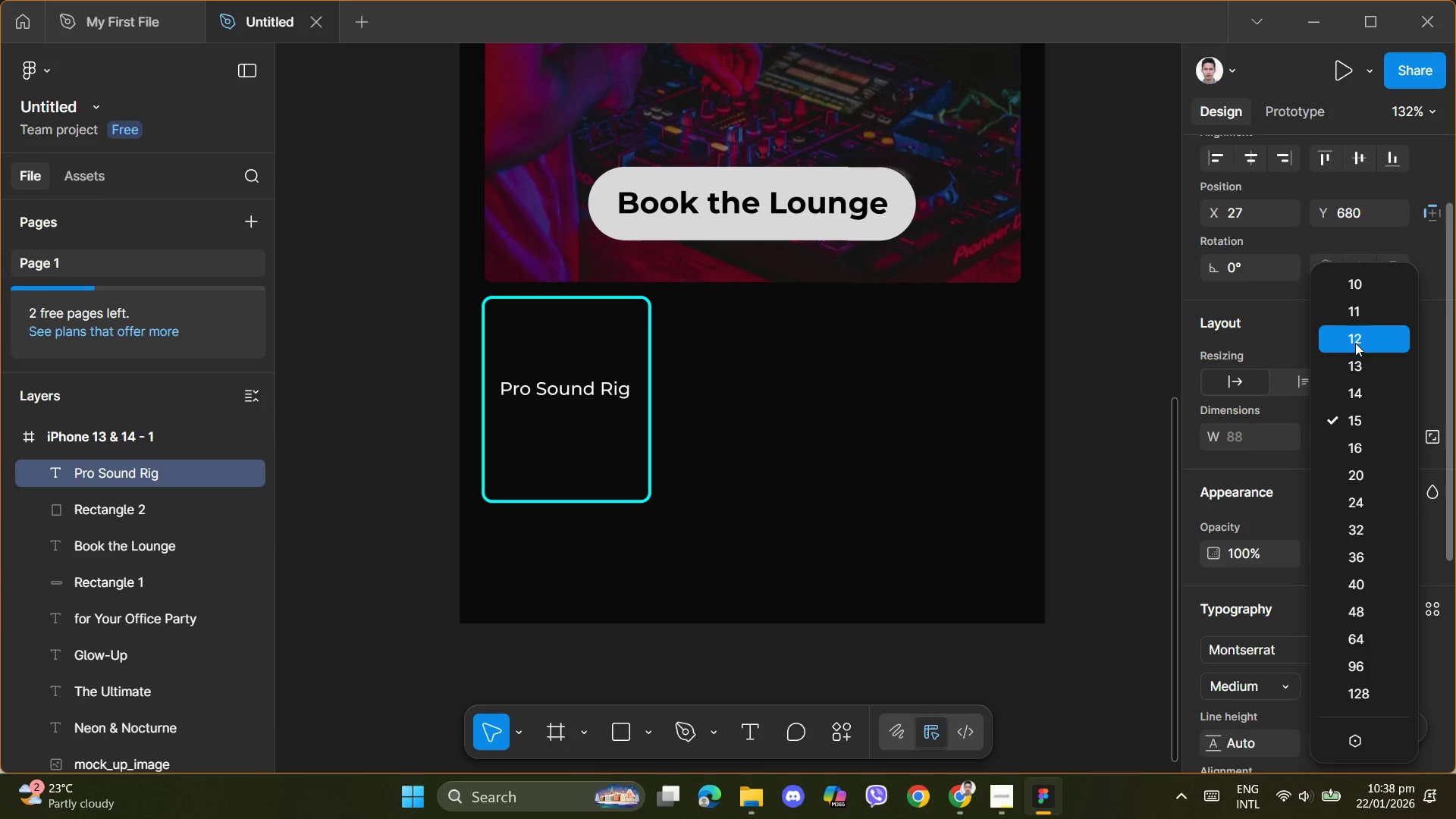 
left_click([1355, 340])
 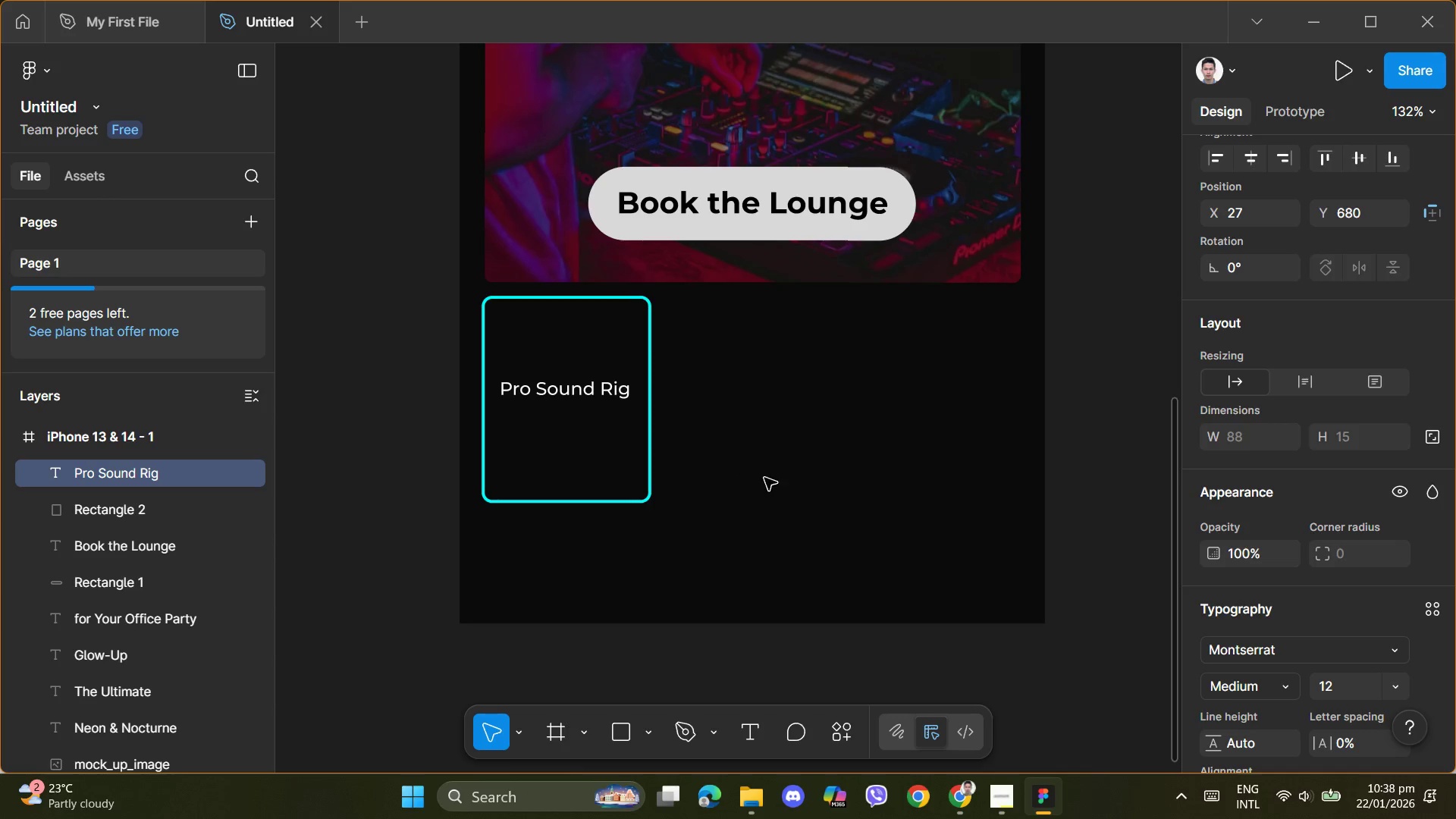 
left_click([705, 475])
 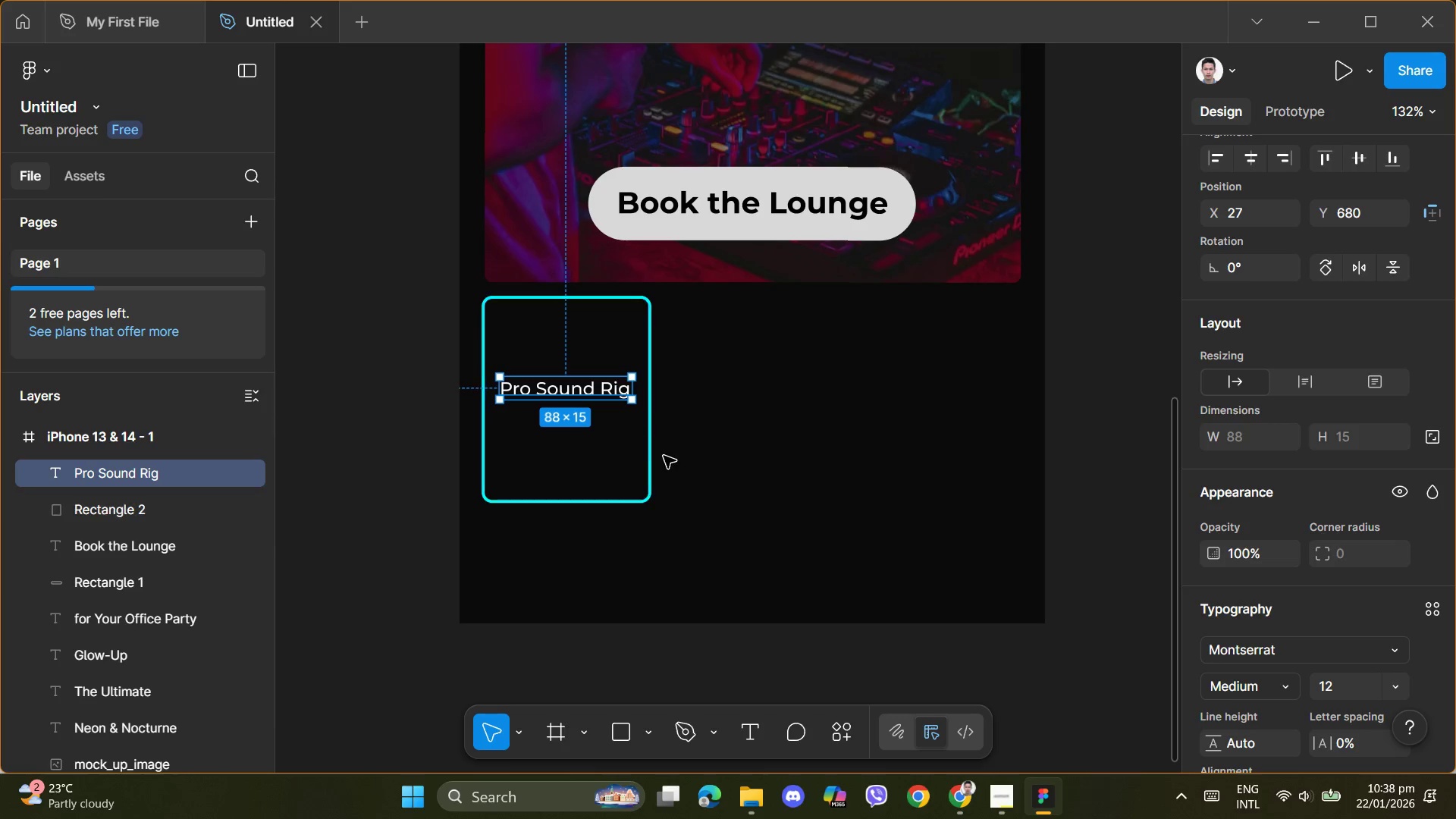 
left_click([647, 458])
 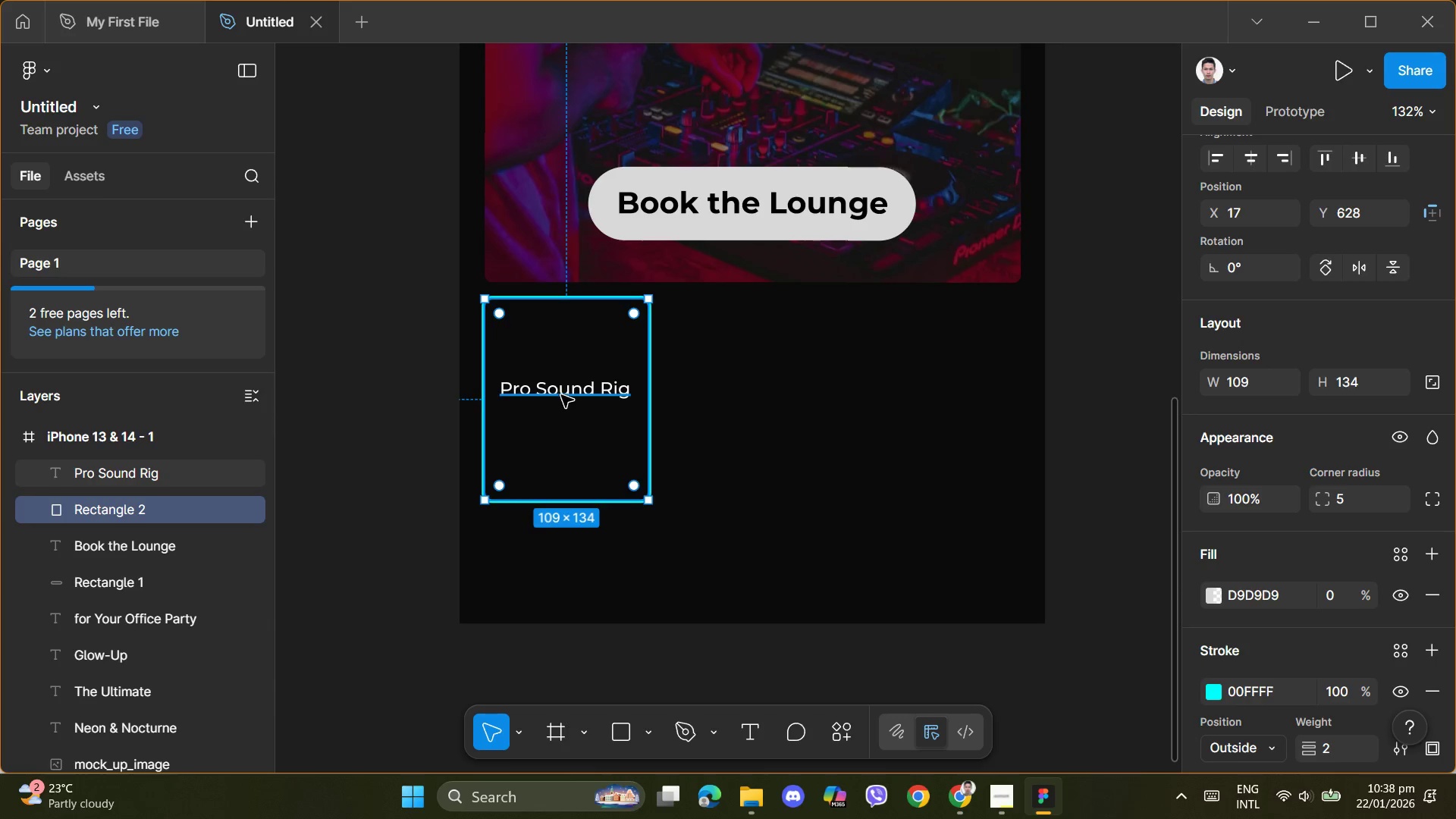 
left_click([560, 393])
 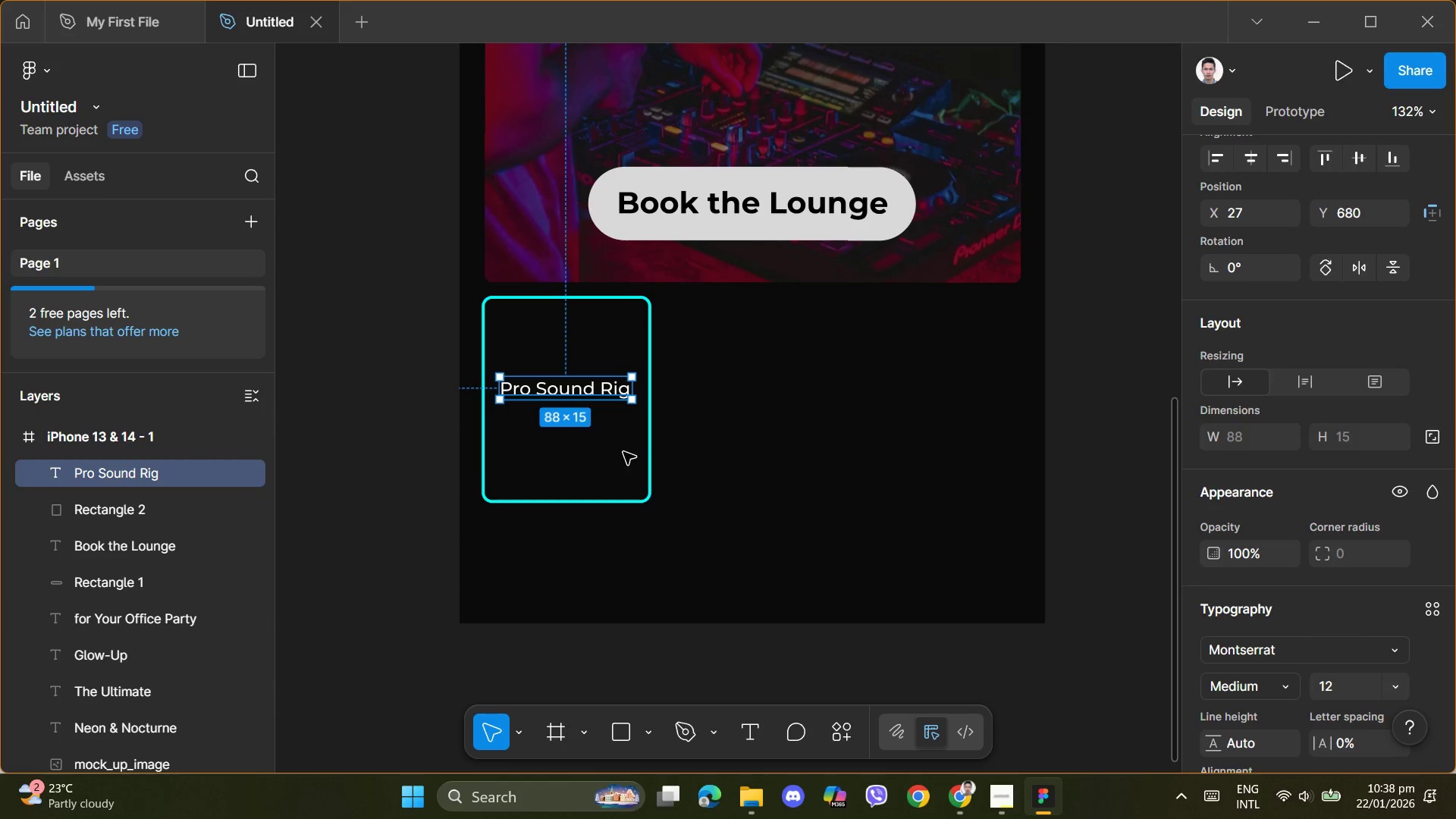 
key(ArrowUp)
 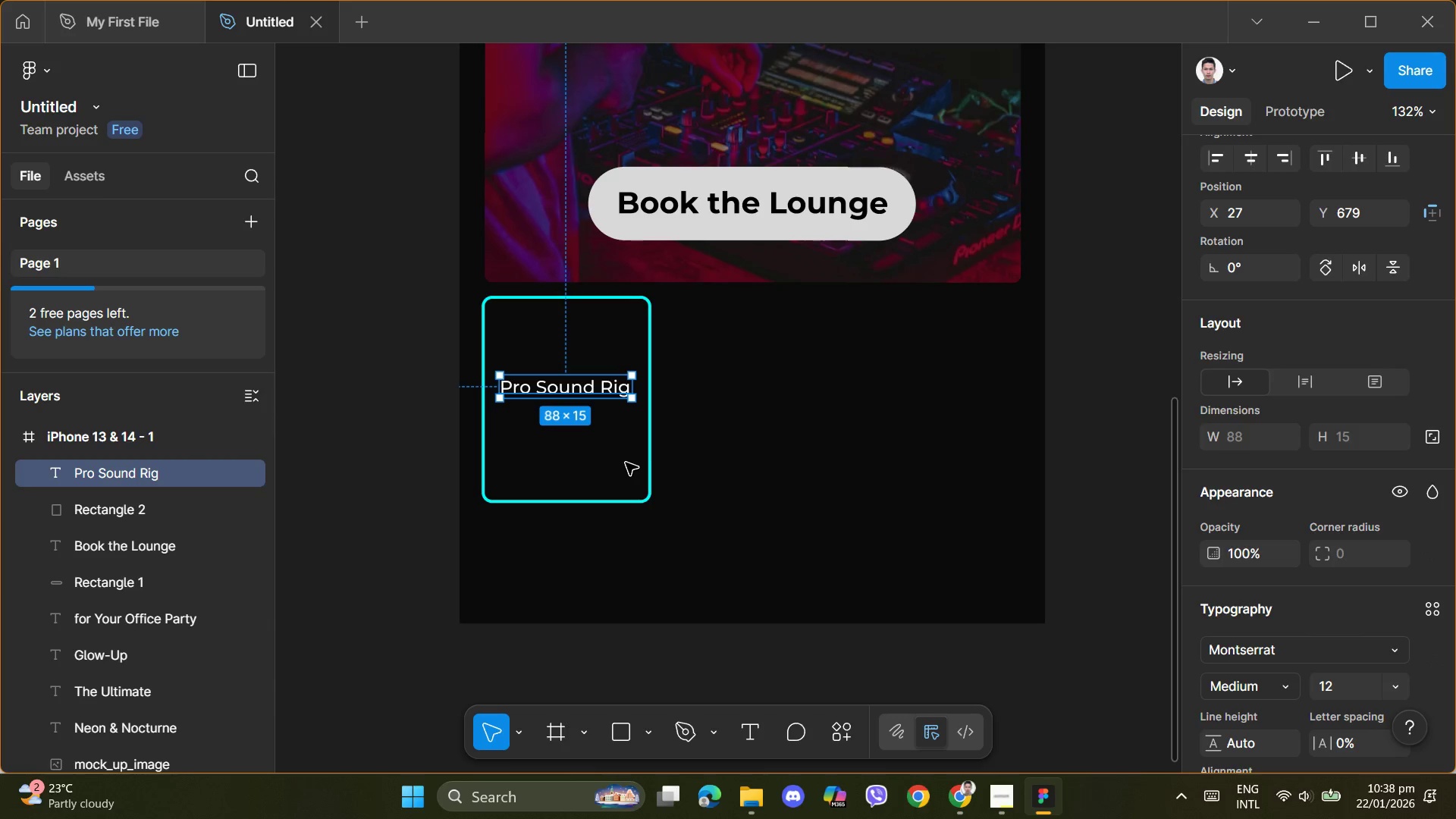 
key(ArrowUp)
 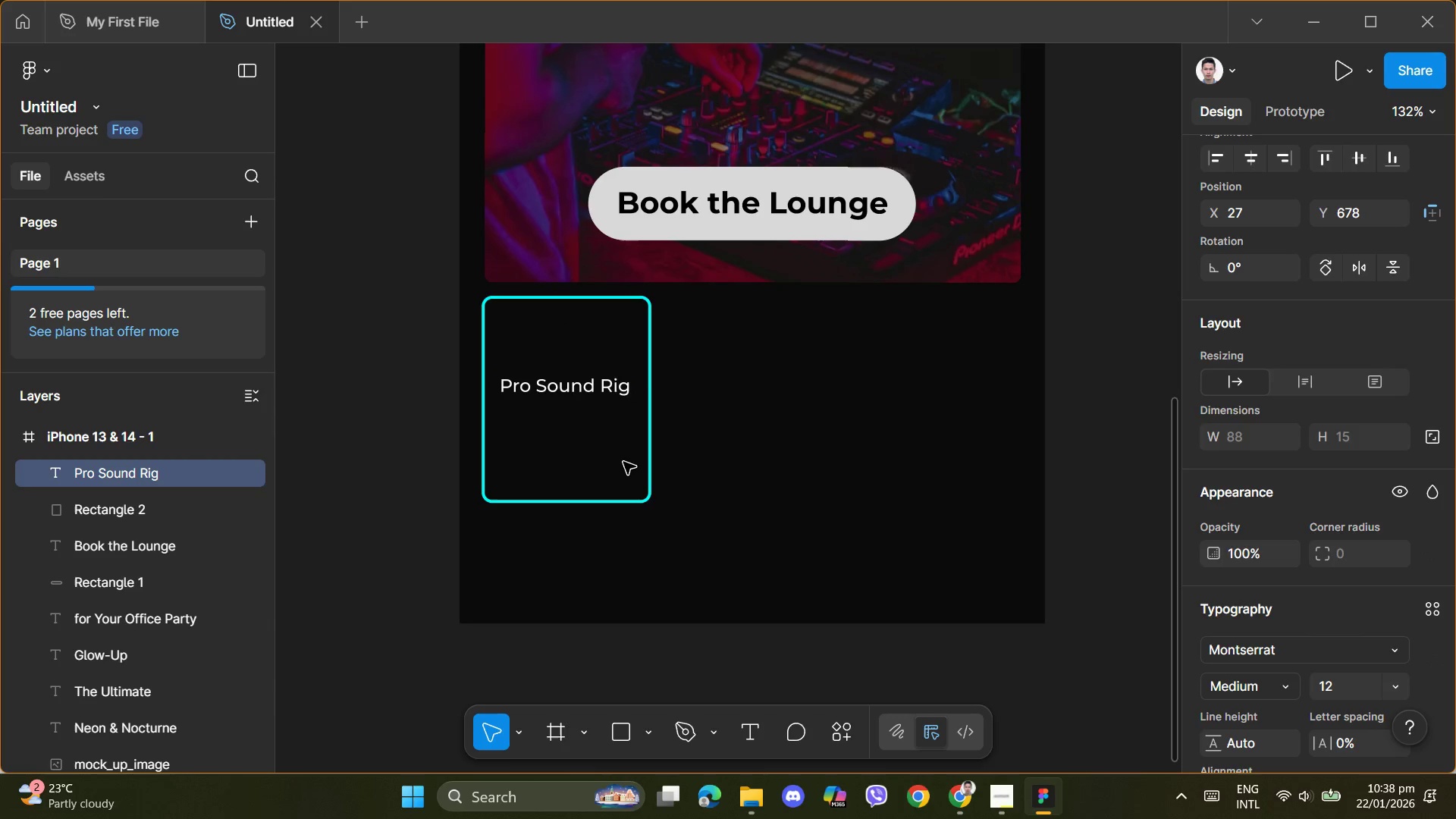 
key(ArrowUp)
 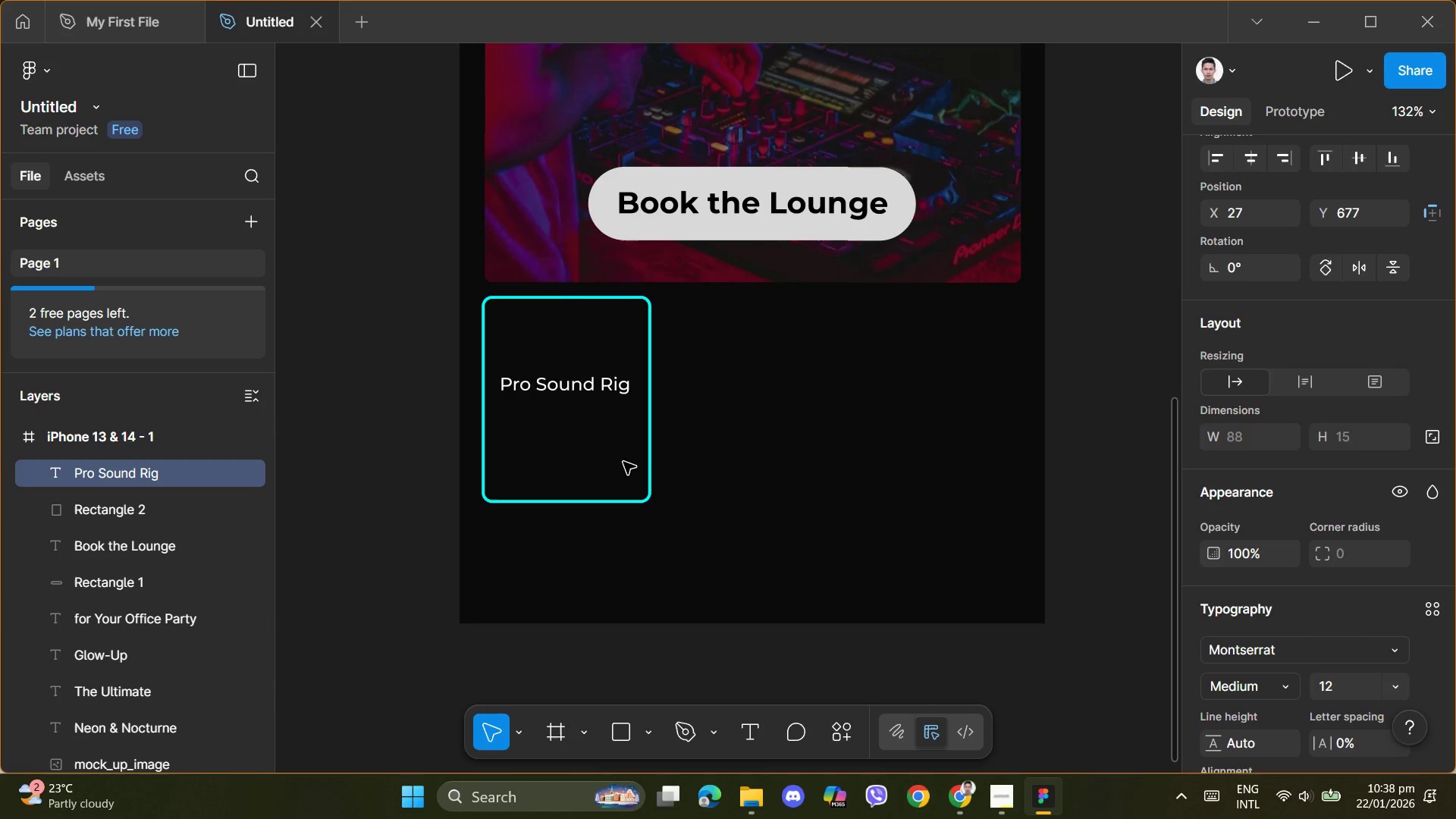 
key(ArrowDown)
 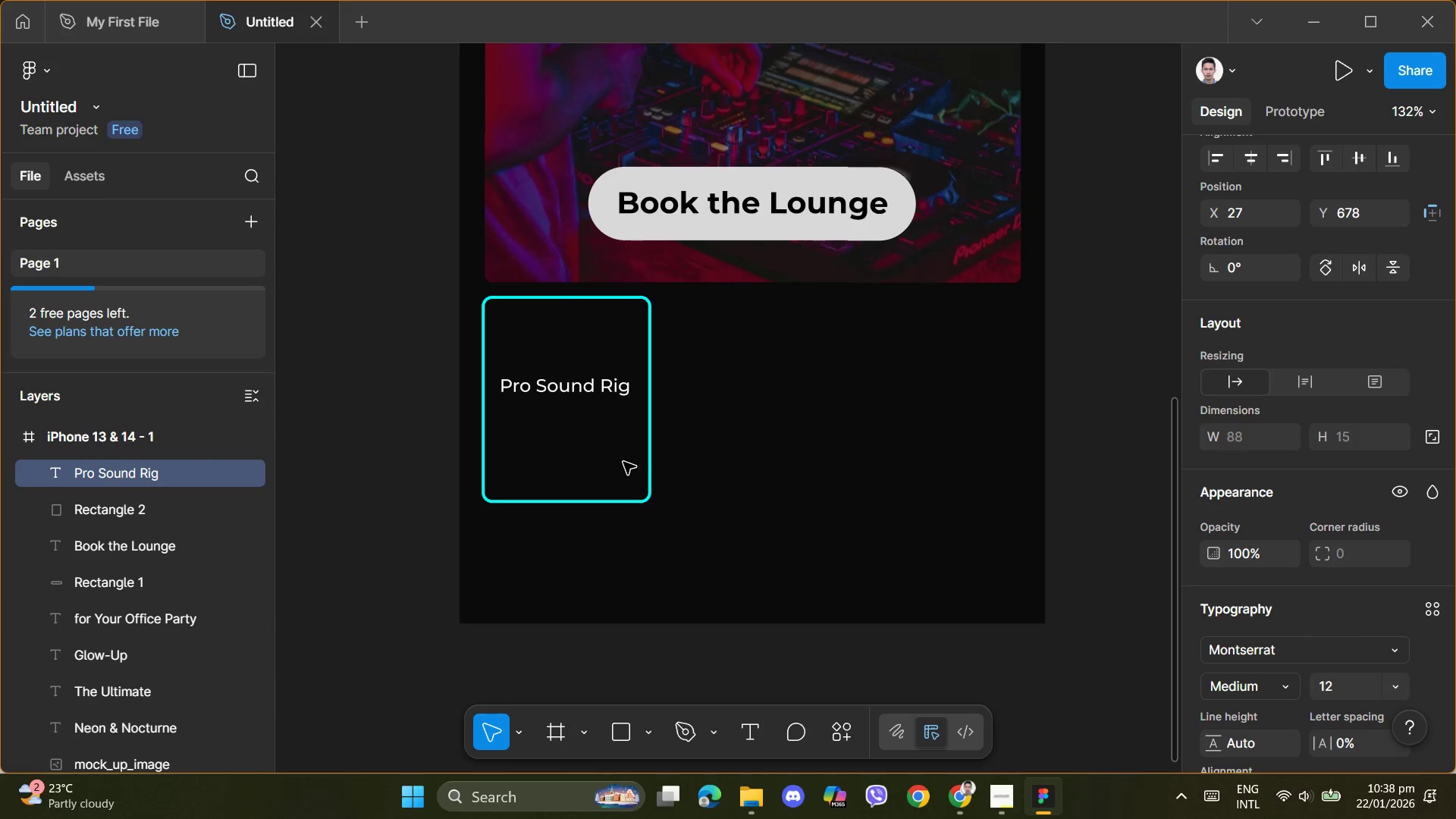 
key(ArrowDown)
 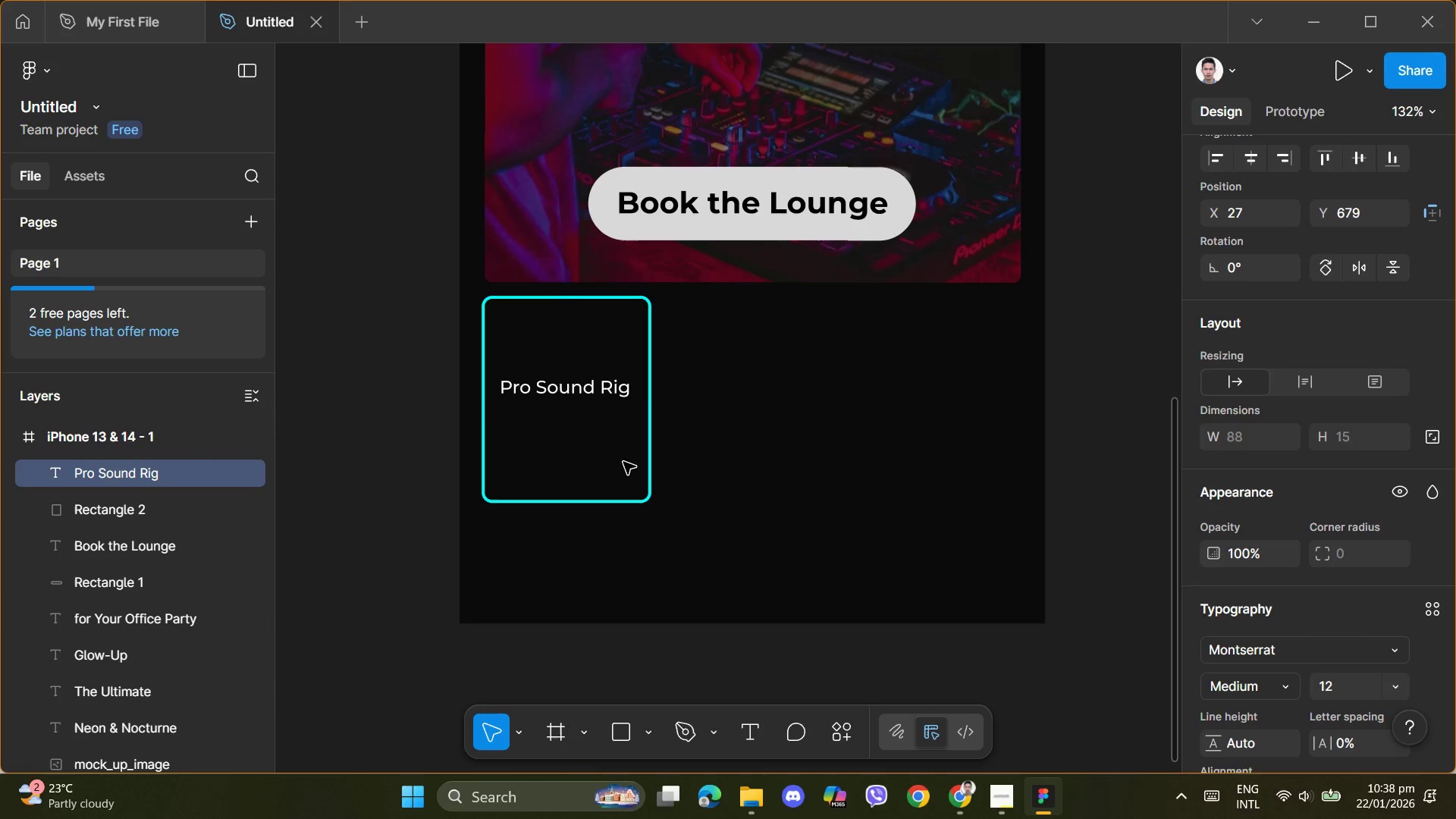 
key(ArrowDown)
 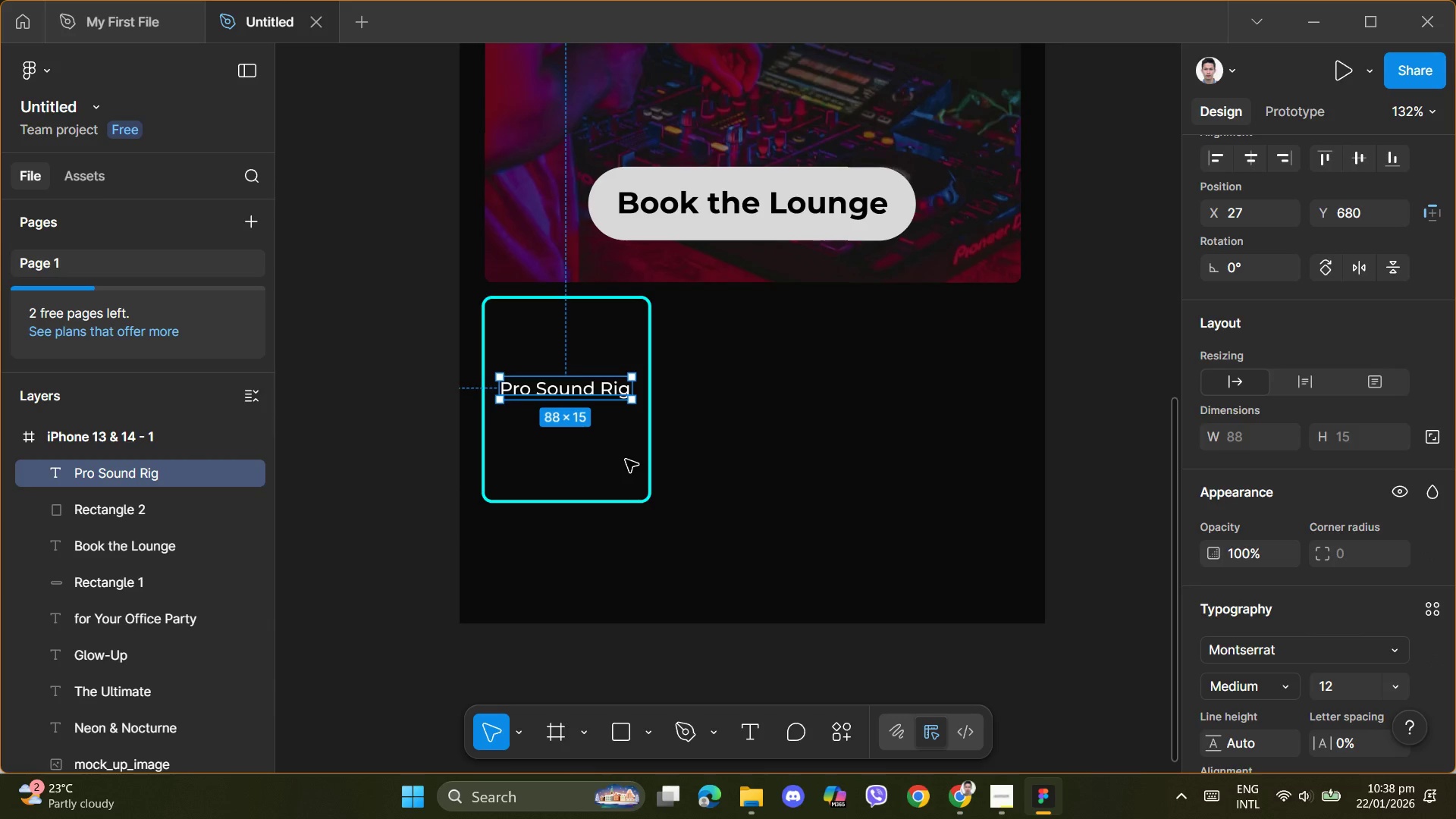 
left_click([788, 406])
 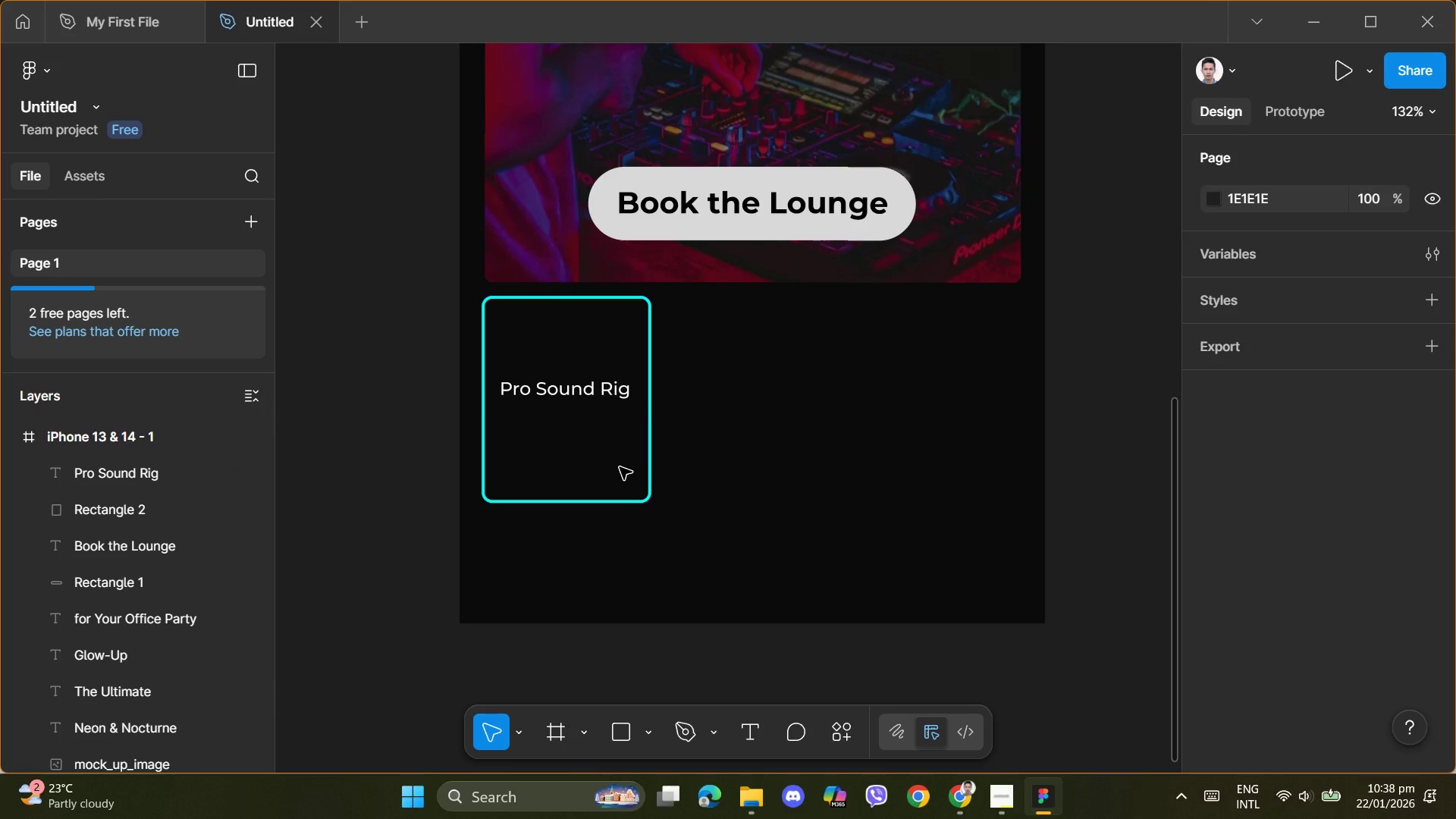 
wait(10.78)
 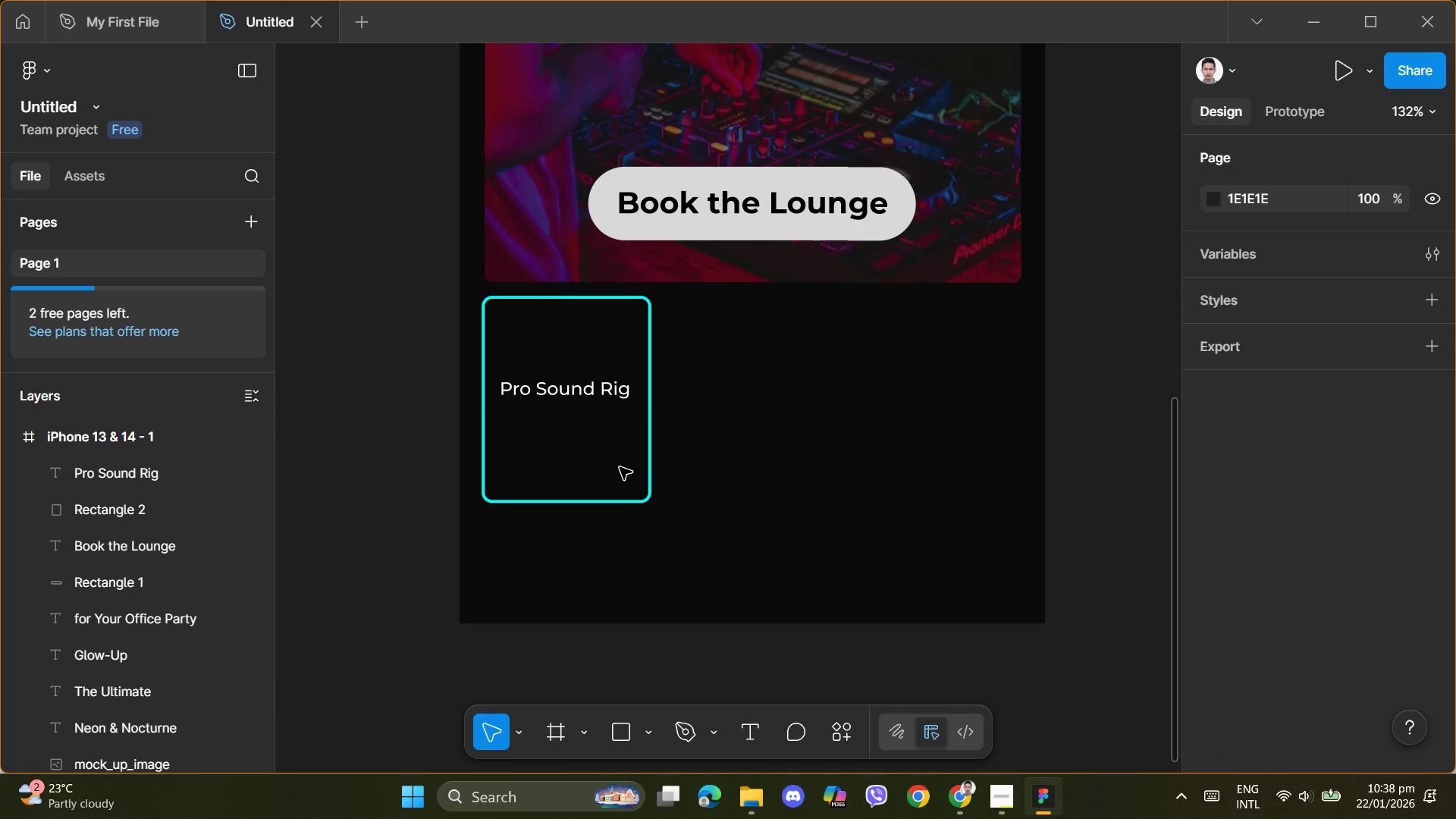 
left_click([519, 733])
 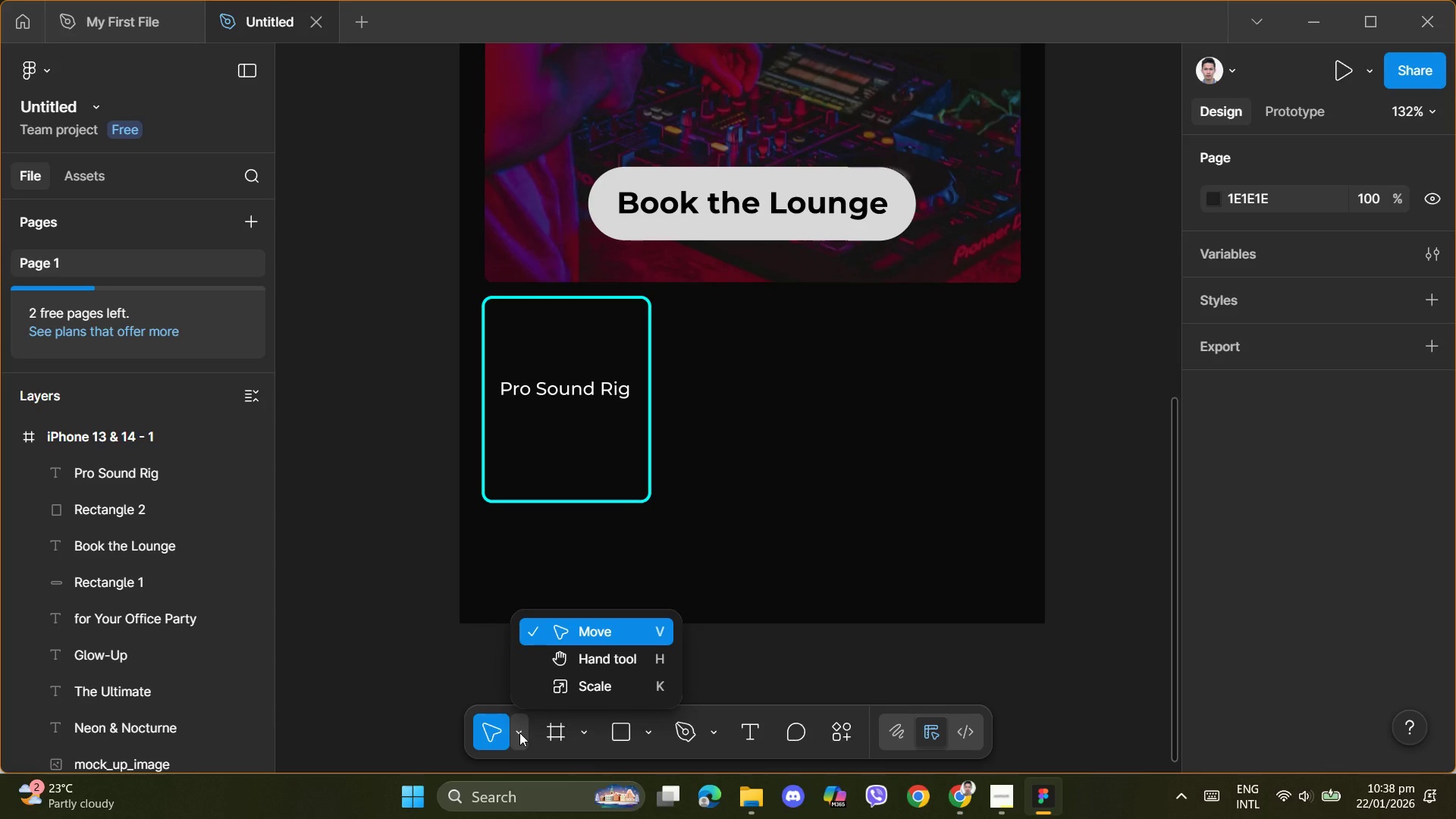 
left_click([519, 733])
 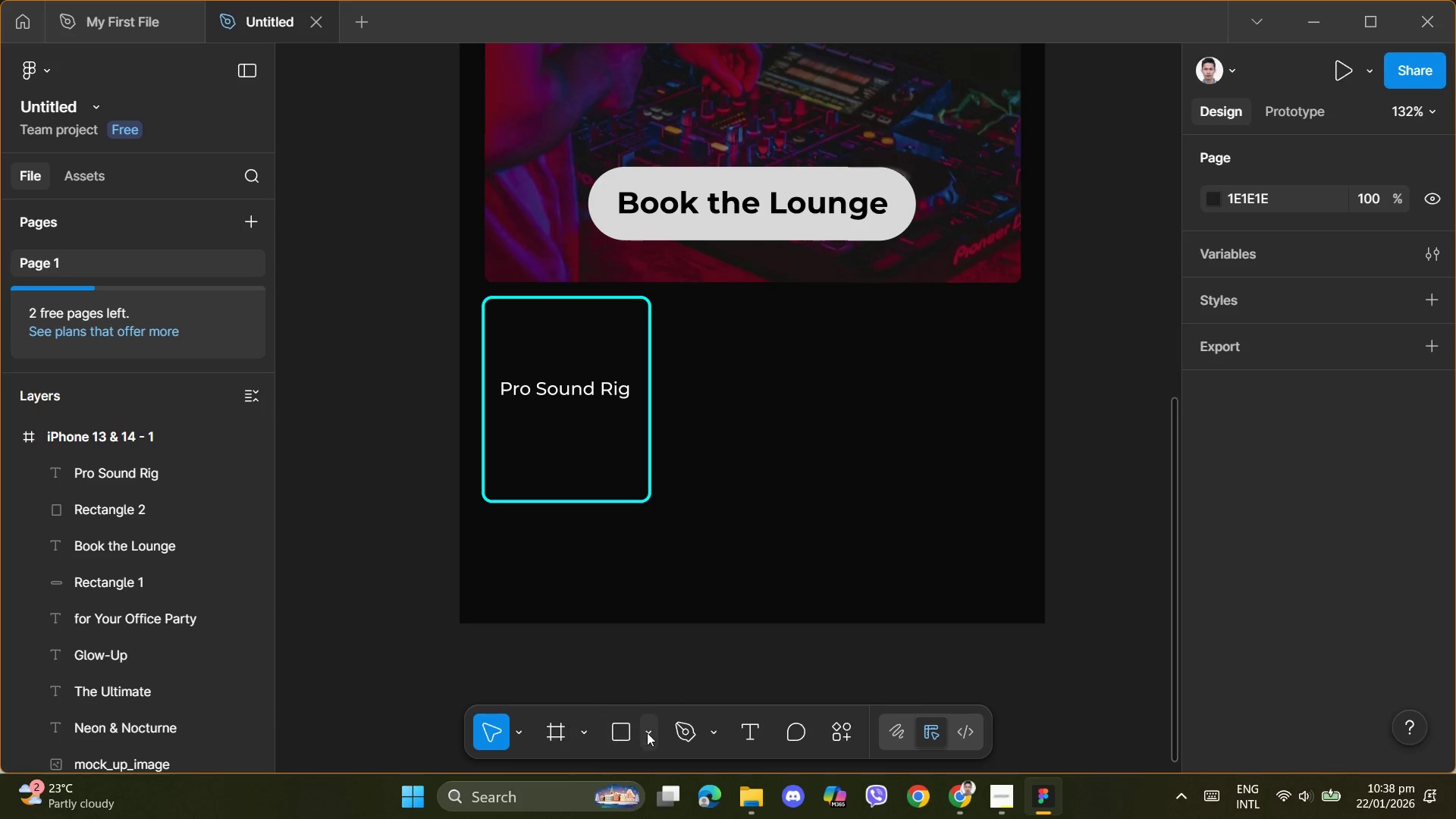 
left_click([647, 733])
 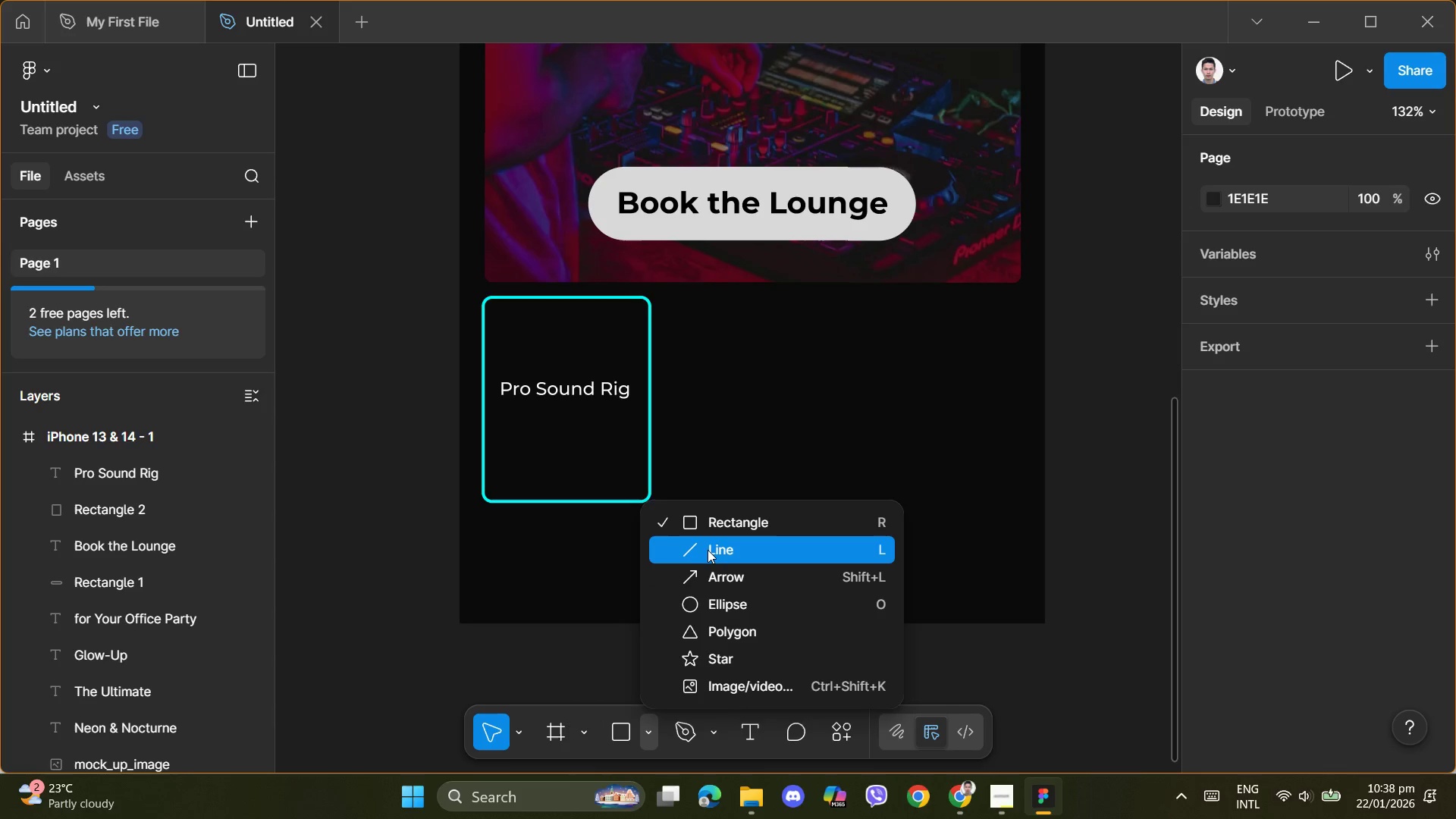 
left_click([696, 550])
 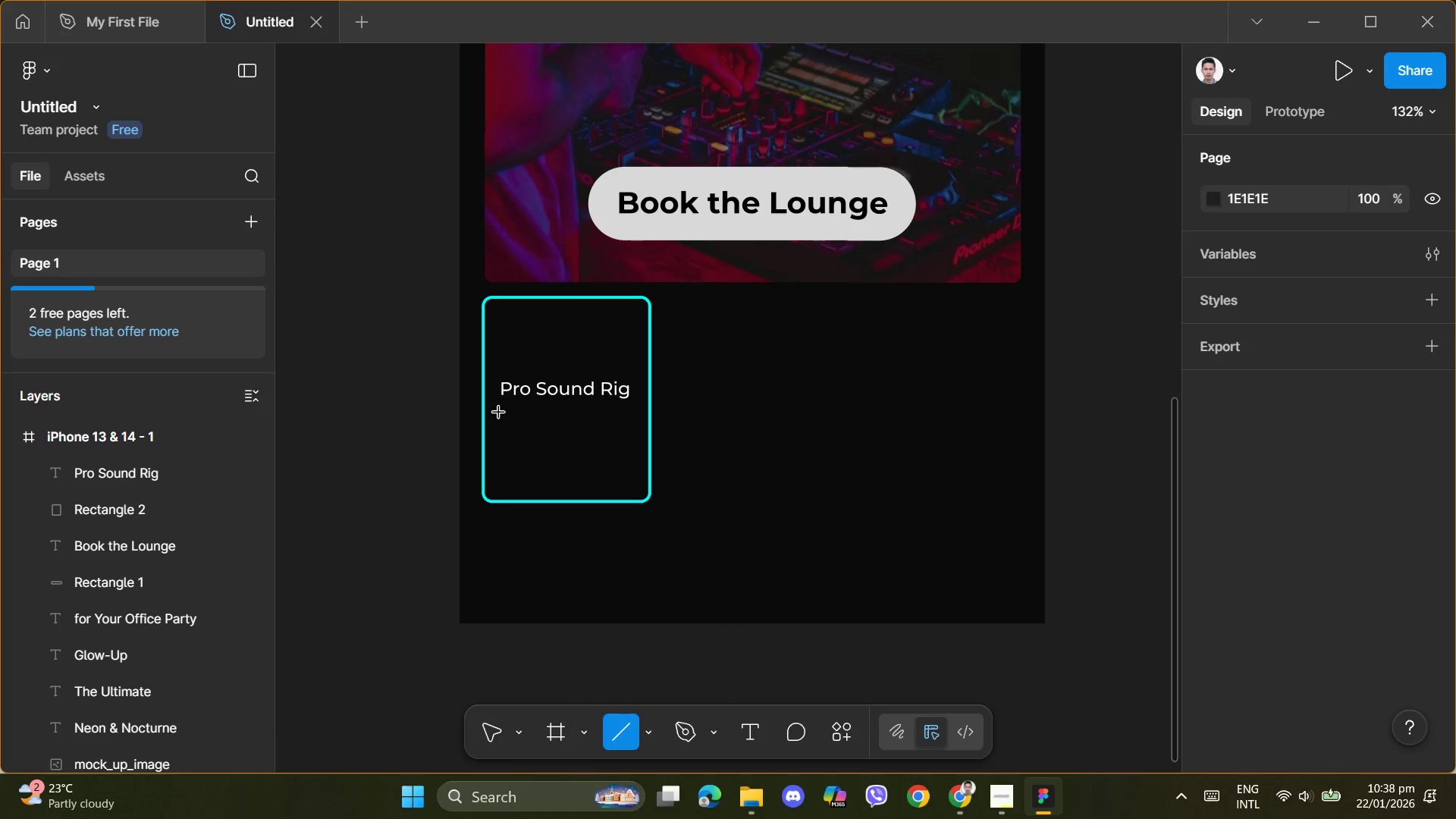 
left_click_drag(start_coordinate=[499, 410], to_coordinate=[638, 411])
 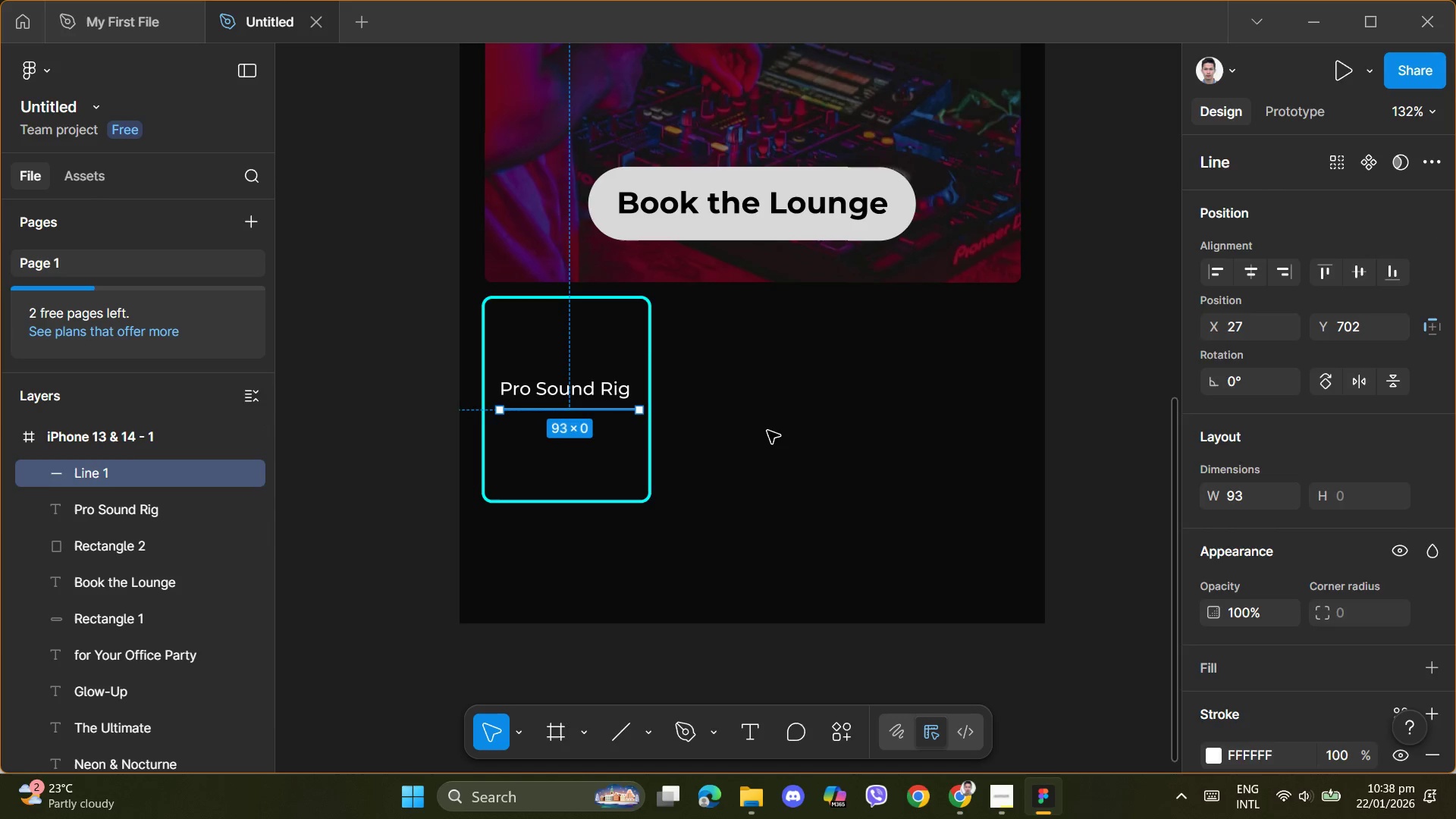 
left_click([767, 431])
 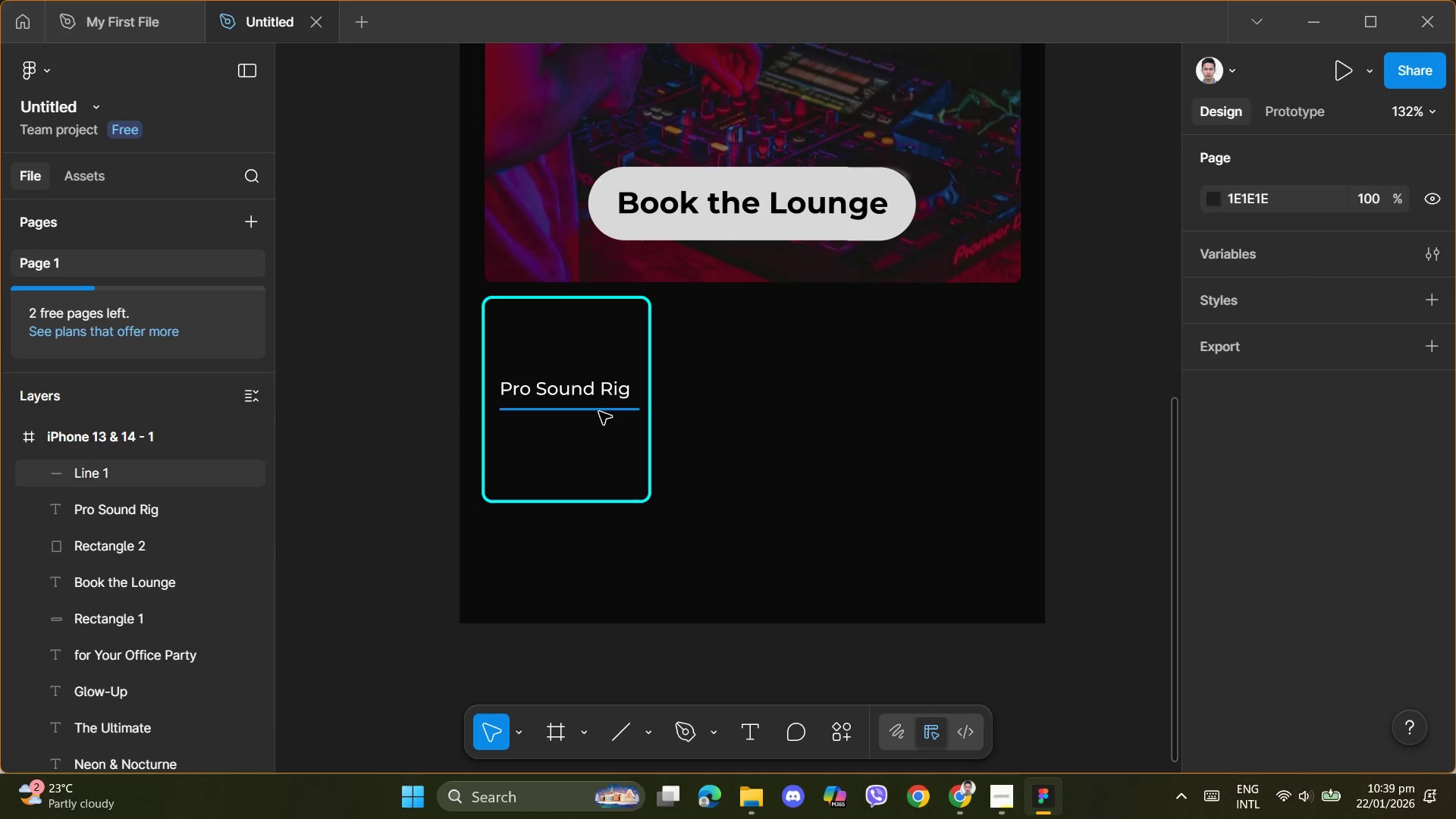 
left_click([599, 411])
 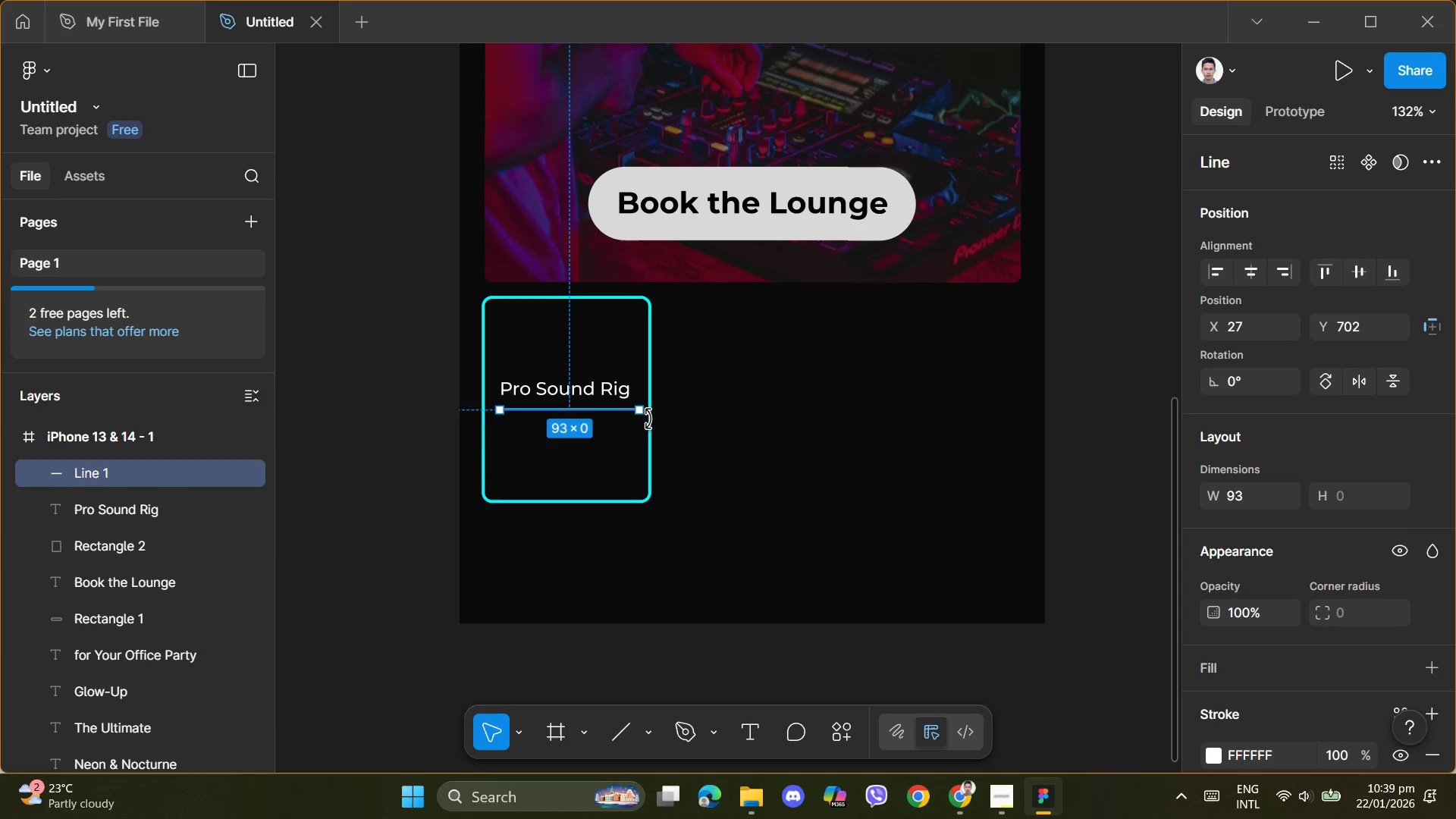 
key(ArrowLeft)
 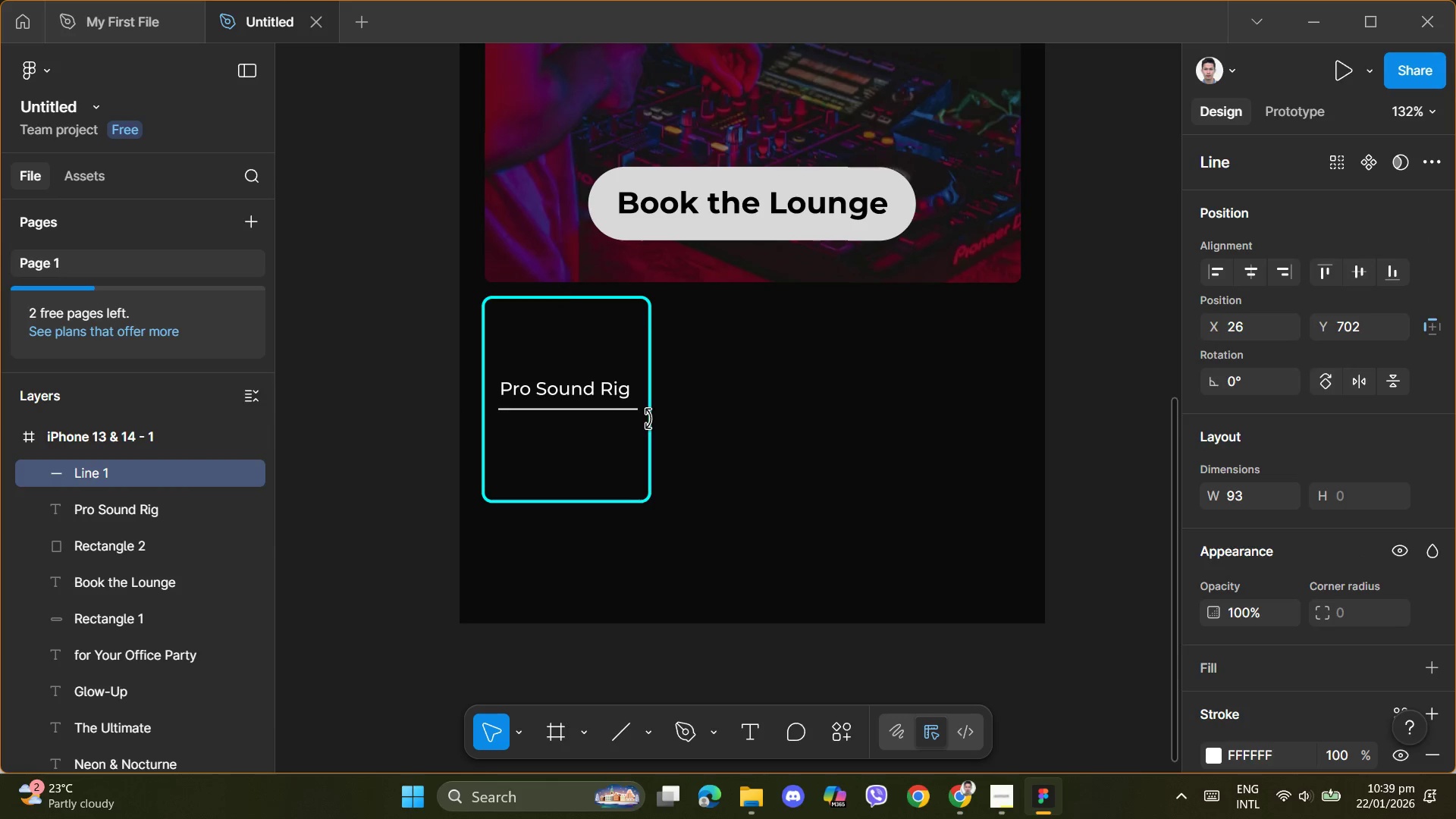 
key(ArrowLeft)
 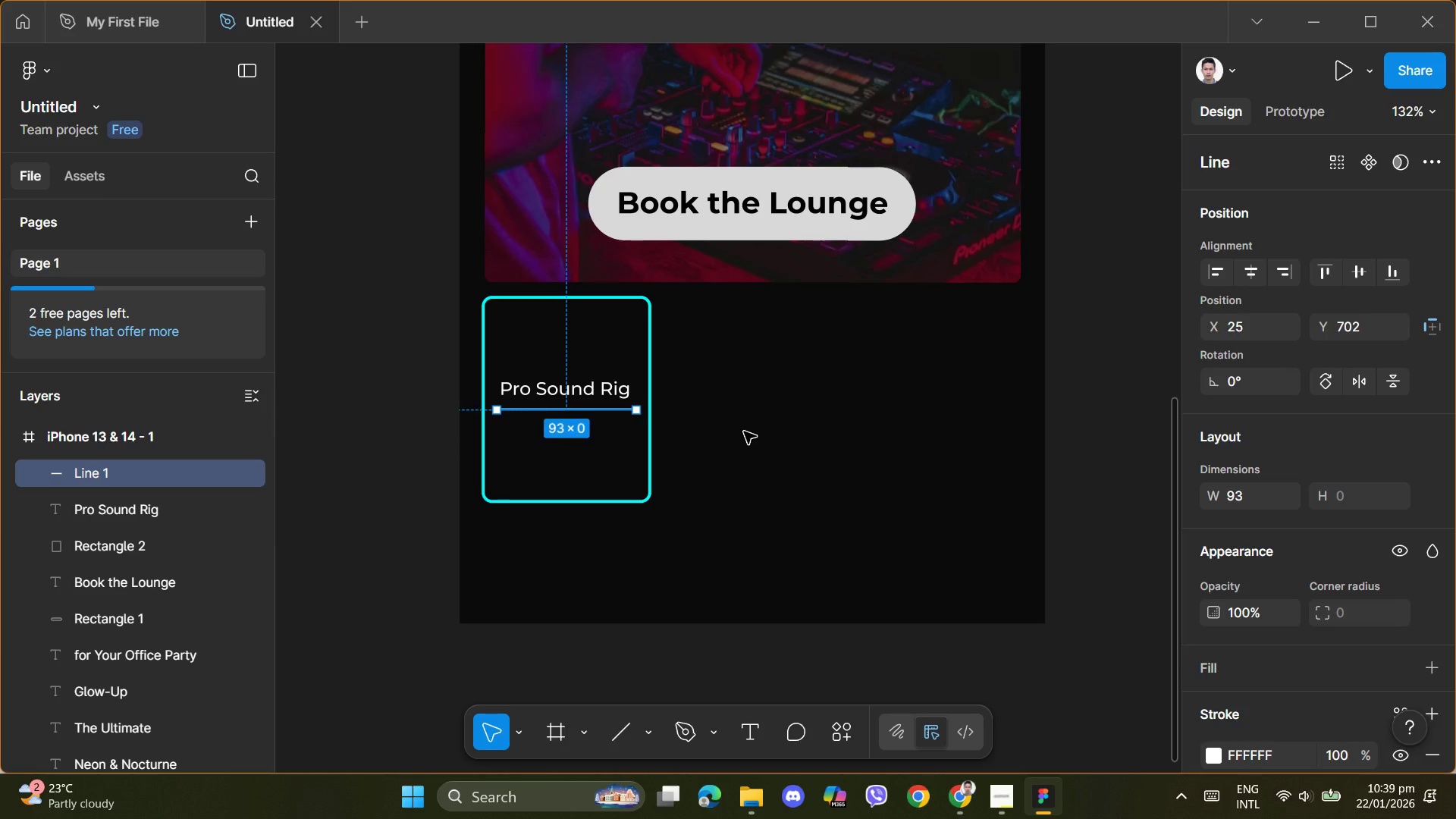 
key(ArrowRight)
 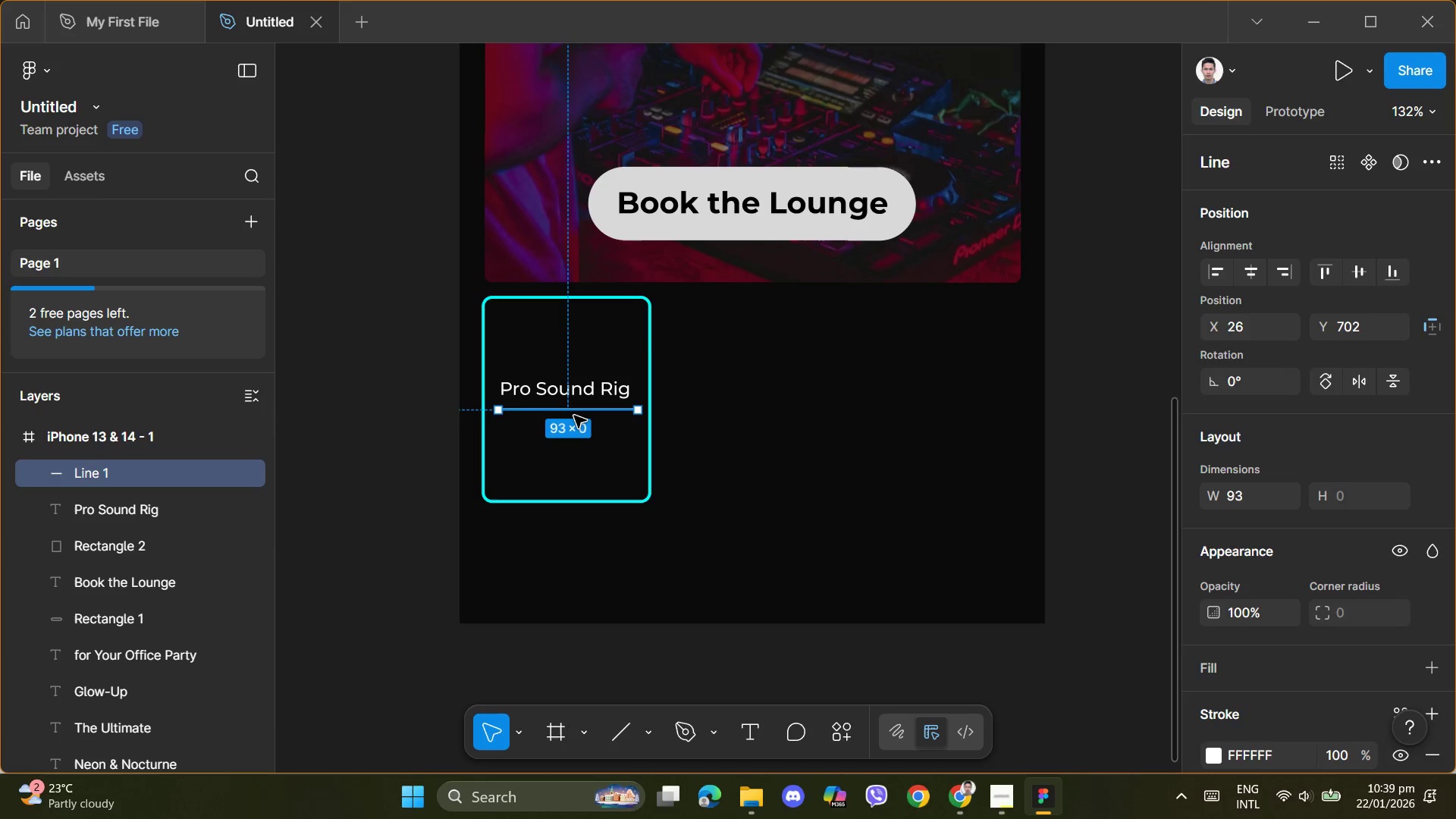 
left_click([571, 415])
 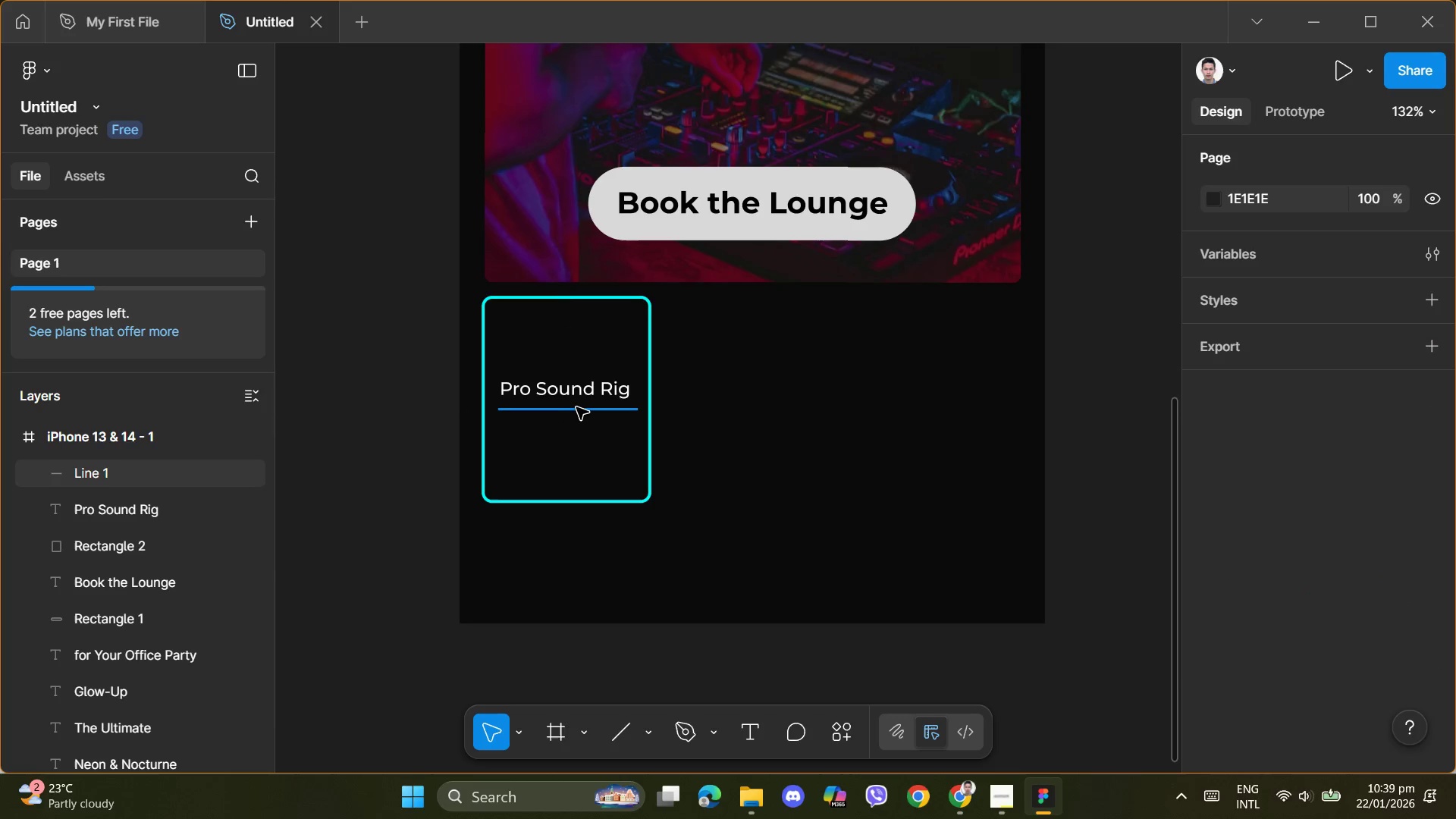 
left_click([577, 410])
 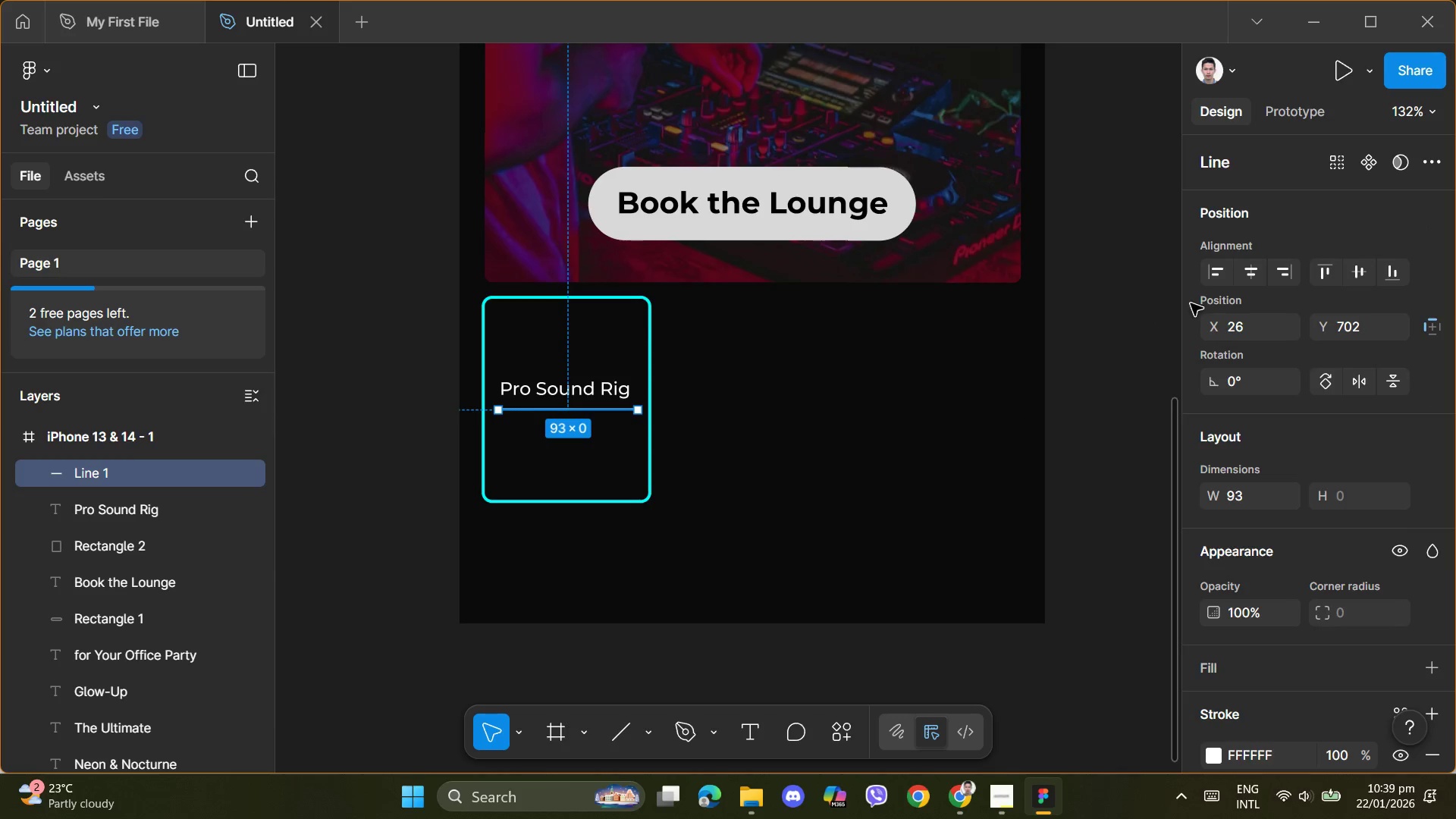 
left_click([1248, 277])
 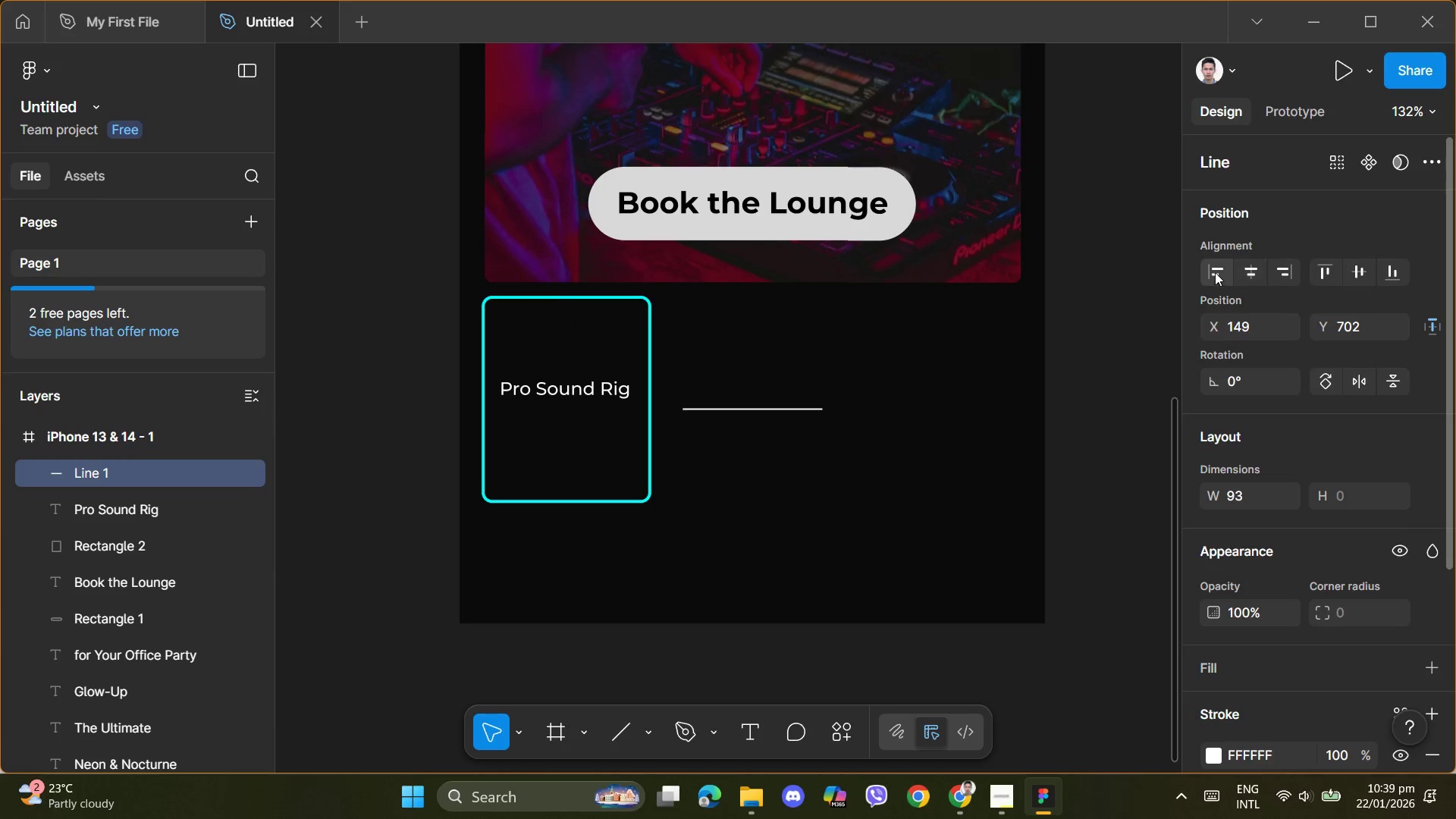 
left_click([1212, 271])
 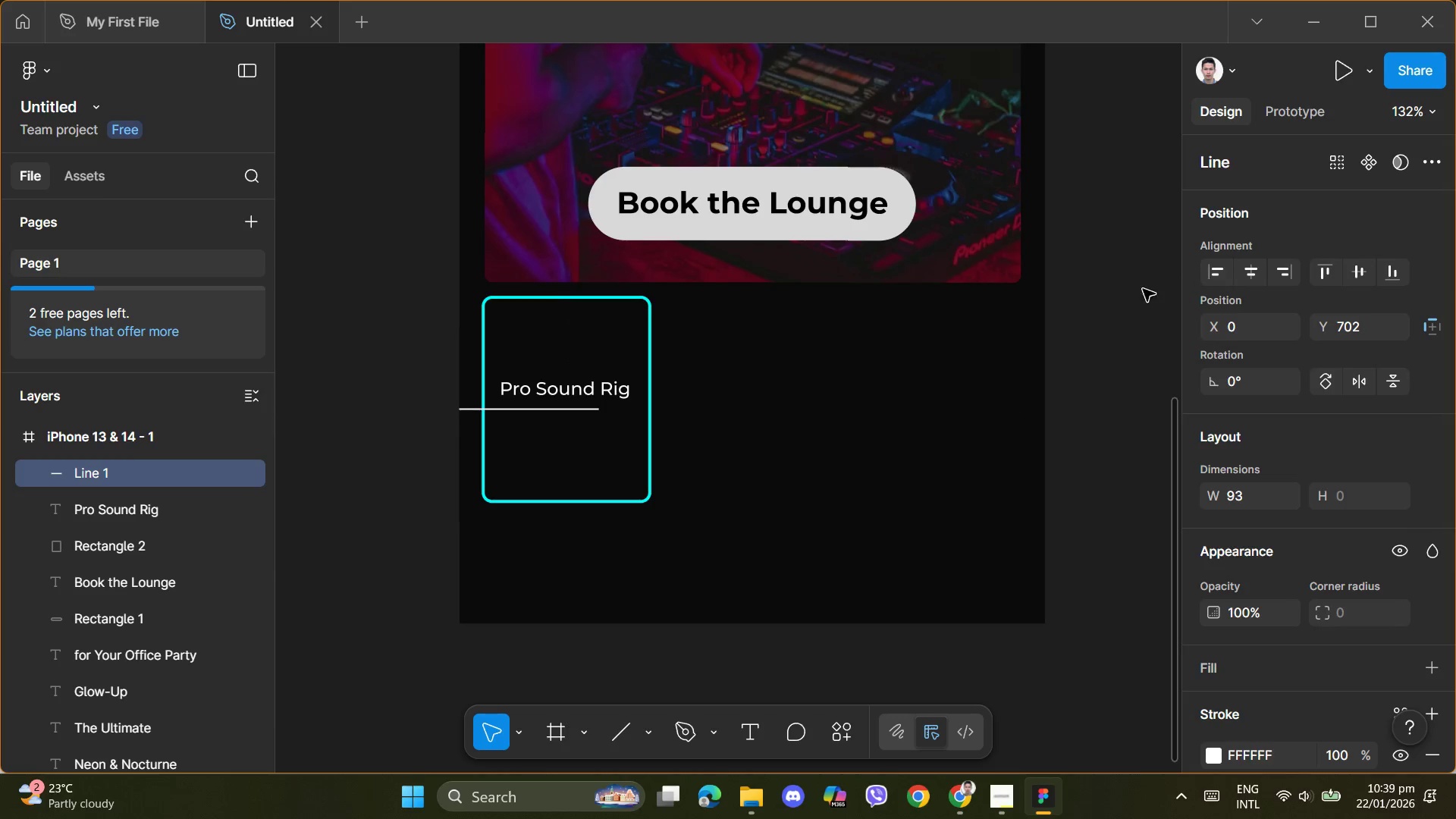 
hold_key(key=ArrowRight, duration=0.84)
 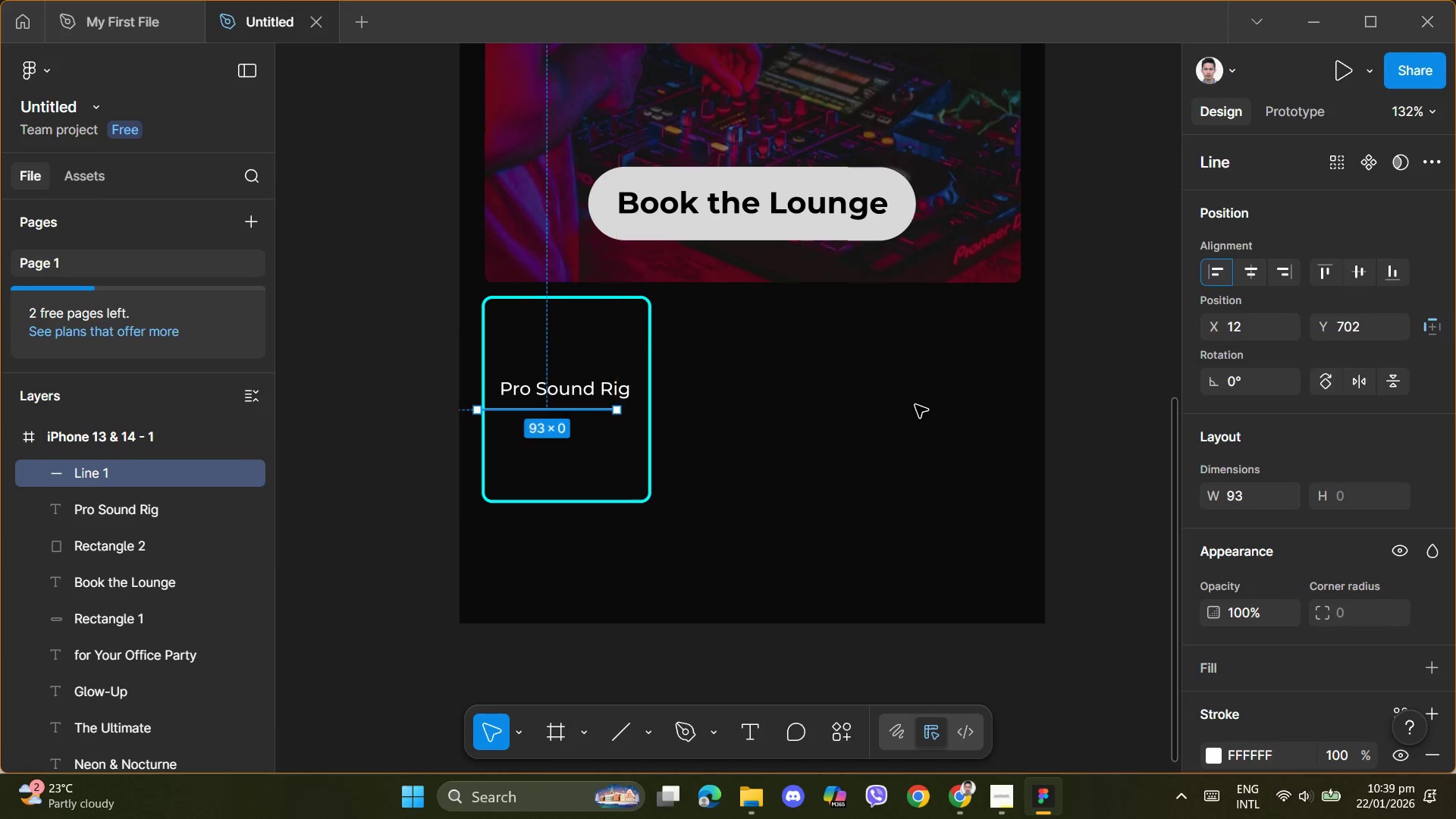 
key(ArrowRight)
 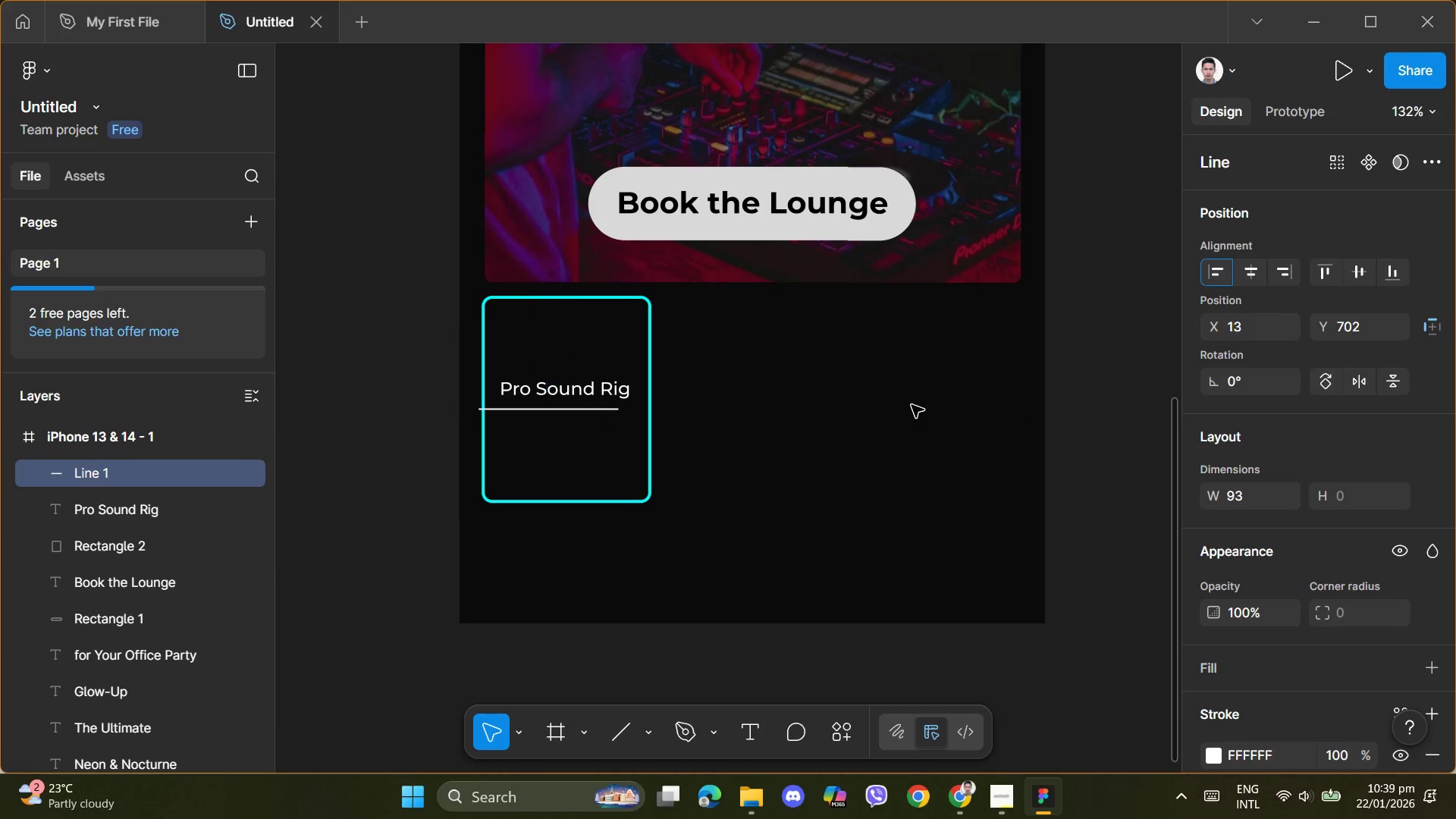 
key(ArrowRight)
 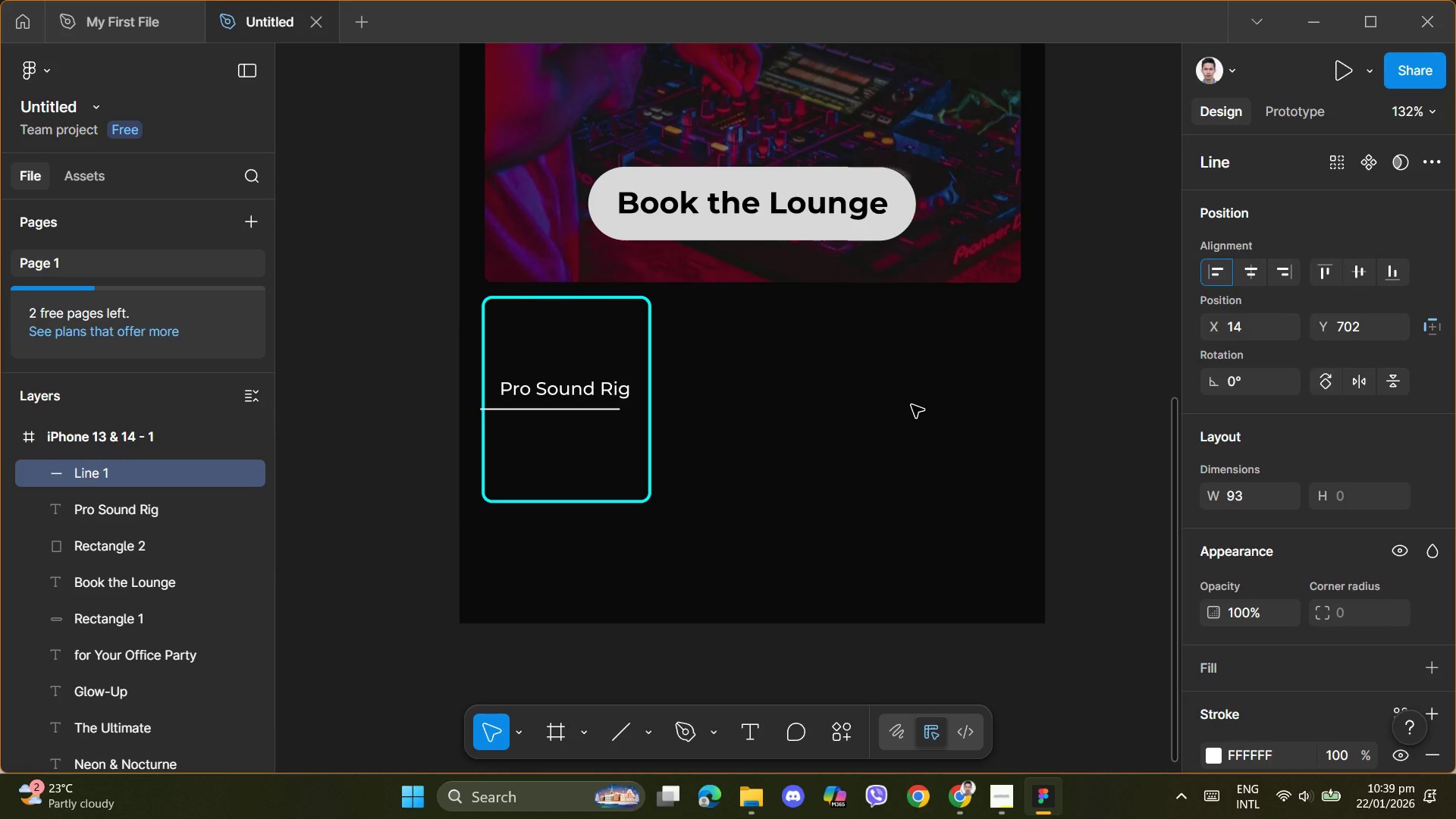 
hold_key(key=ControlLeft, duration=1.5)
 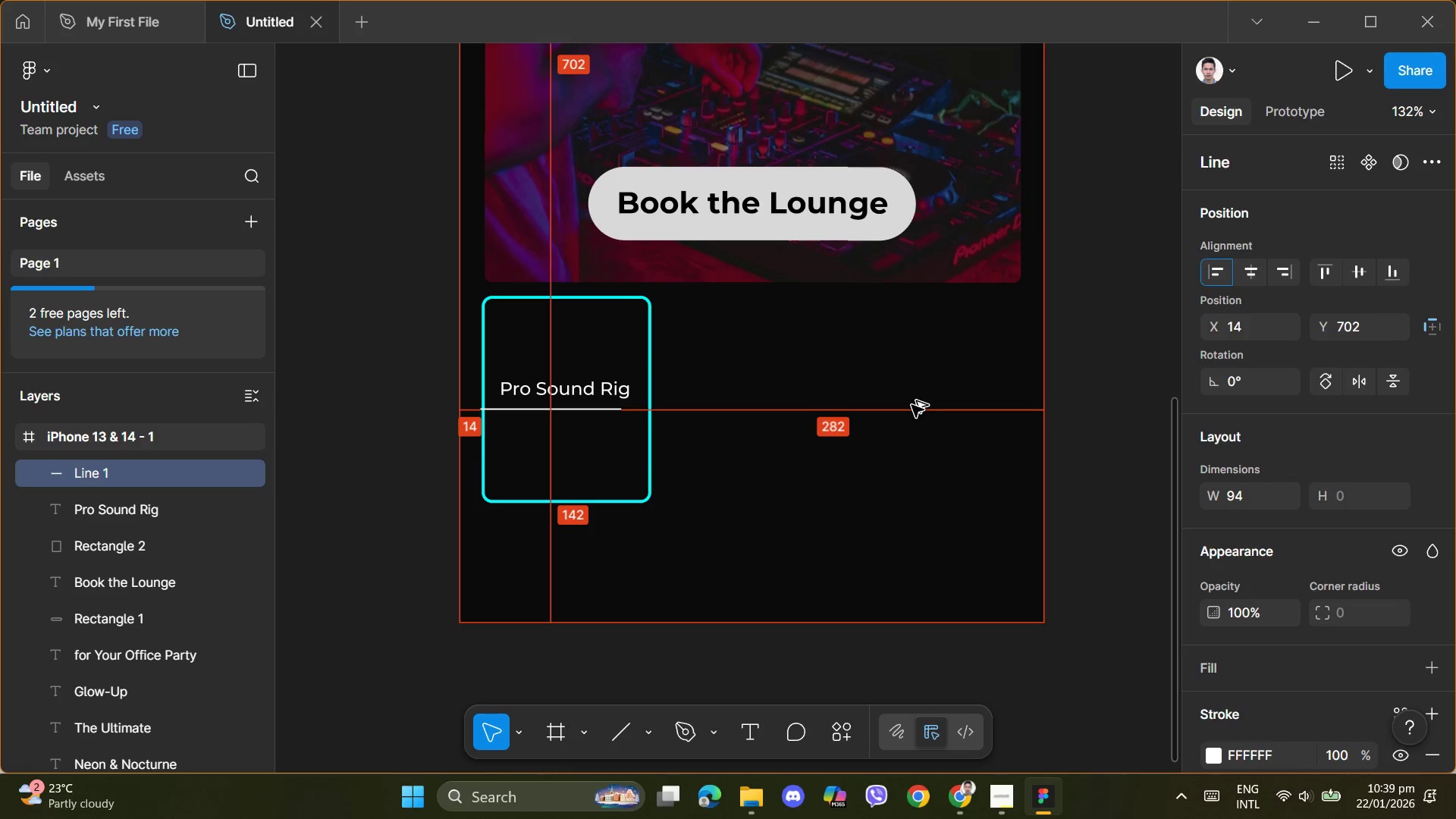 
hold_key(key=AltRight, duration=1.5)
 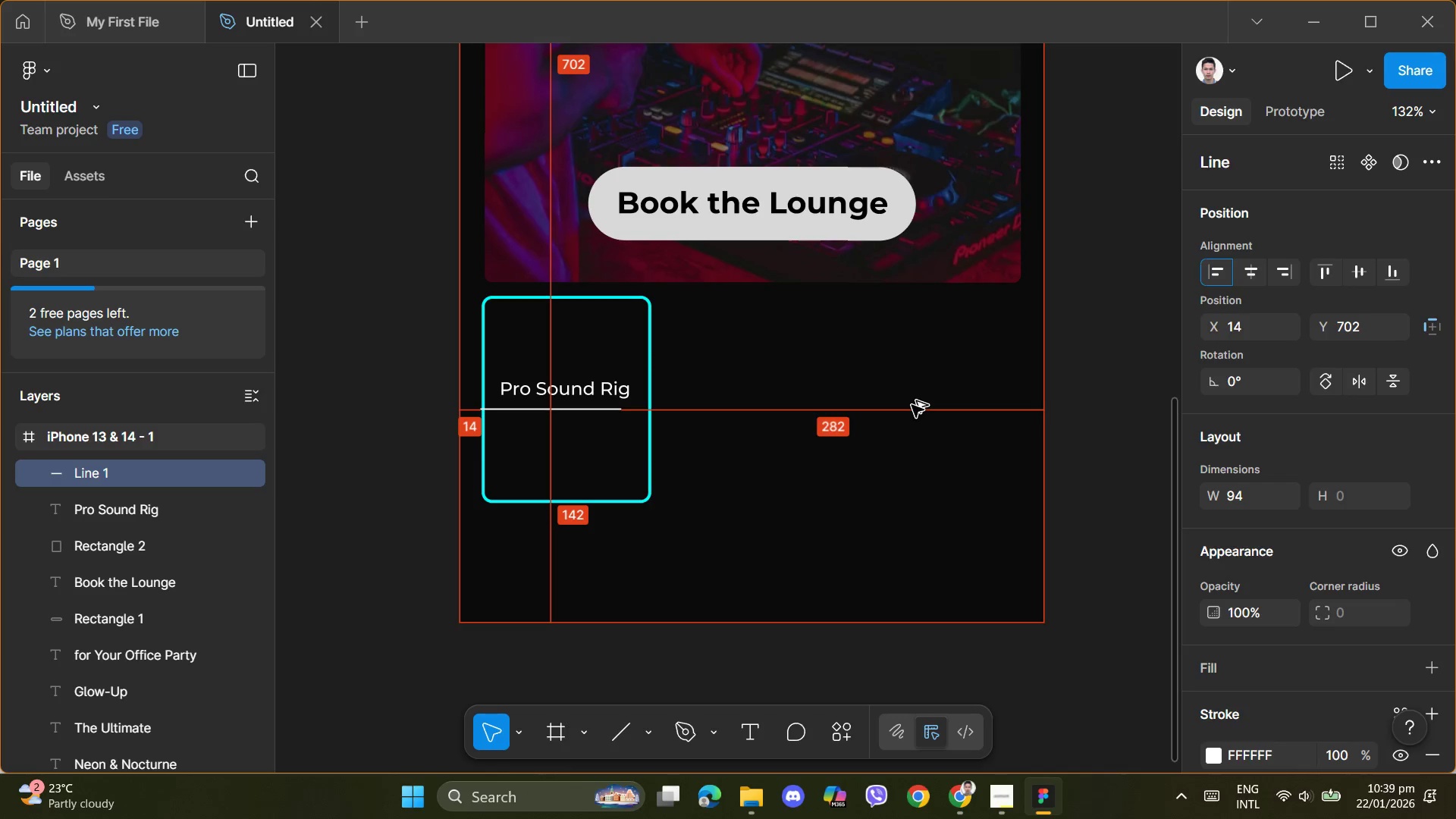 
key(Alt+Control+ArrowRight)
 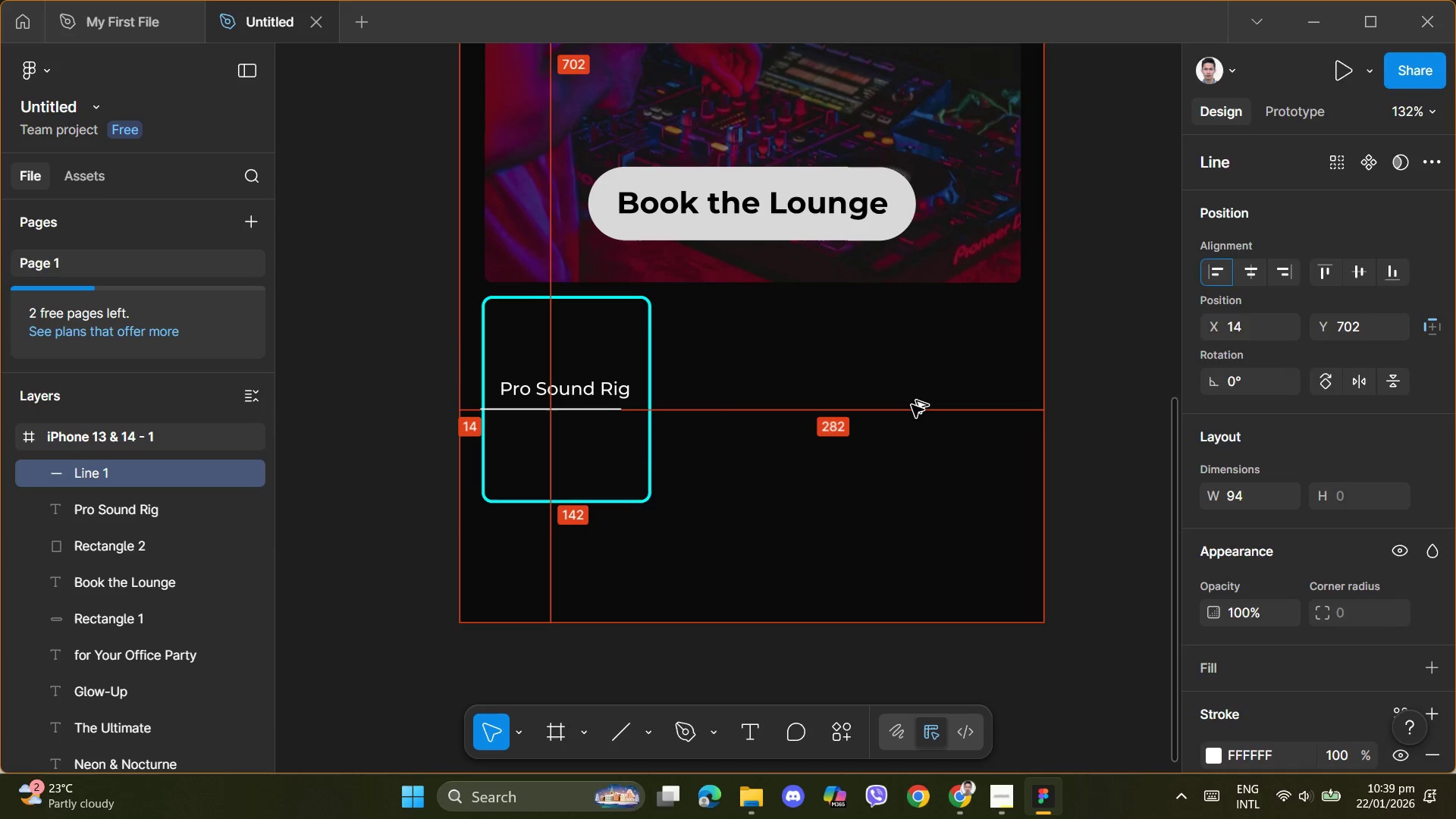 
key(Alt+Control+ArrowRight)
 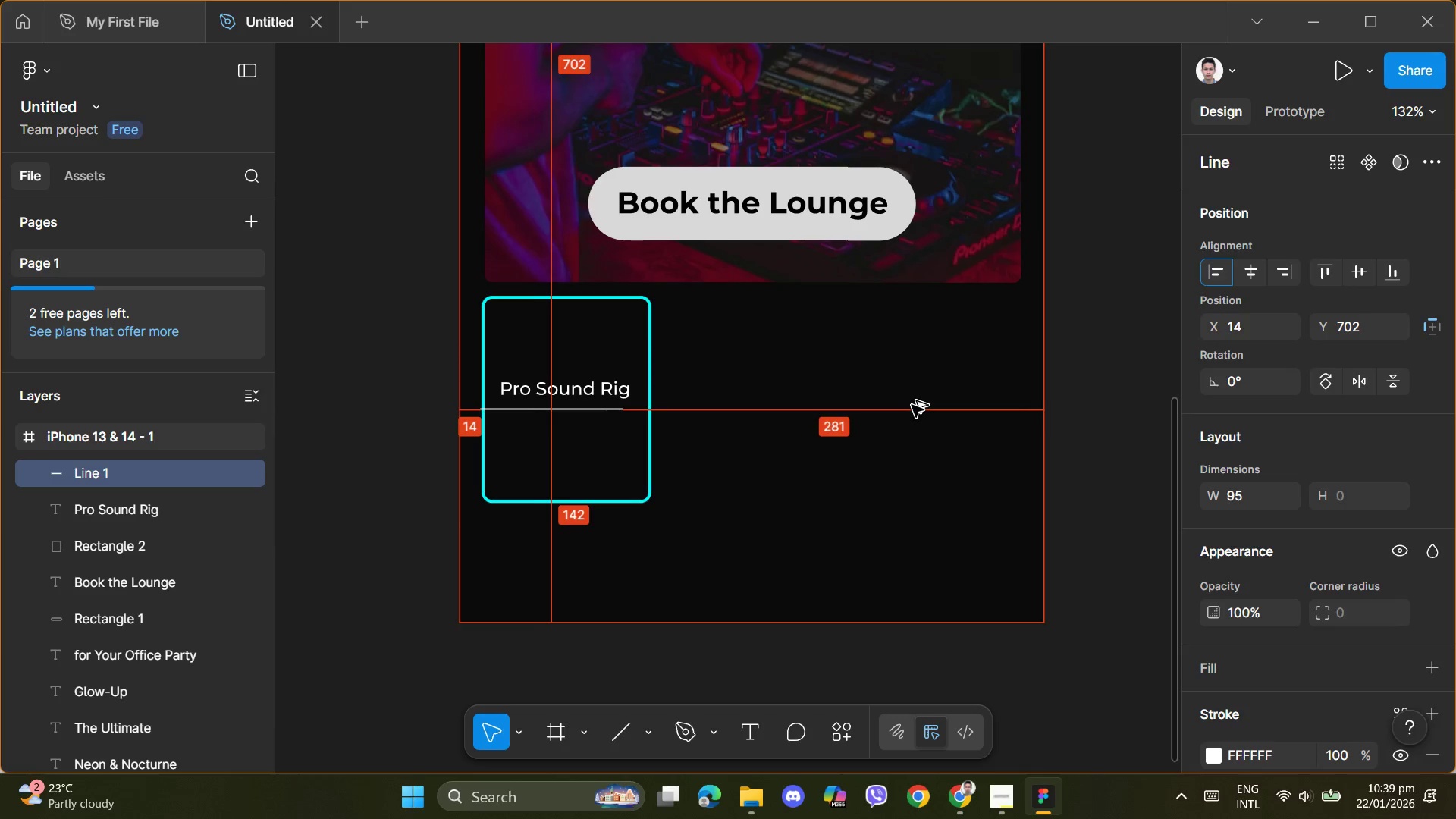 
key(Alt+Control+ArrowRight)
 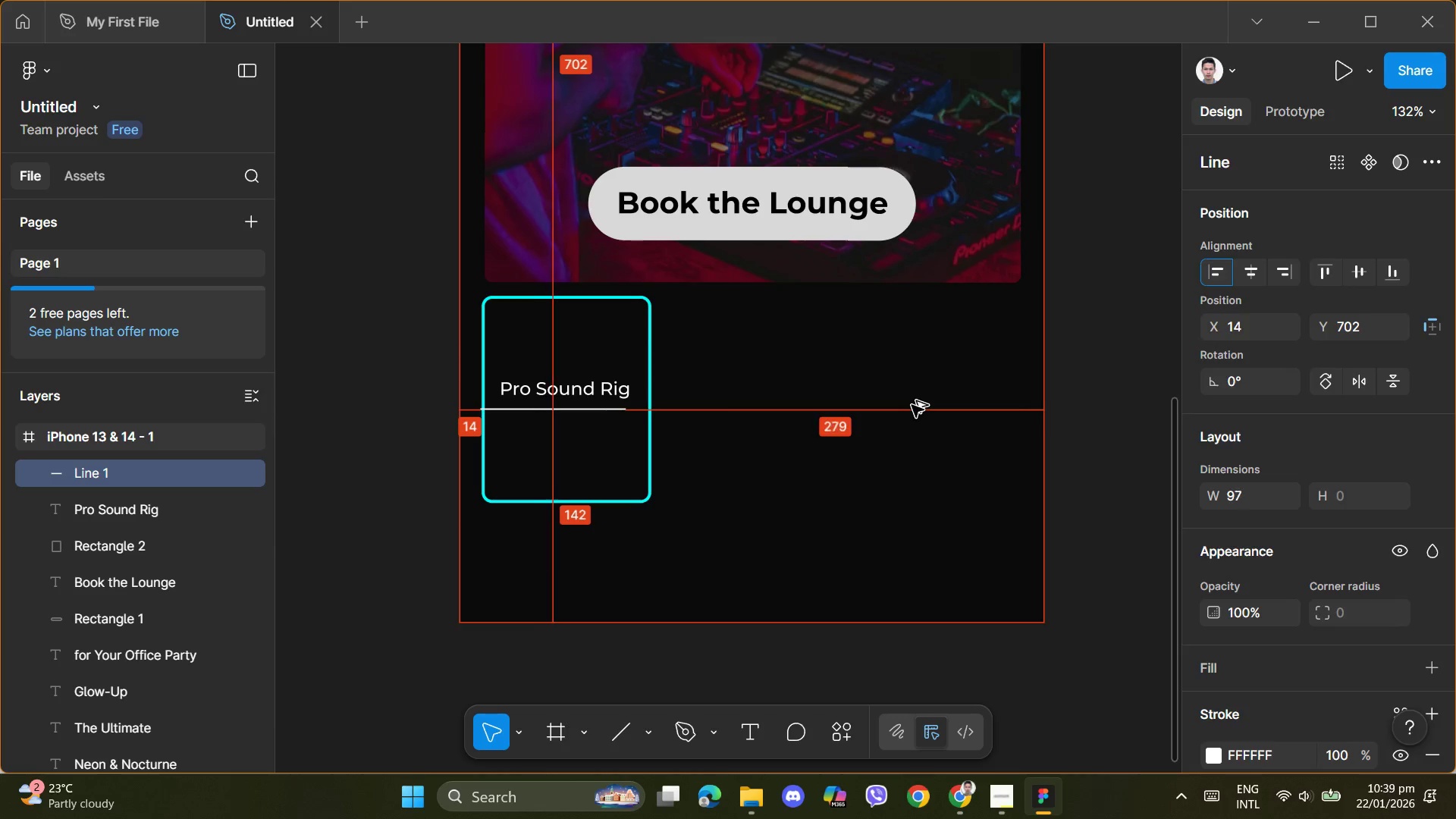 
key(Alt+Control+ArrowRight)
 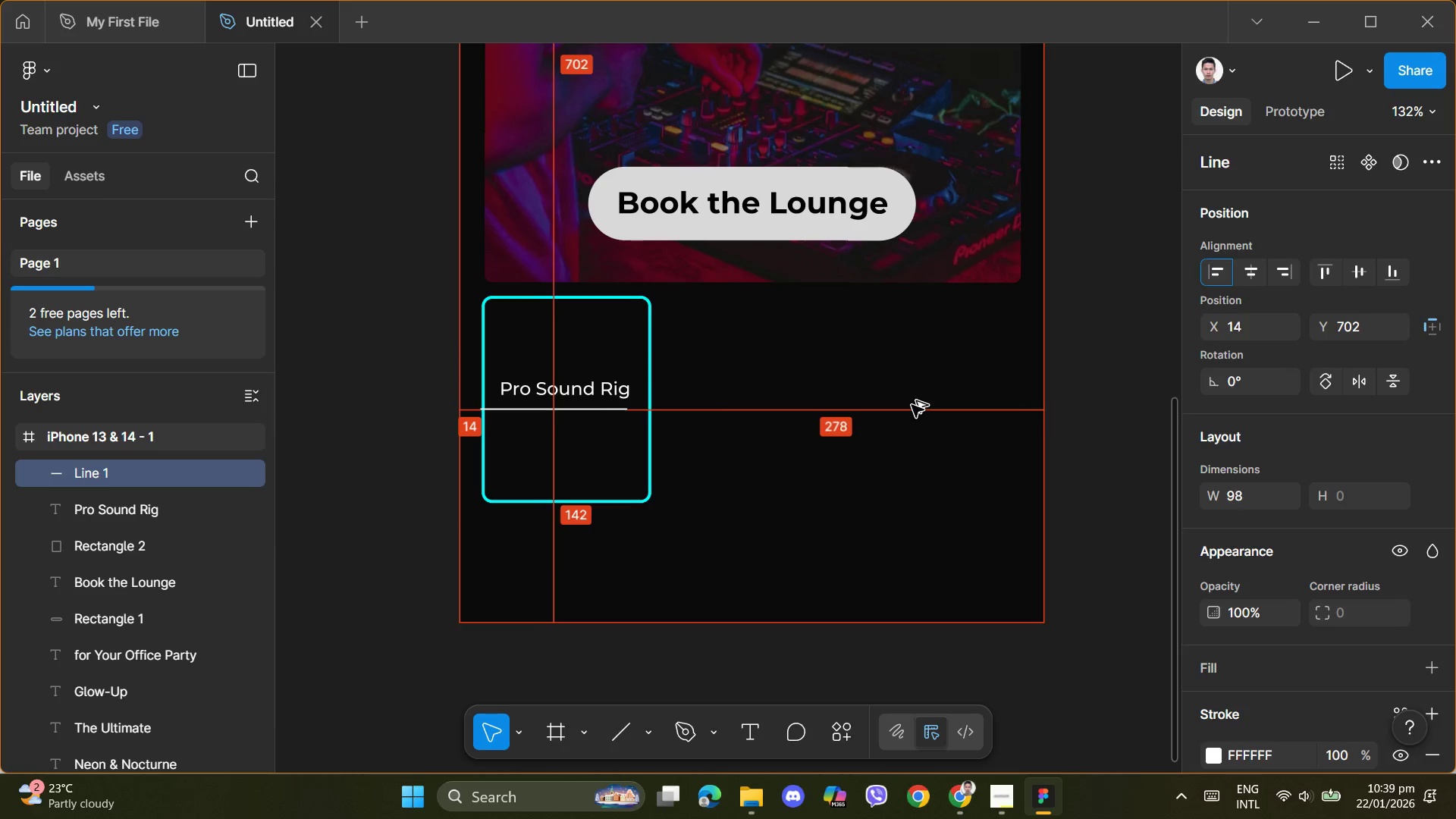 
key(Alt+Control+ArrowRight)
 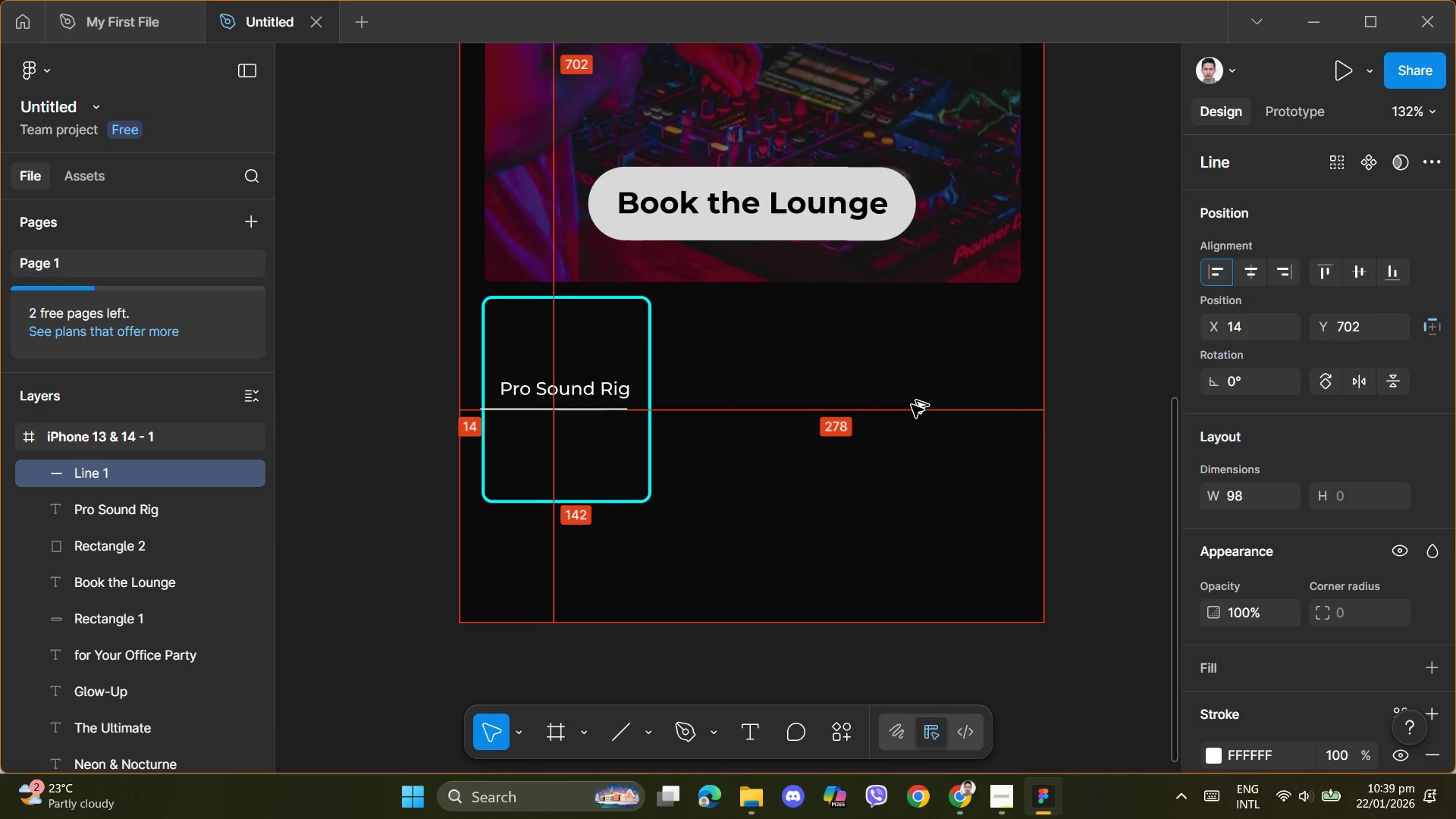 
key(Alt+Control+ArrowRight)
 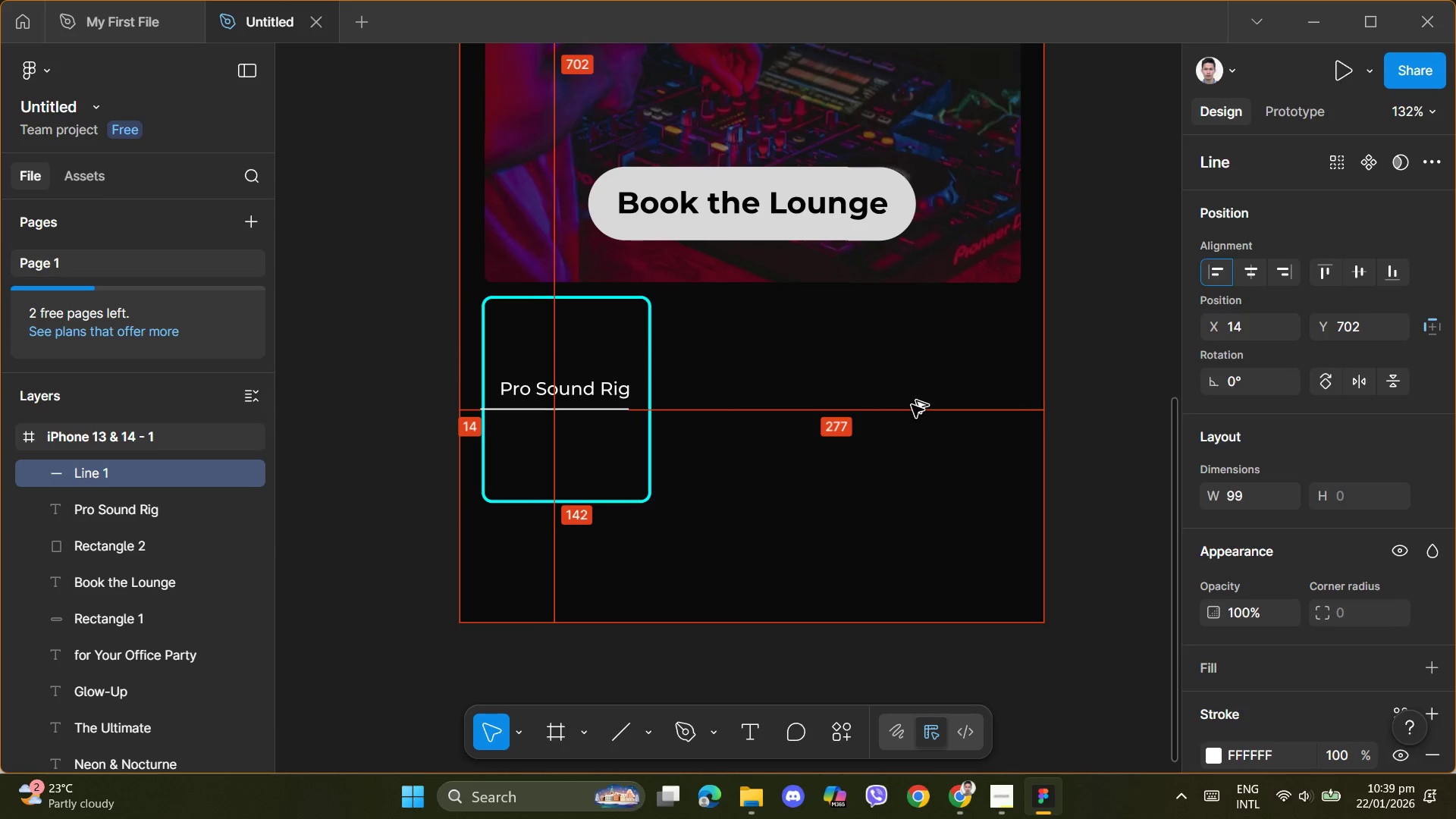 
key(Alt+Control+ArrowRight)
 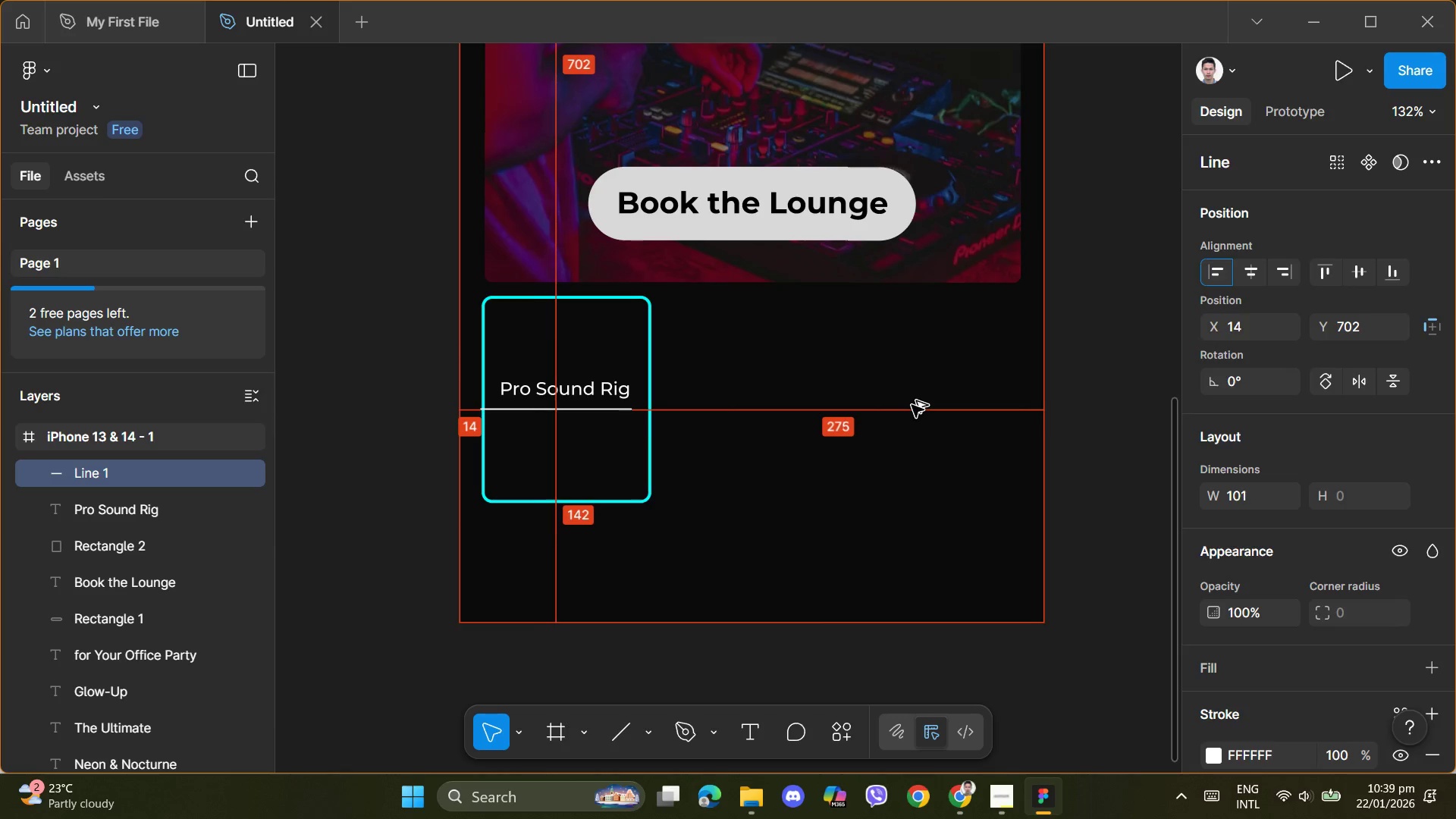 
key(Alt+Control+ArrowRight)
 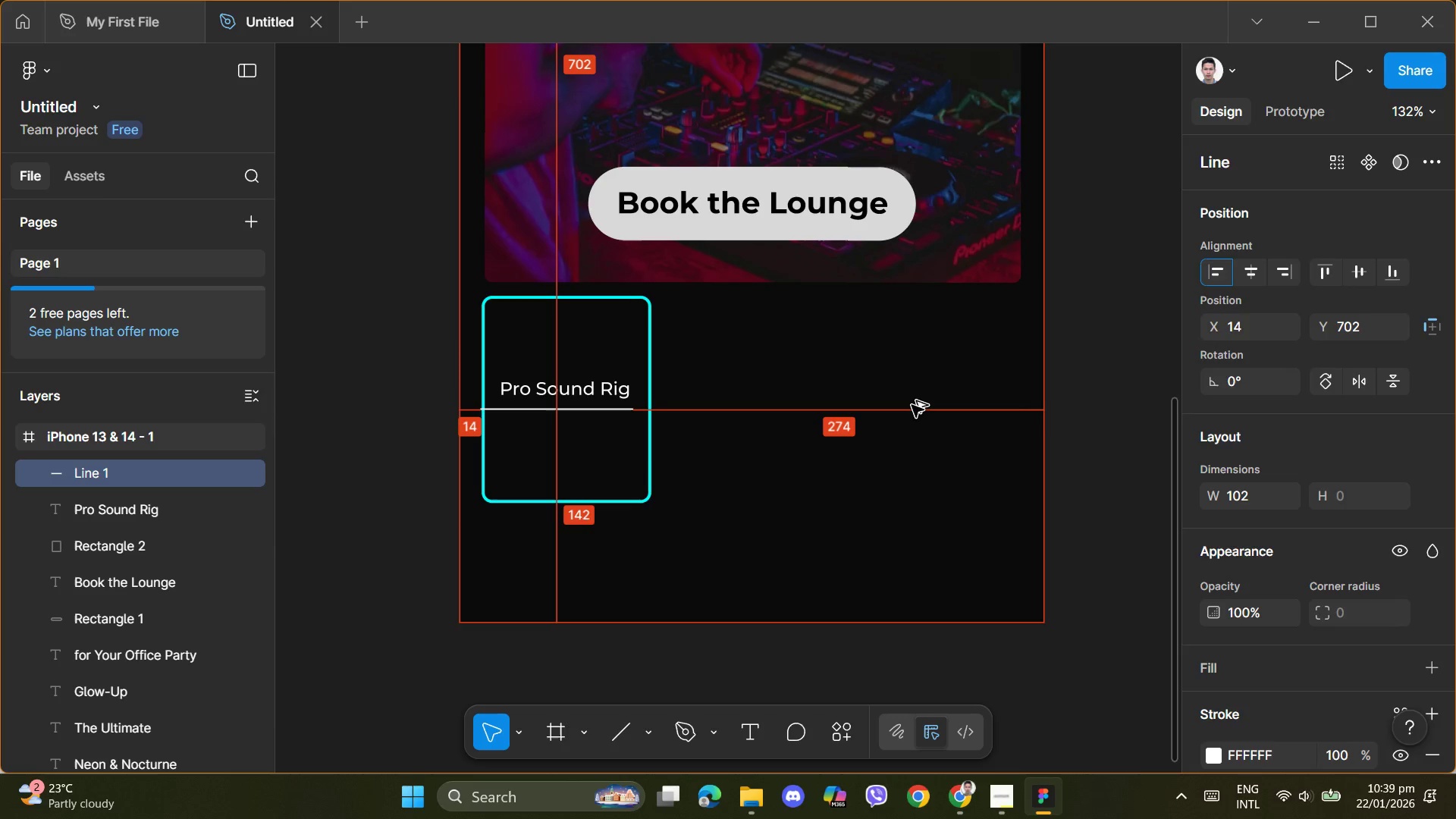 
key(Alt+Control+ArrowRight)
 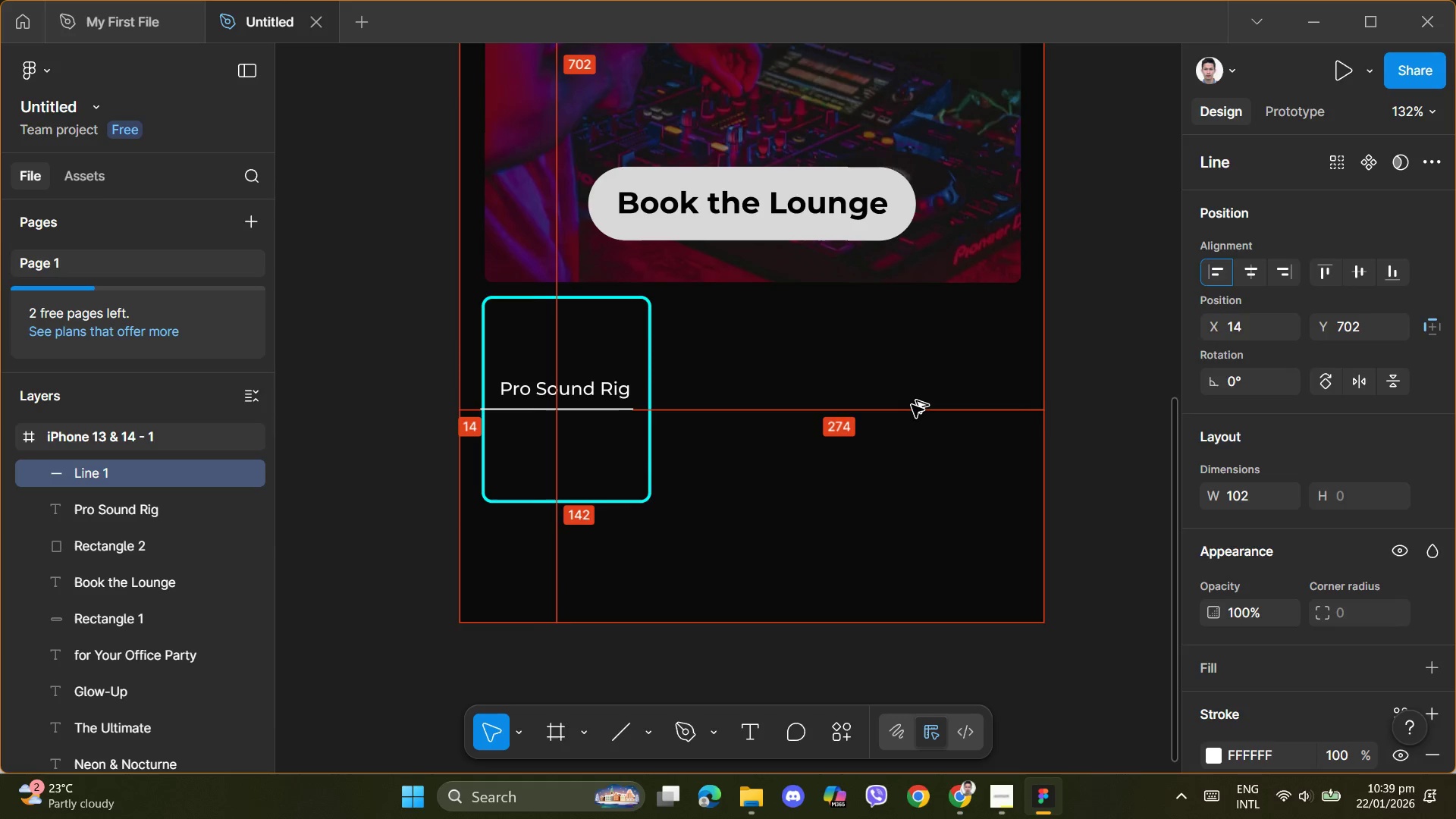 
hold_key(key=ArrowRight, duration=0.83)
 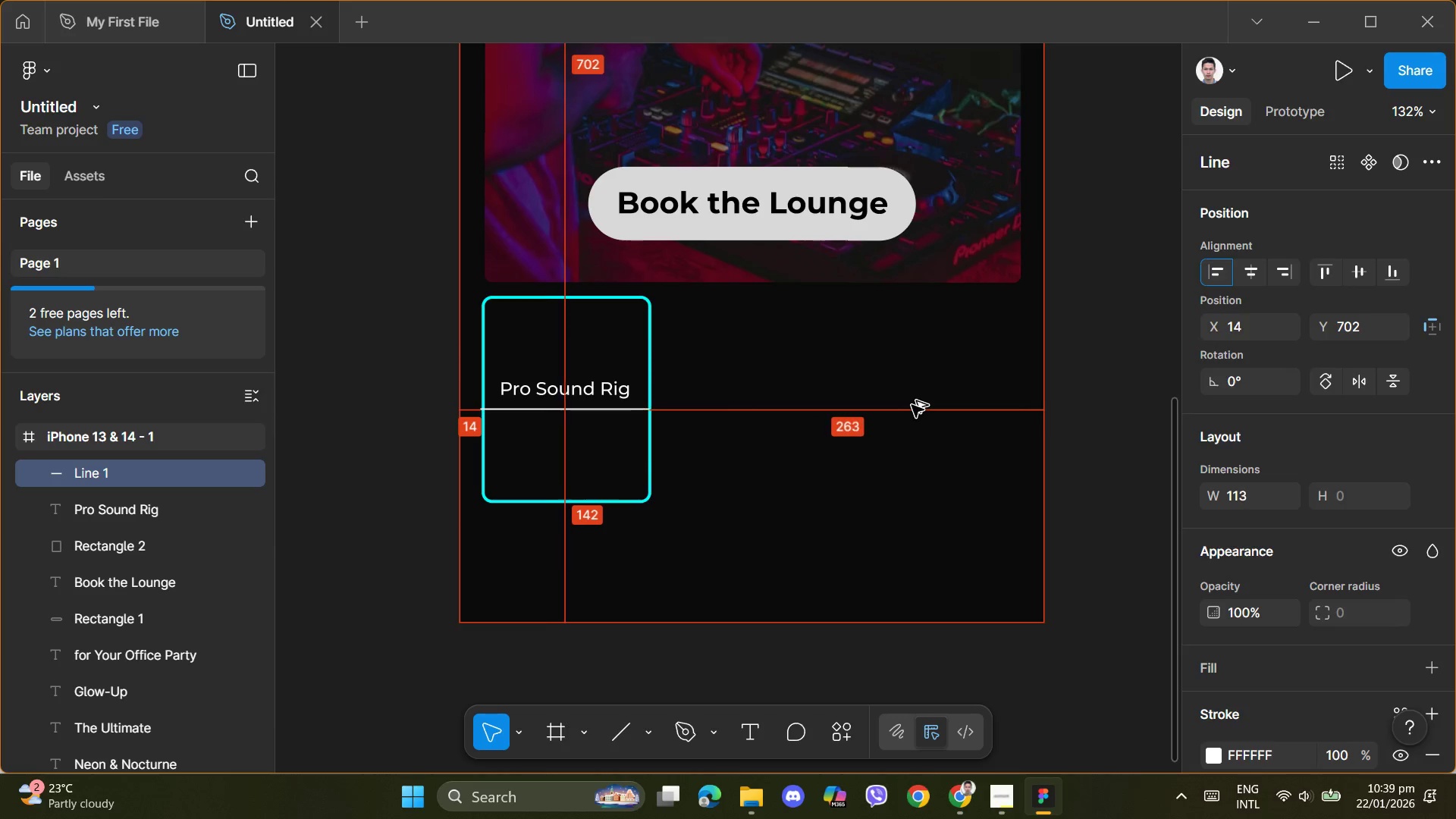 
key(Alt+Control+ArrowRight)
 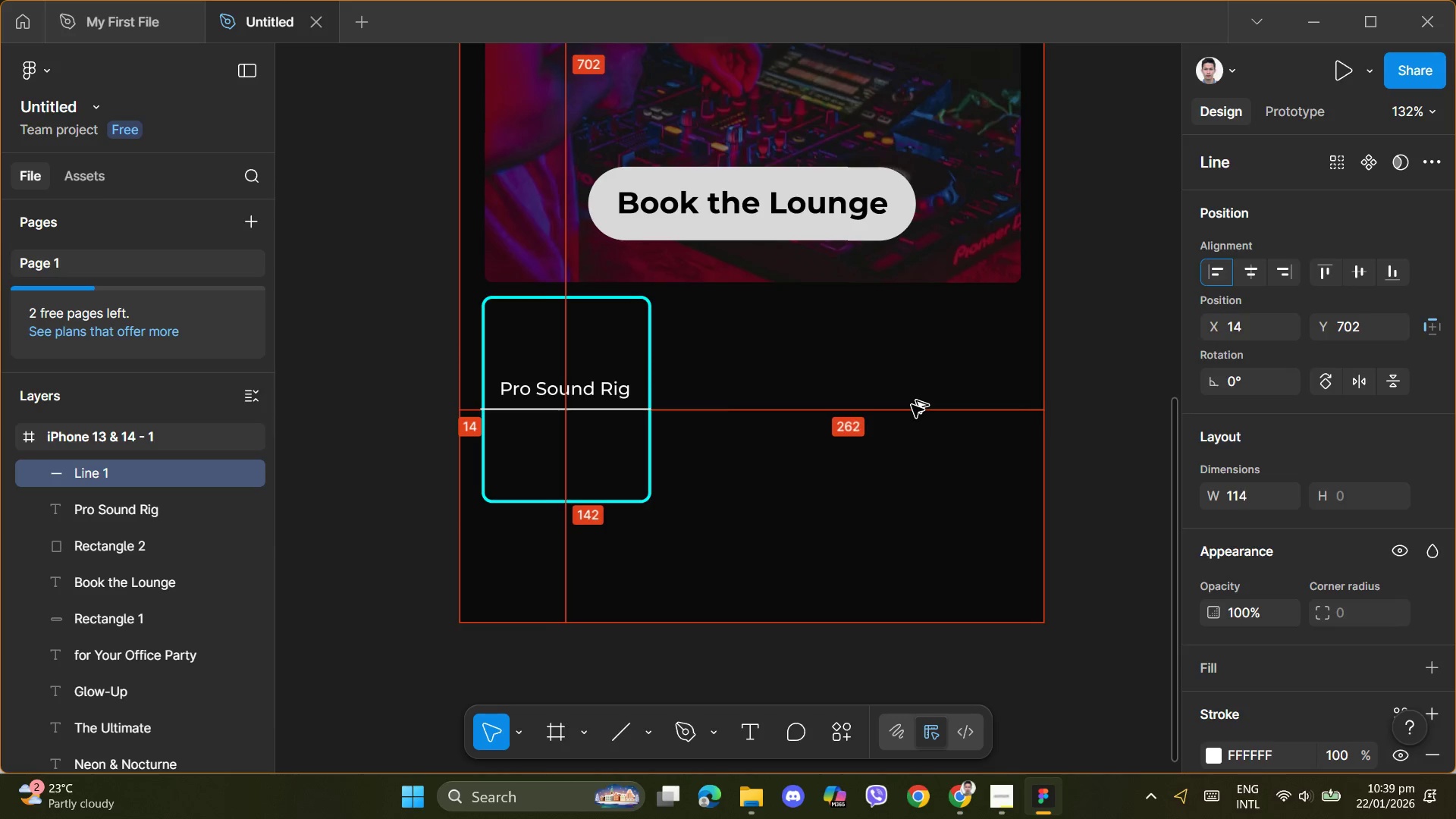 
key(Alt+Control+ArrowRight)
 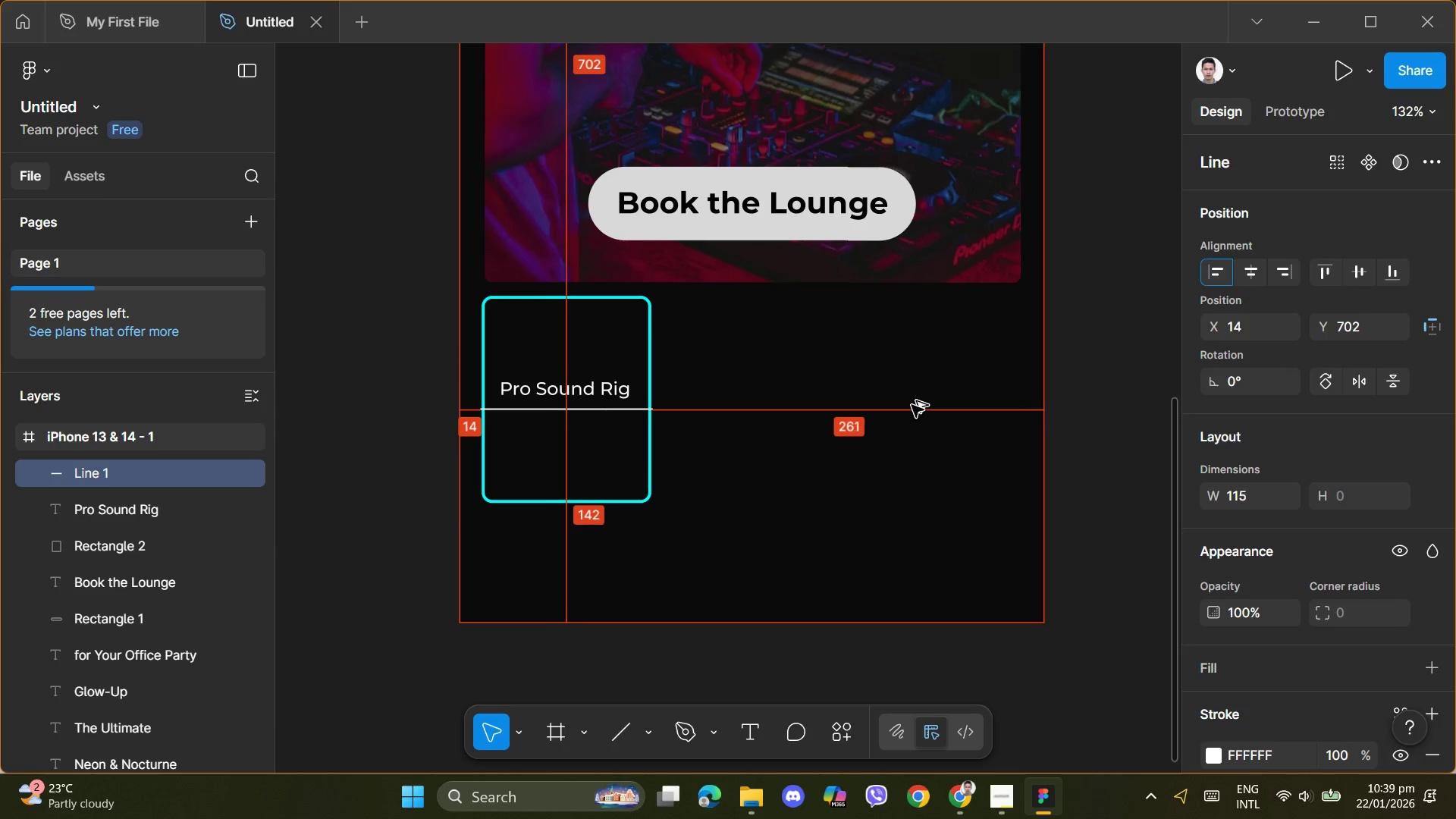 
key(Alt+Control+ArrowRight)
 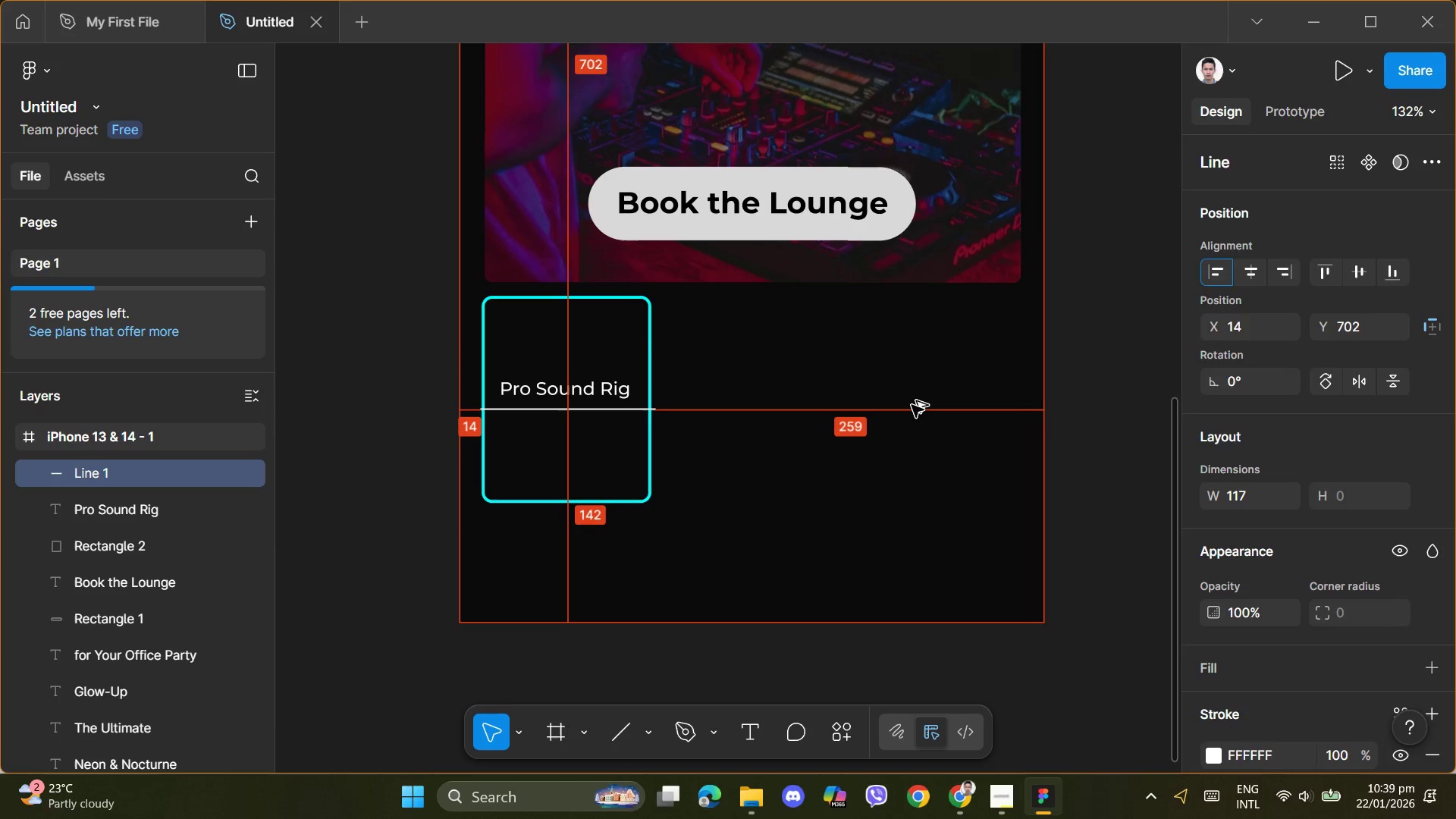 
hold_key(key=ArrowRight, duration=0.72)
 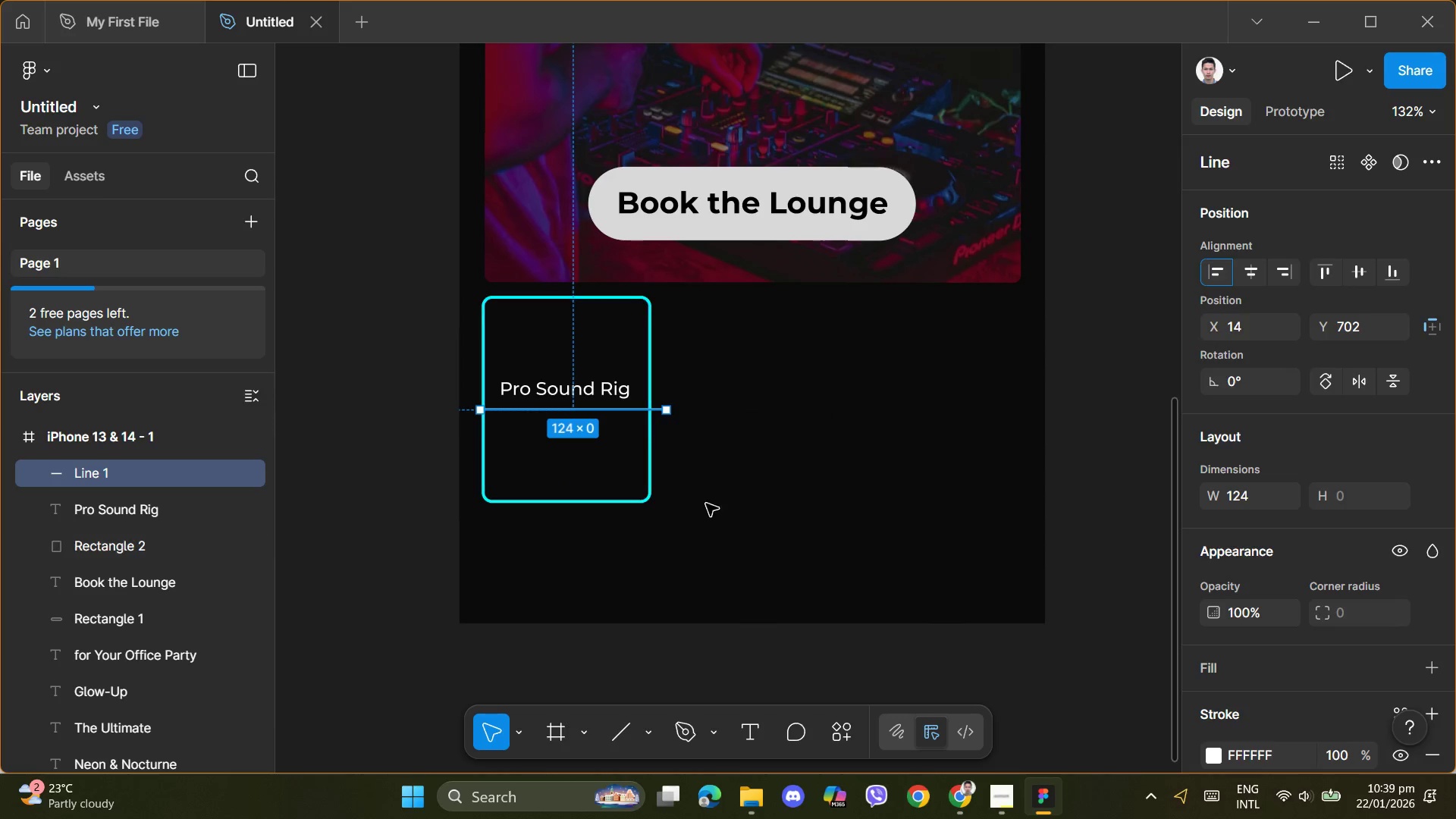 
left_click([709, 513])
 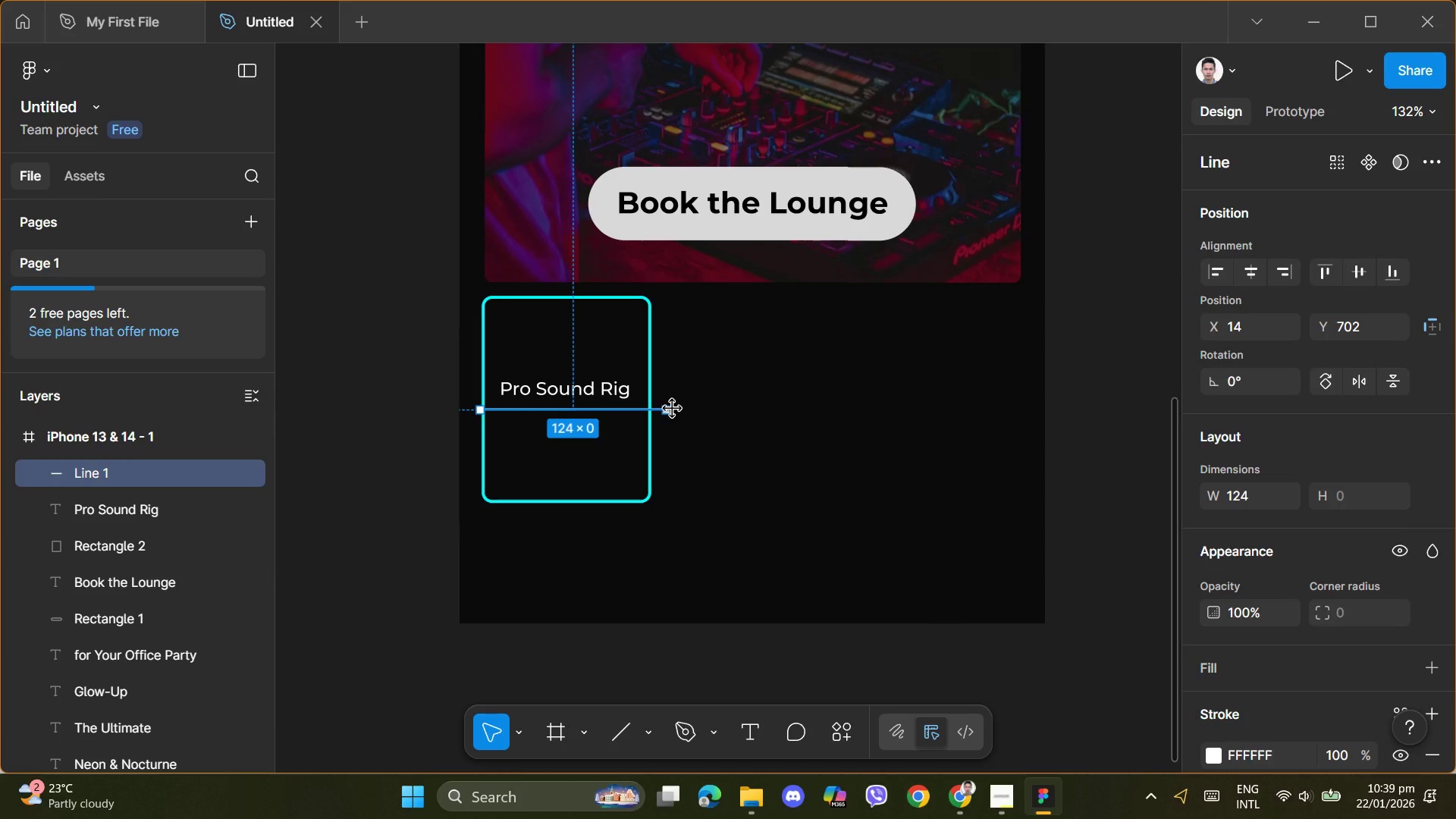 
key(Control+Z)
 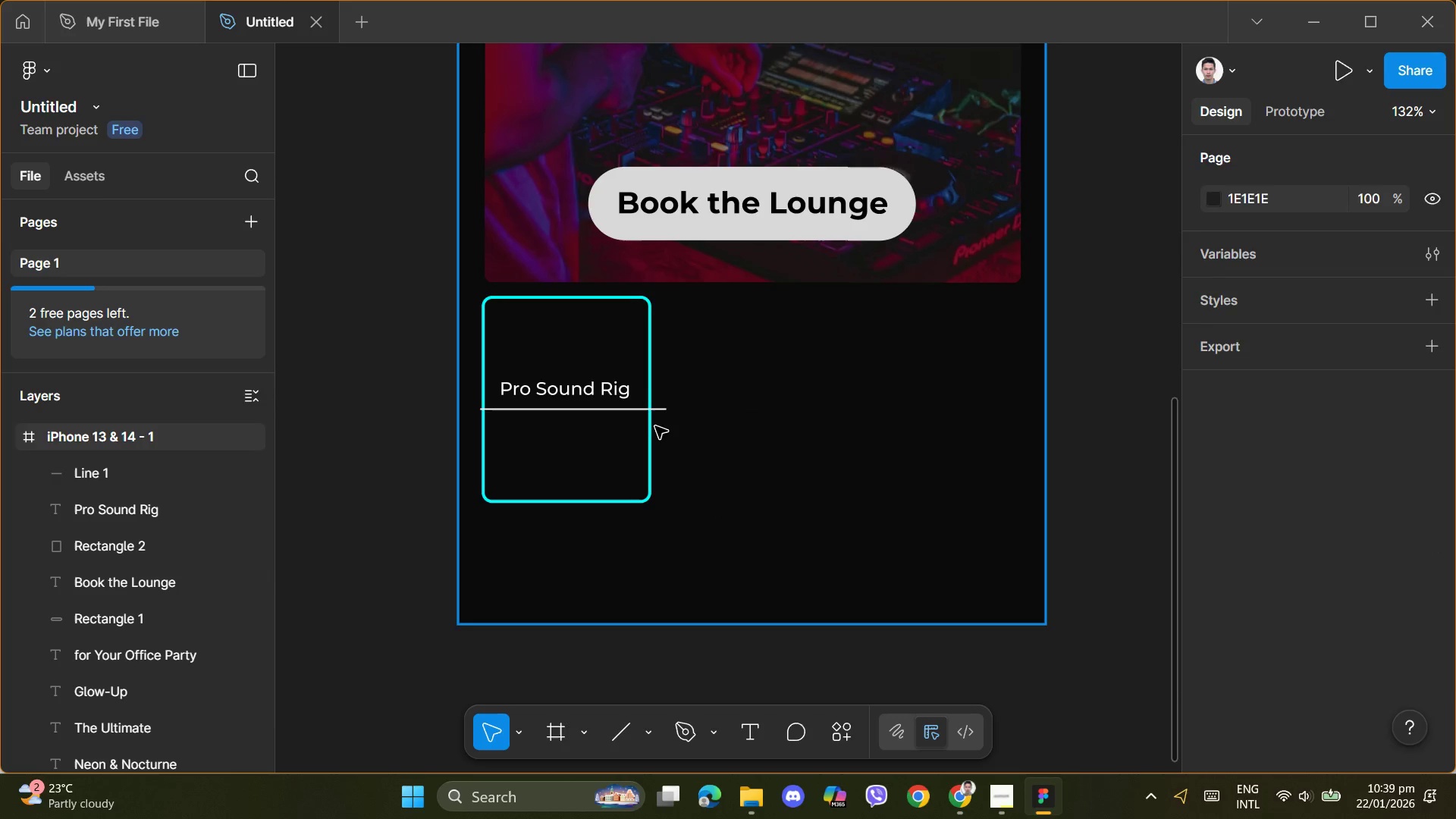 
key(Control+Z)
 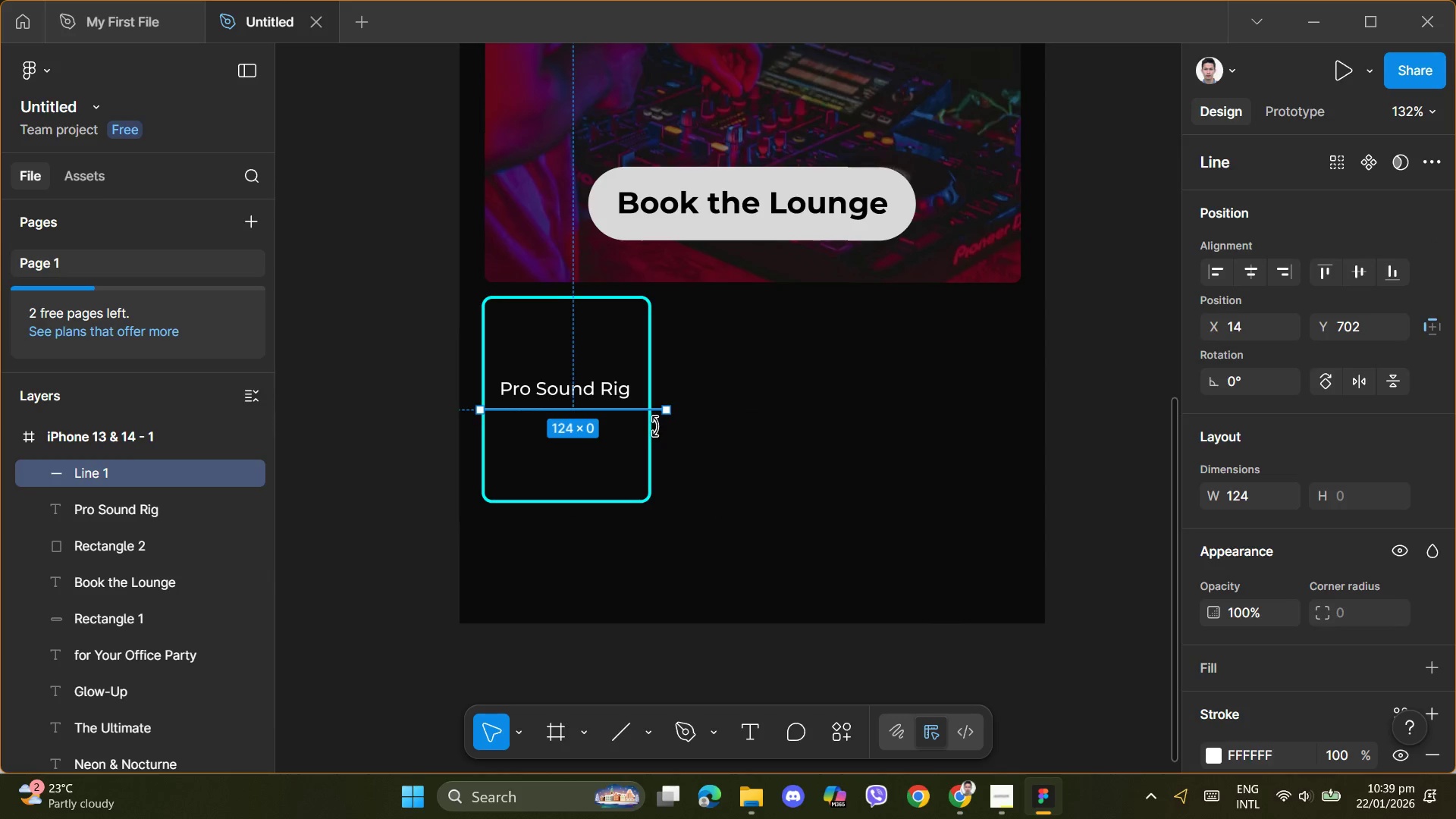 
key(Control+Z)
 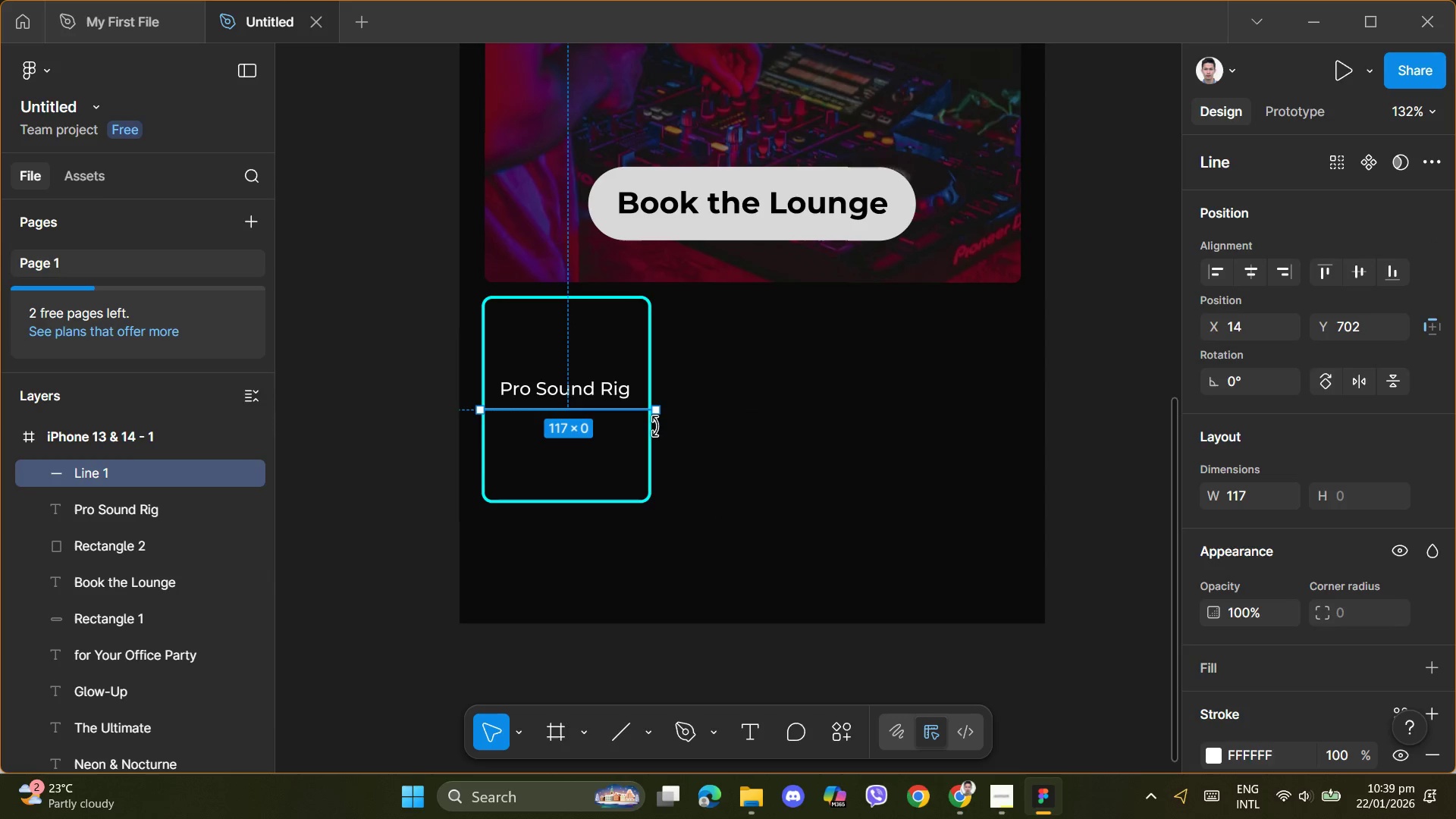 
key(Control+Z)
 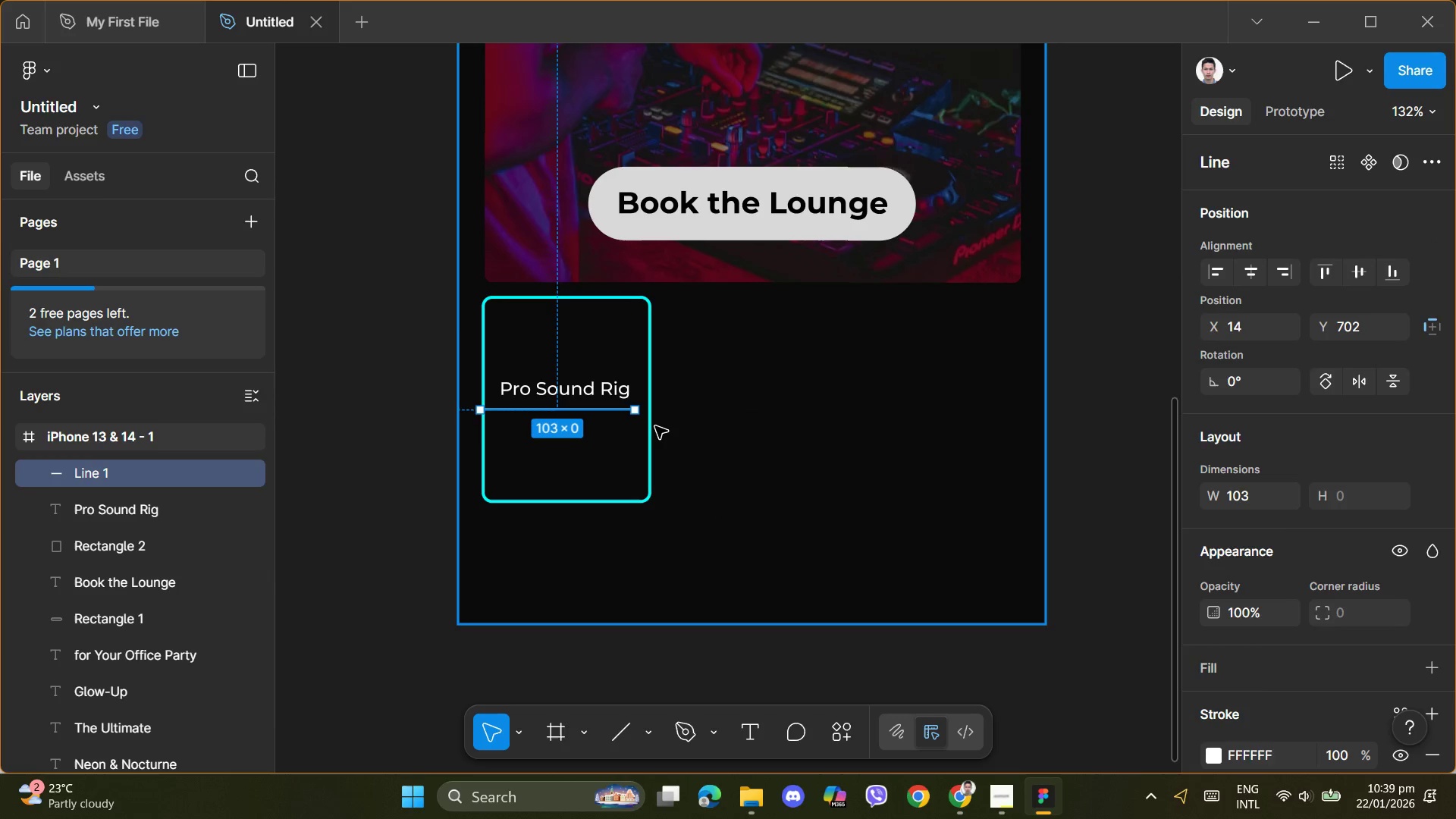 
key(Control+Z)
 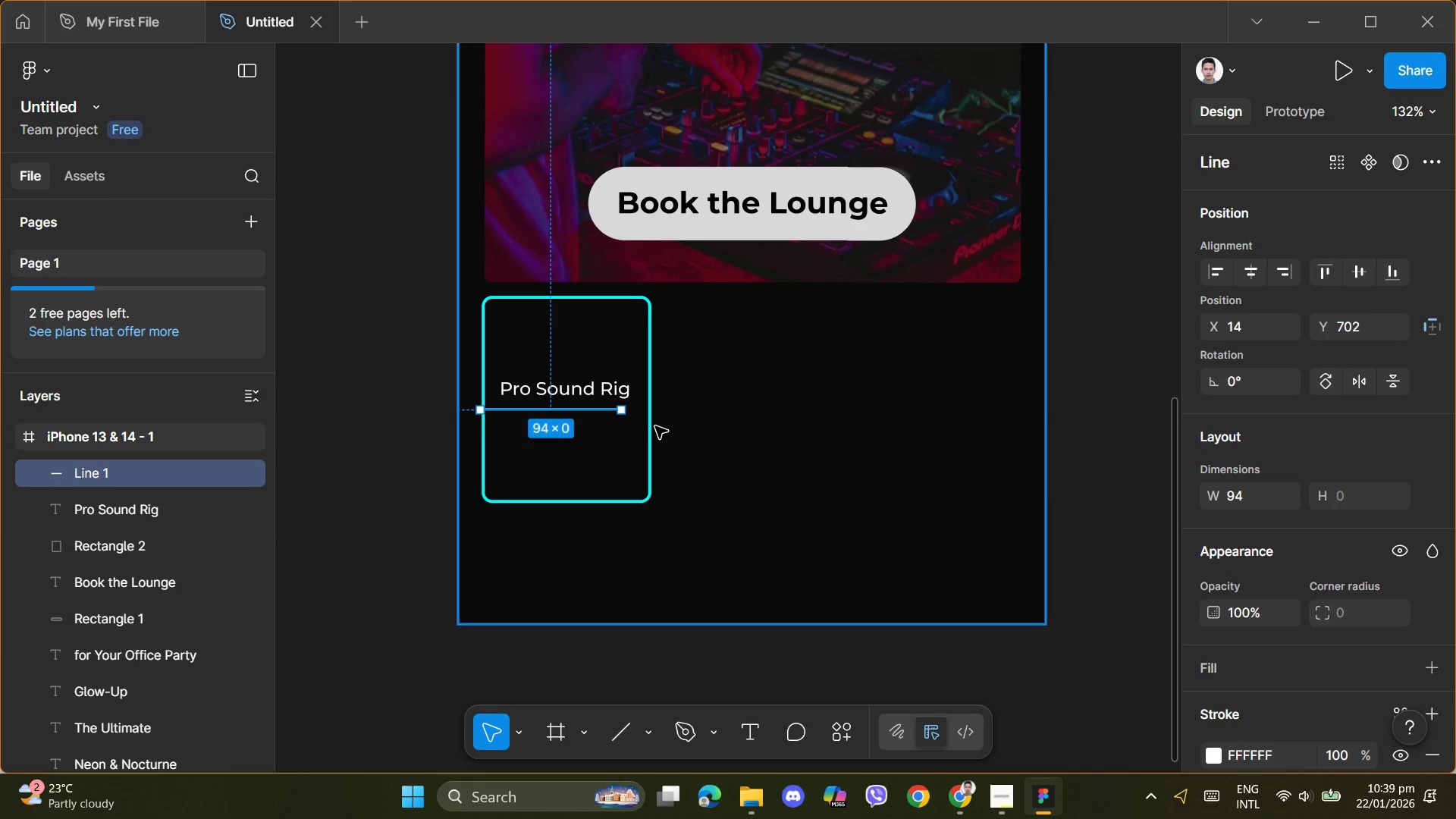 
key(Control+Z)
 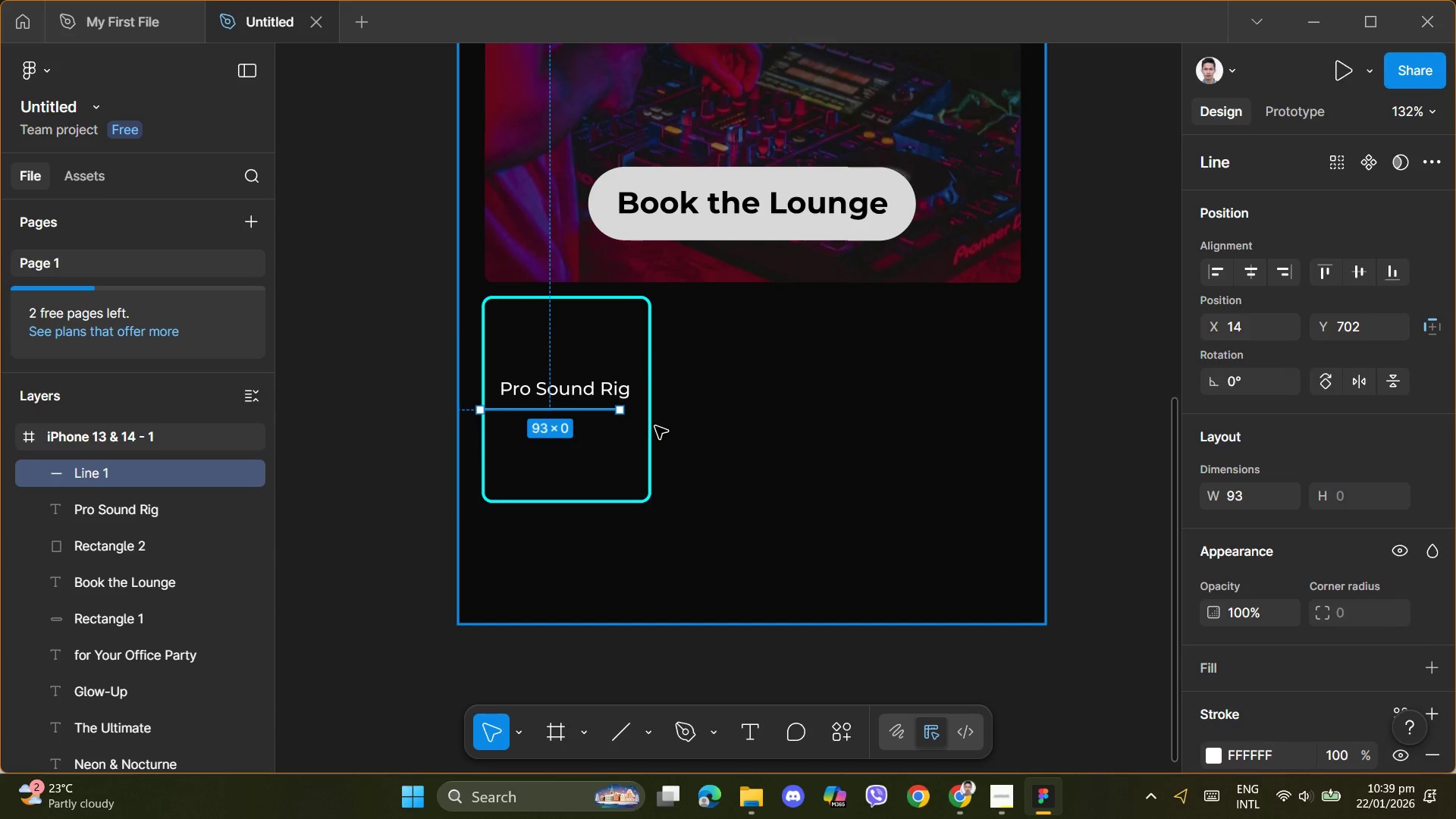 
key(Control+Z)
 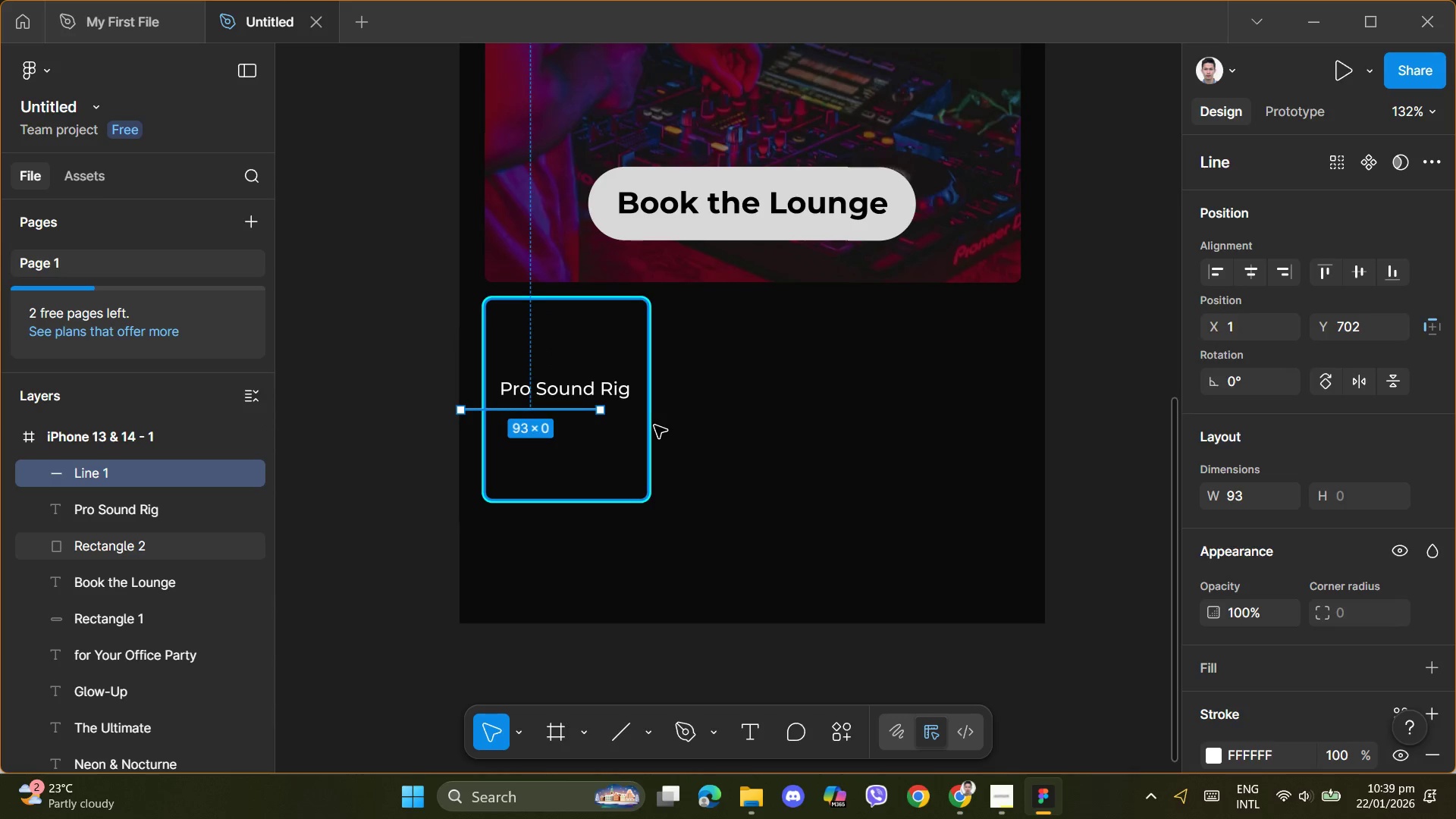 
key(Control+Z)
 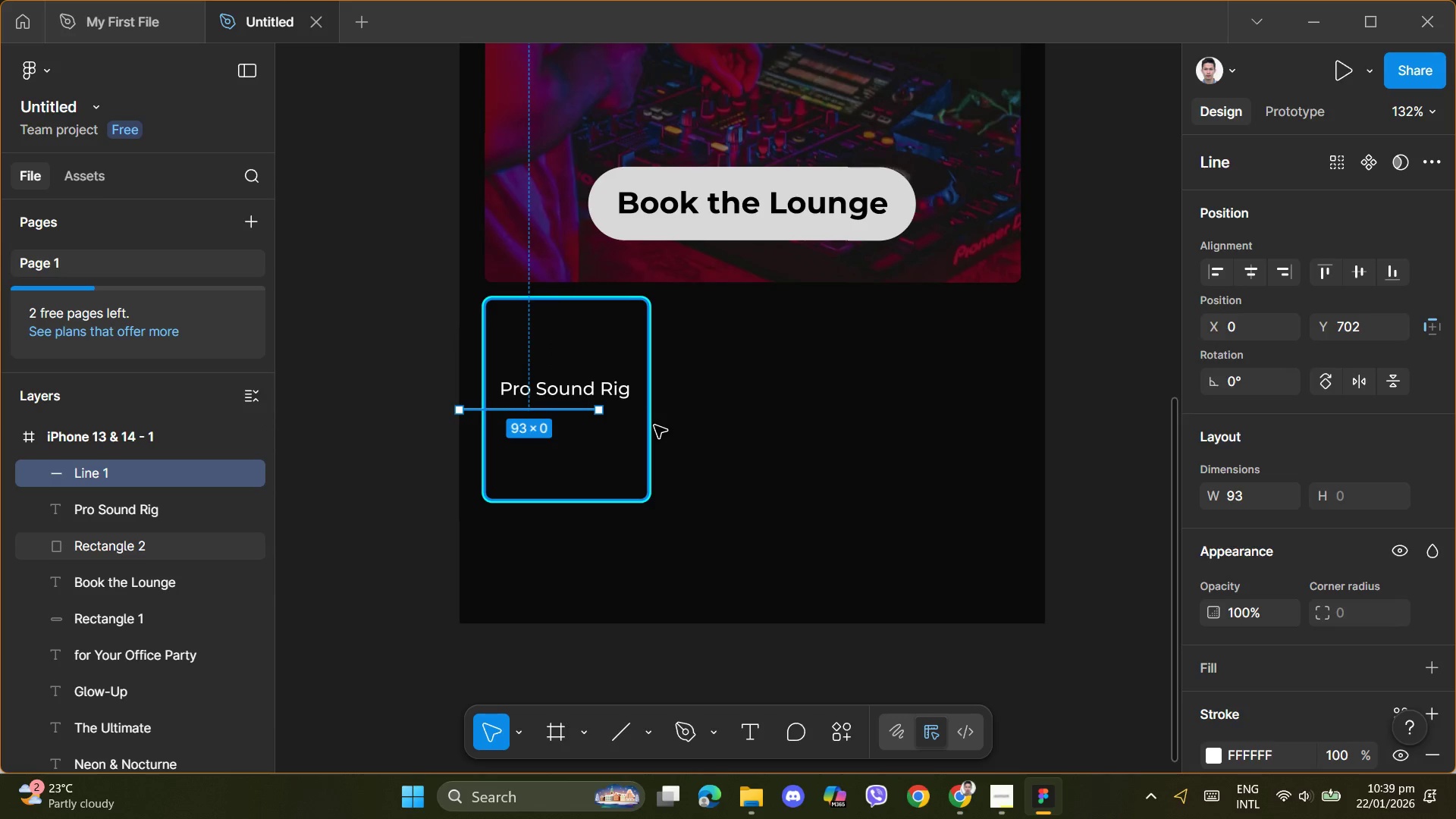 
key(Control+Z)
 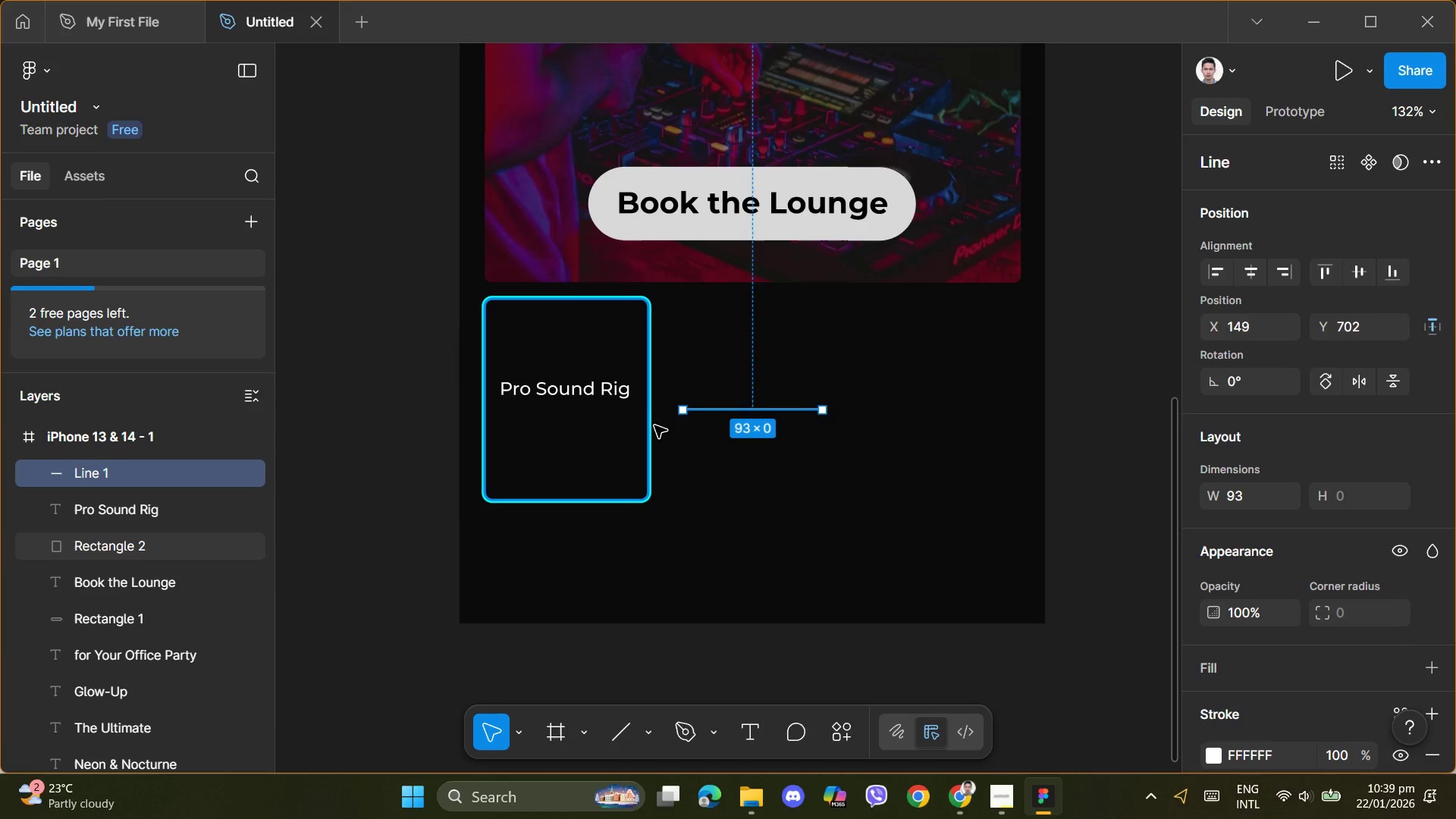 
key(Control+Z)
 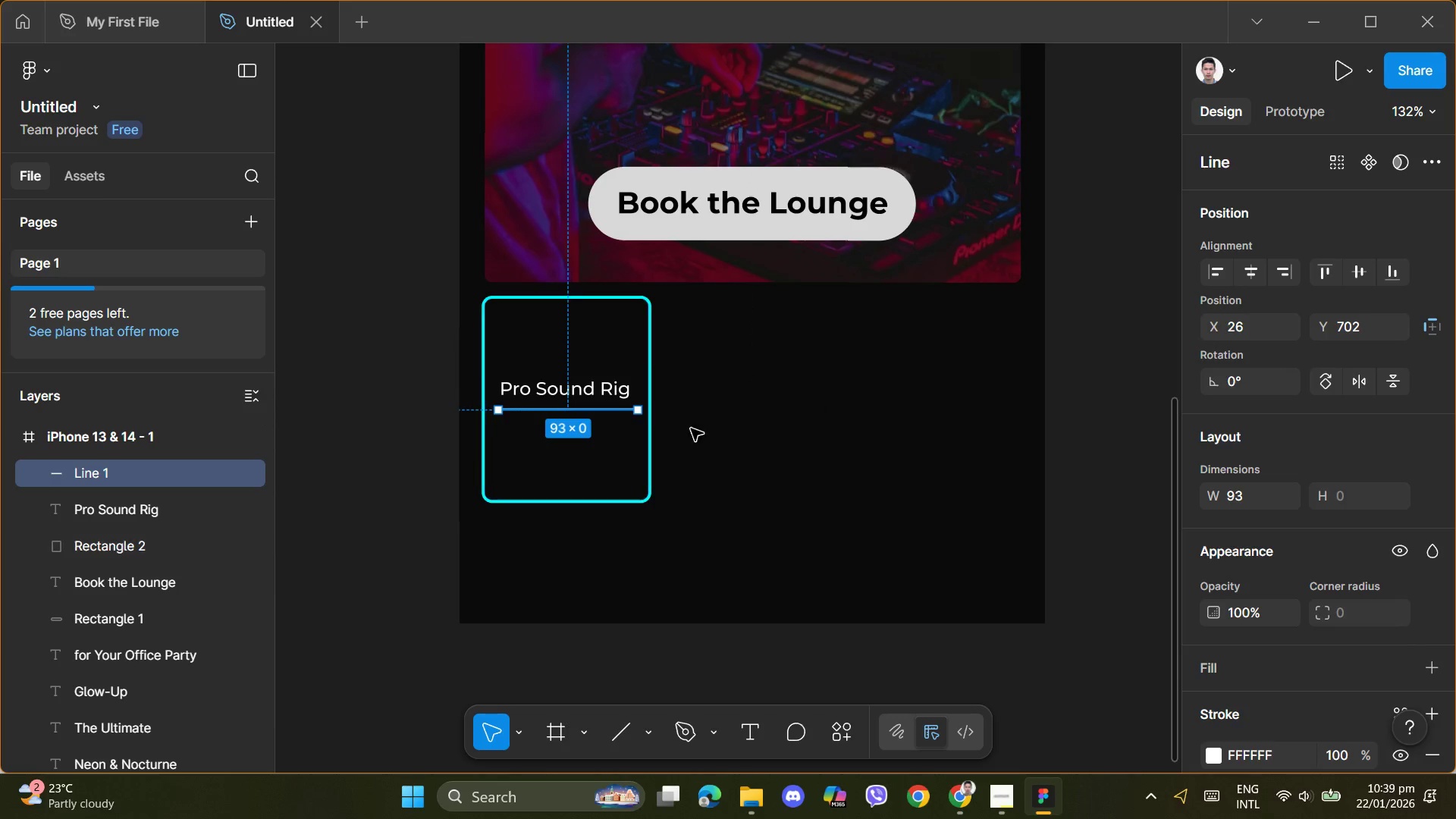 
left_click([781, 422])
 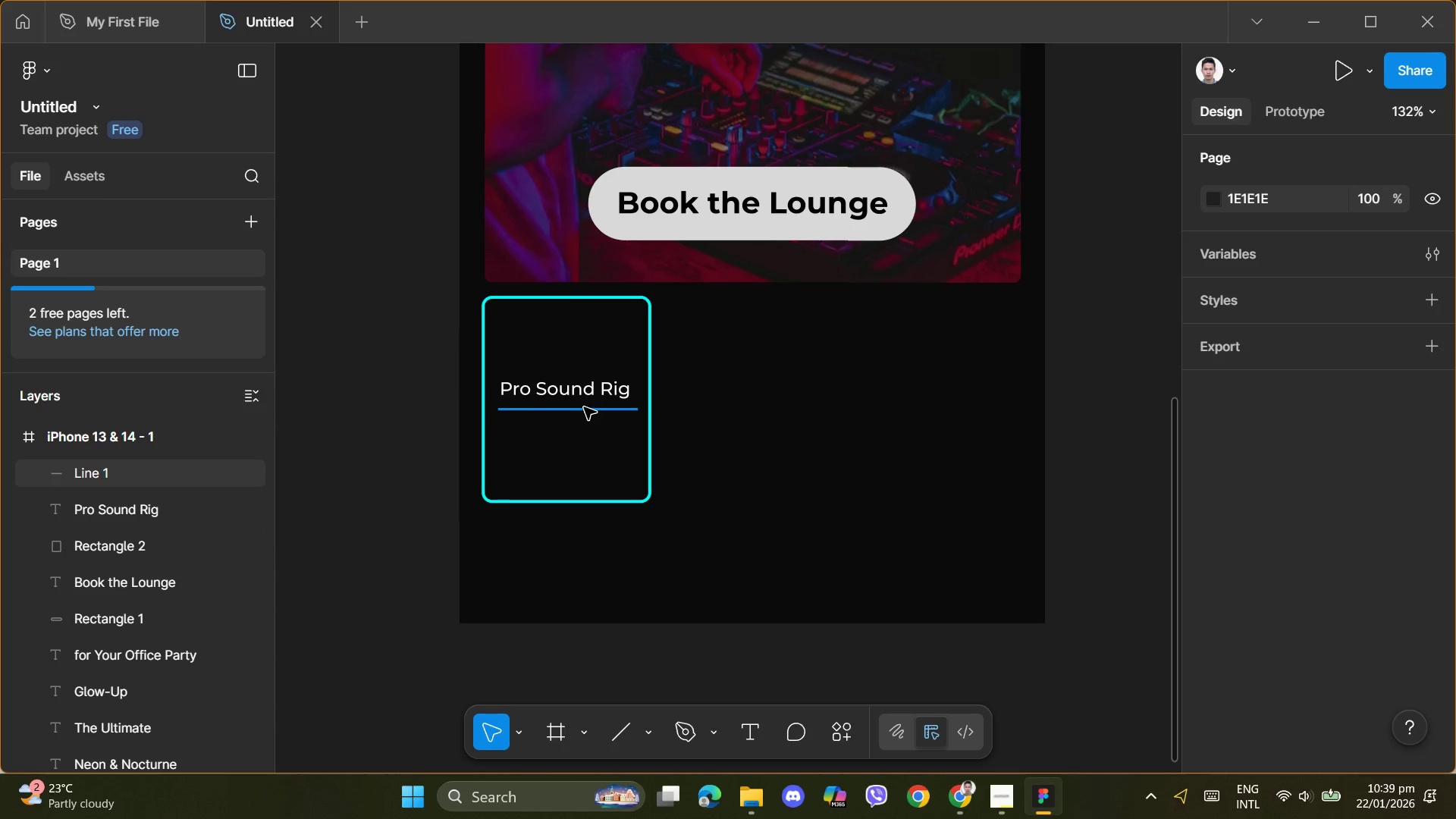 
left_click([584, 407])
 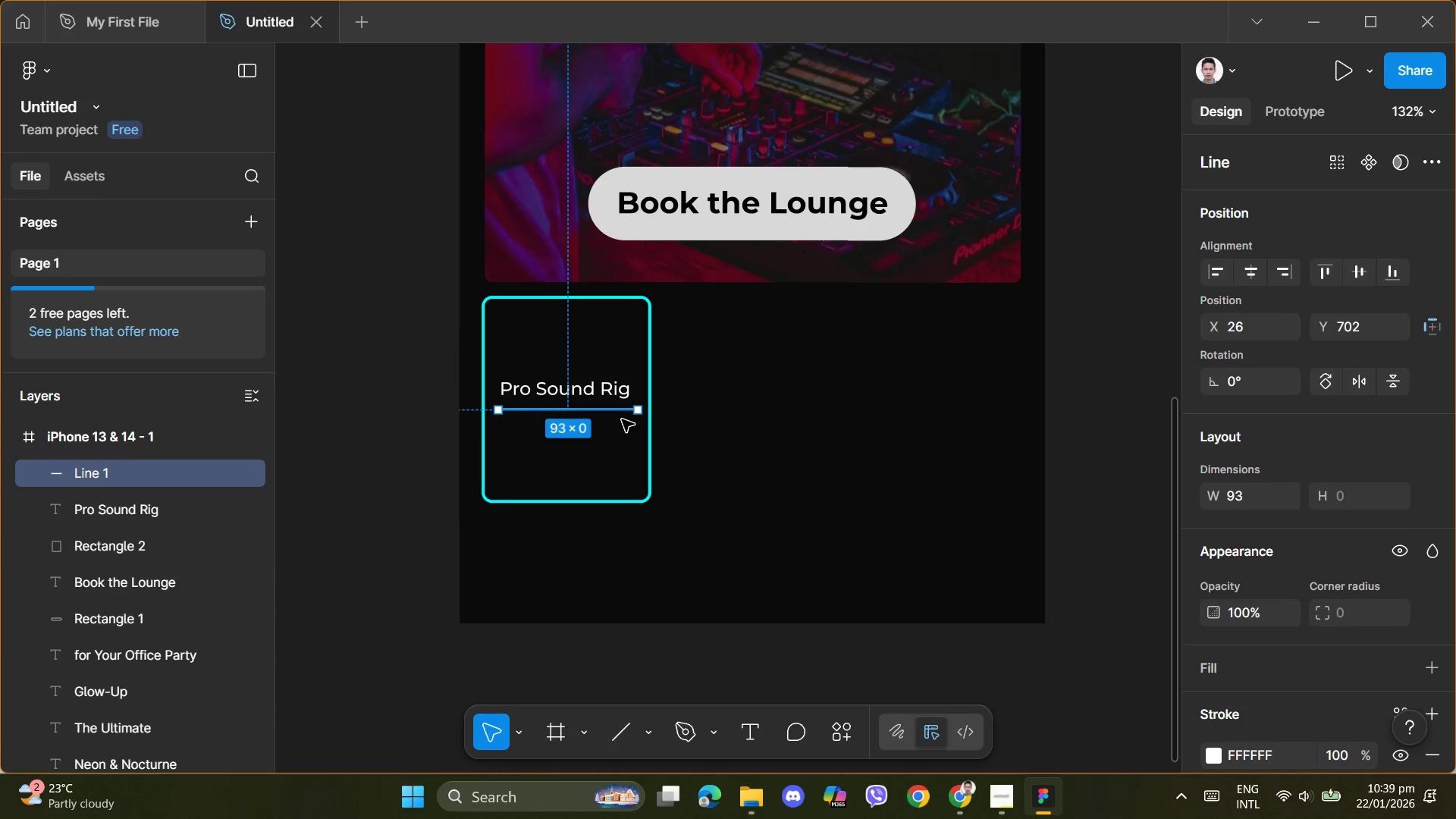 
key(ArrowLeft)
 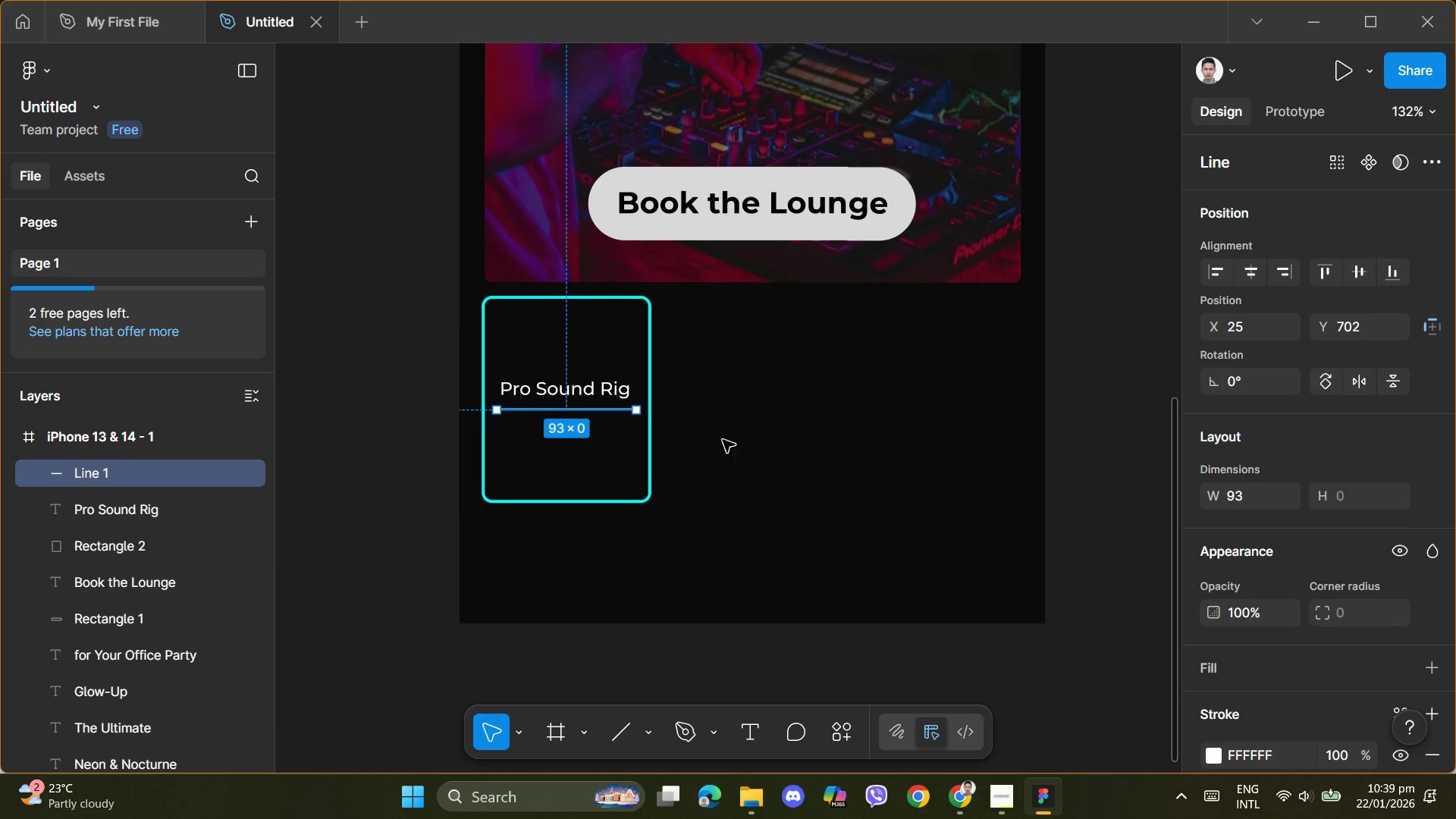 
left_click([754, 440])
 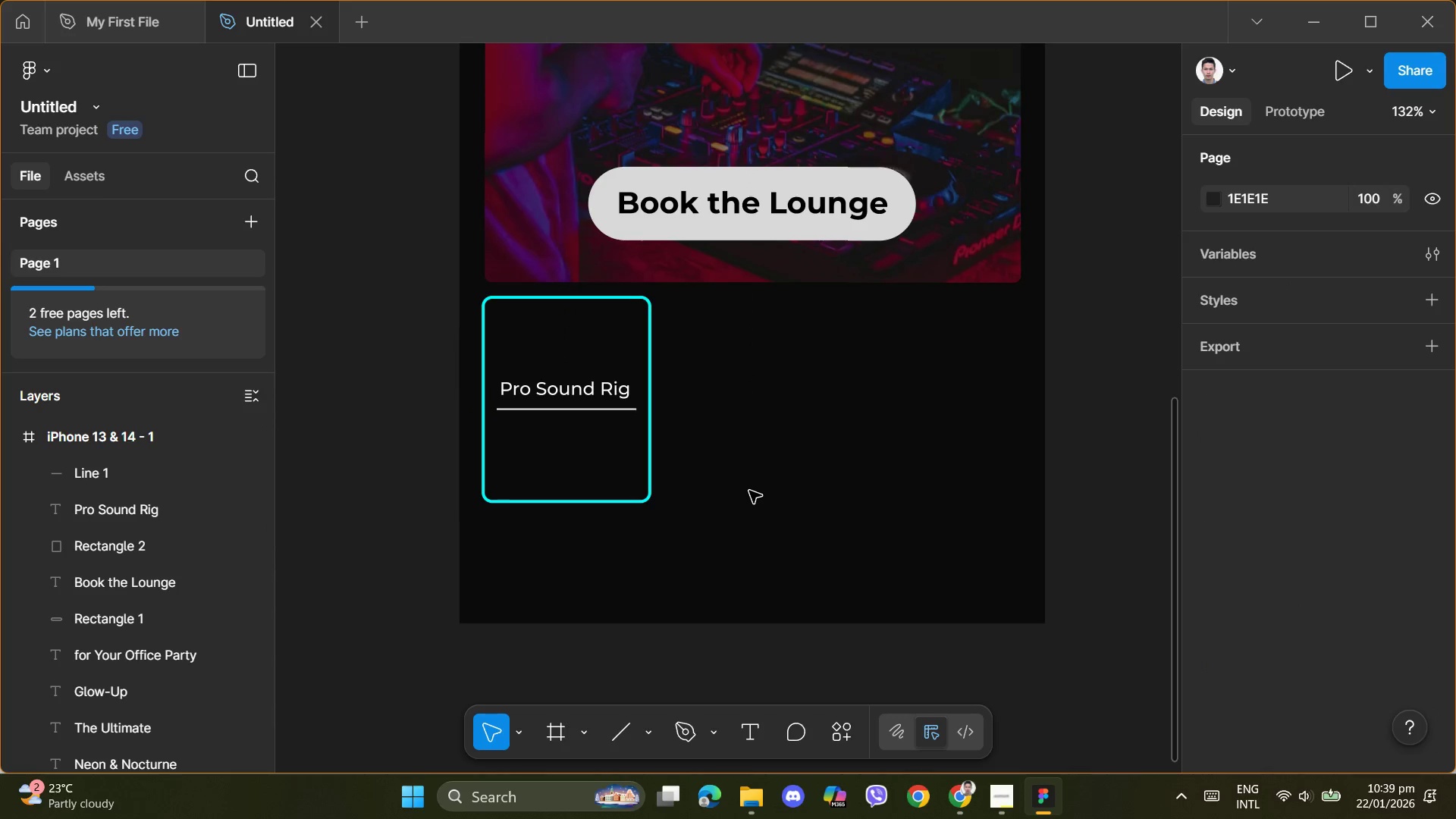 
left_click([749, 491])
 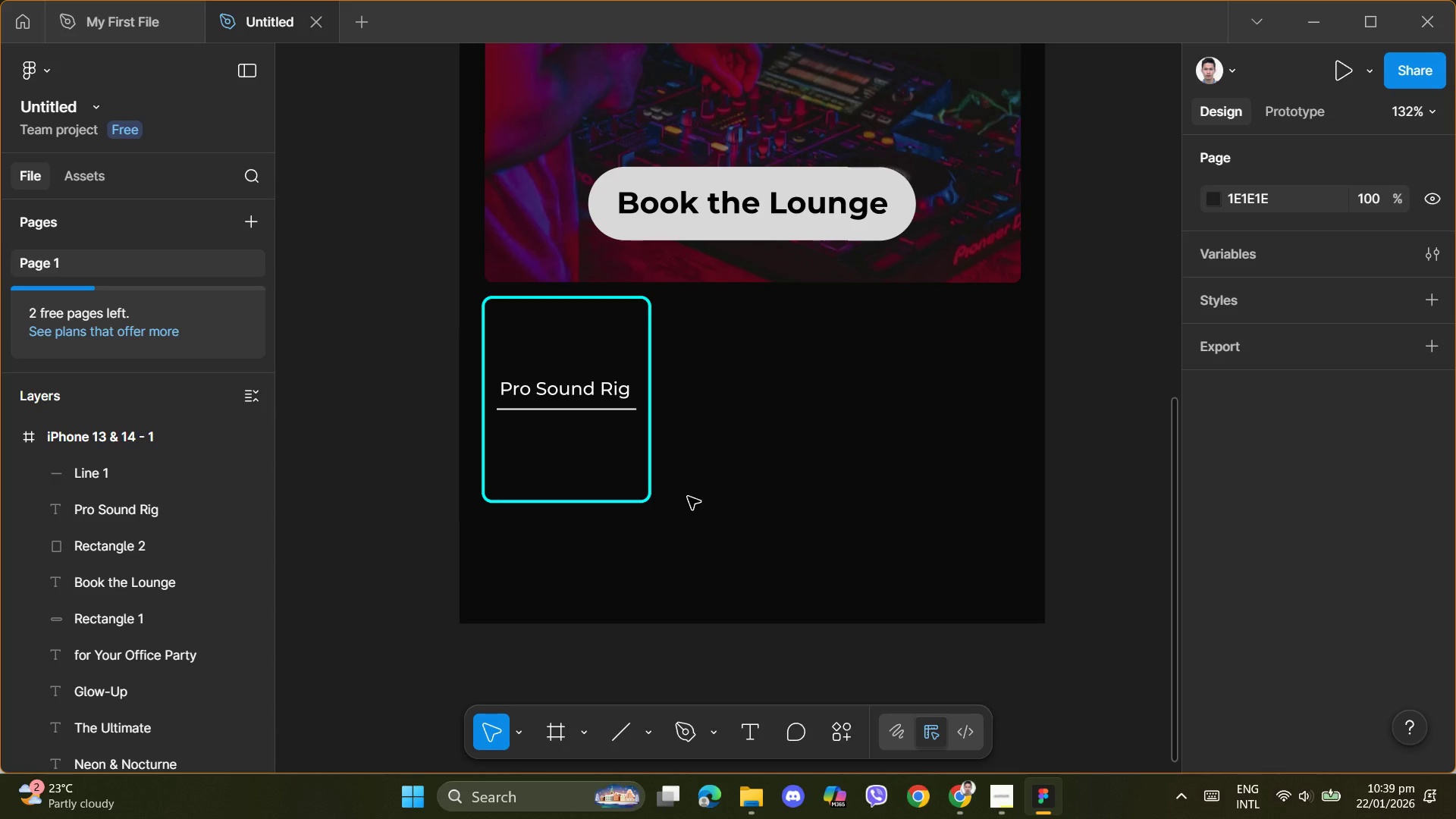 
left_click([783, 403])
 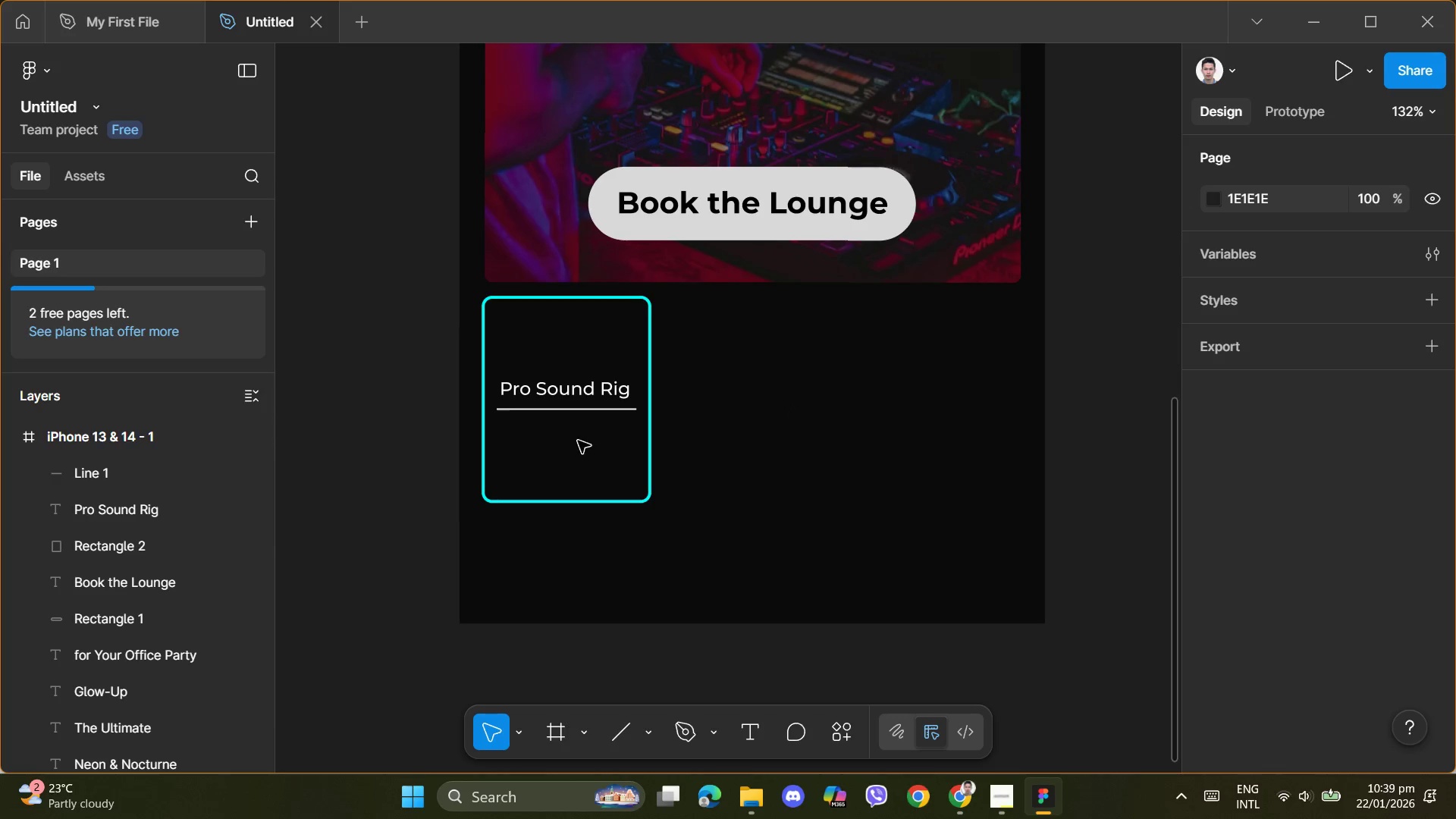 
left_click([759, 736])
 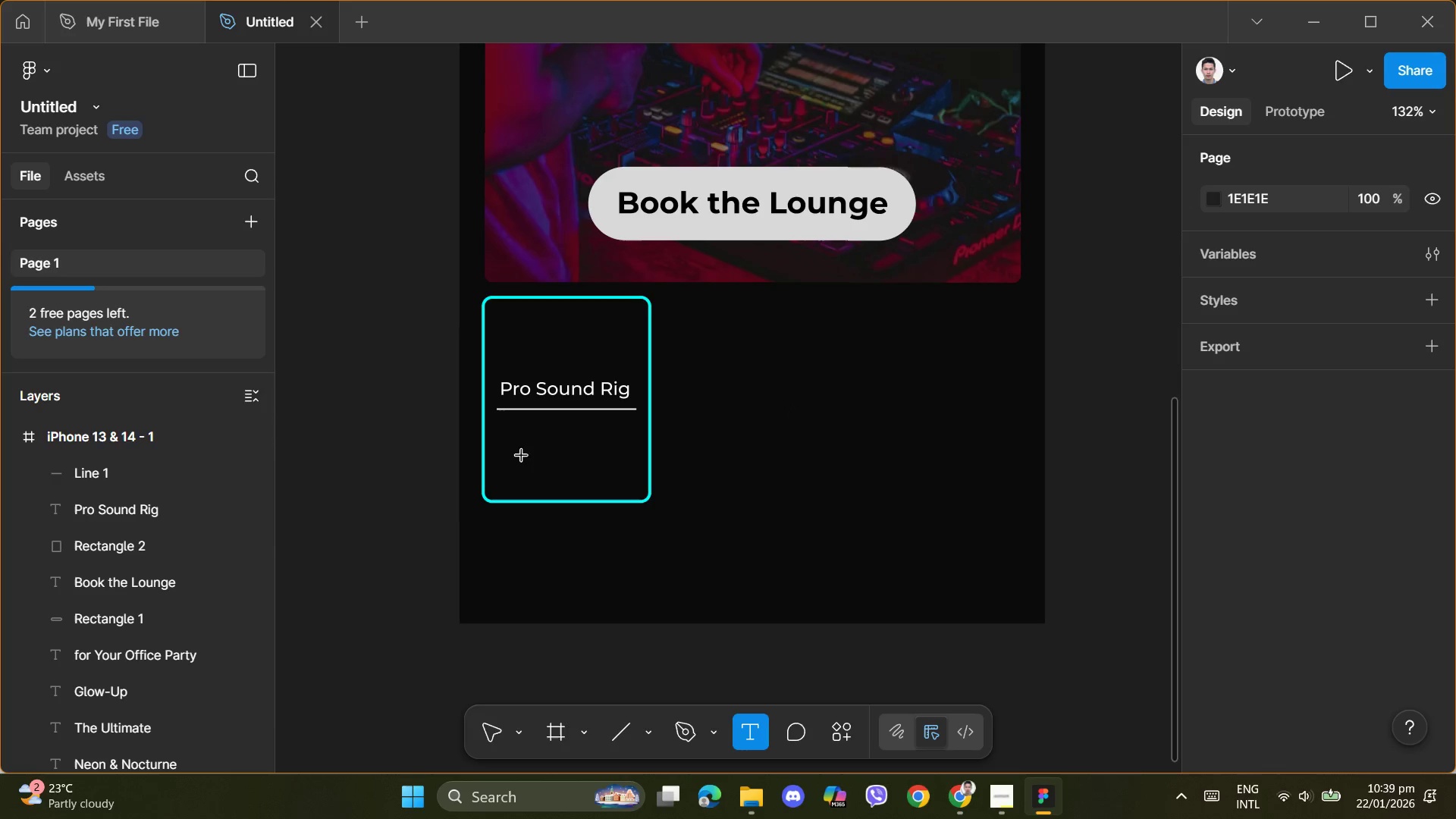 
left_click([510, 433])
 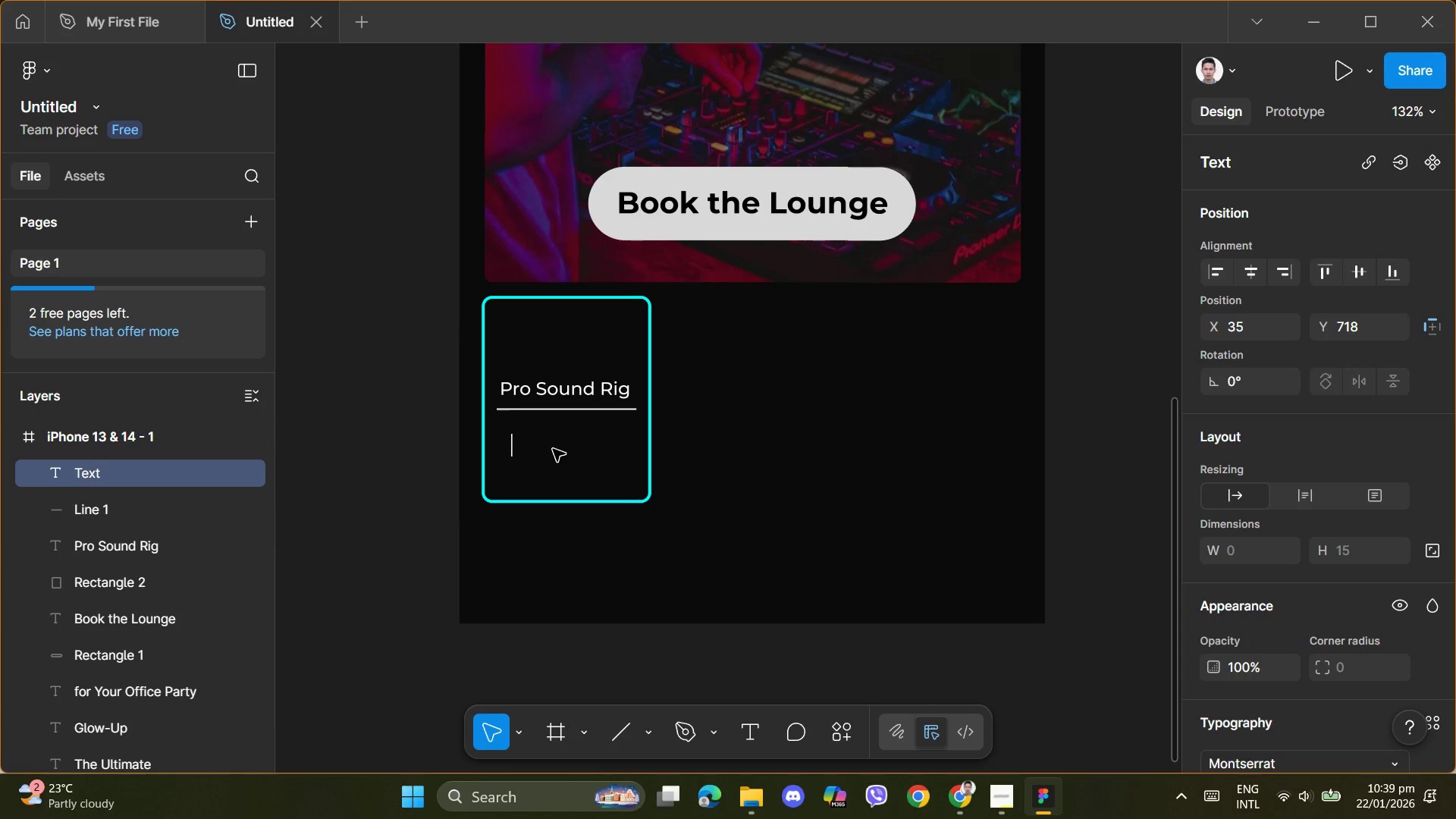 
type(Crysrt)
key(Backspace)
type(al-clear)
 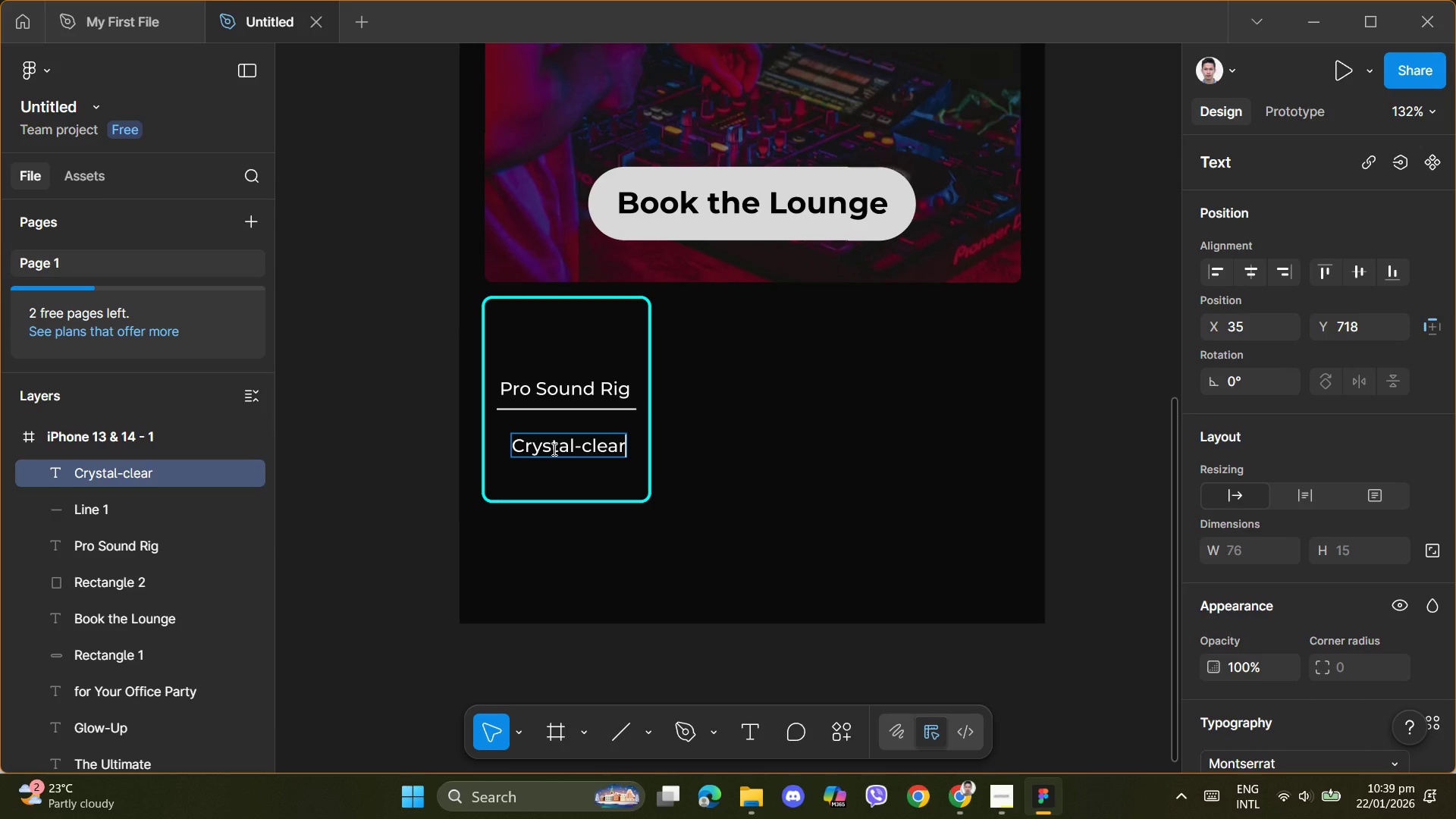 
key(Enter)
 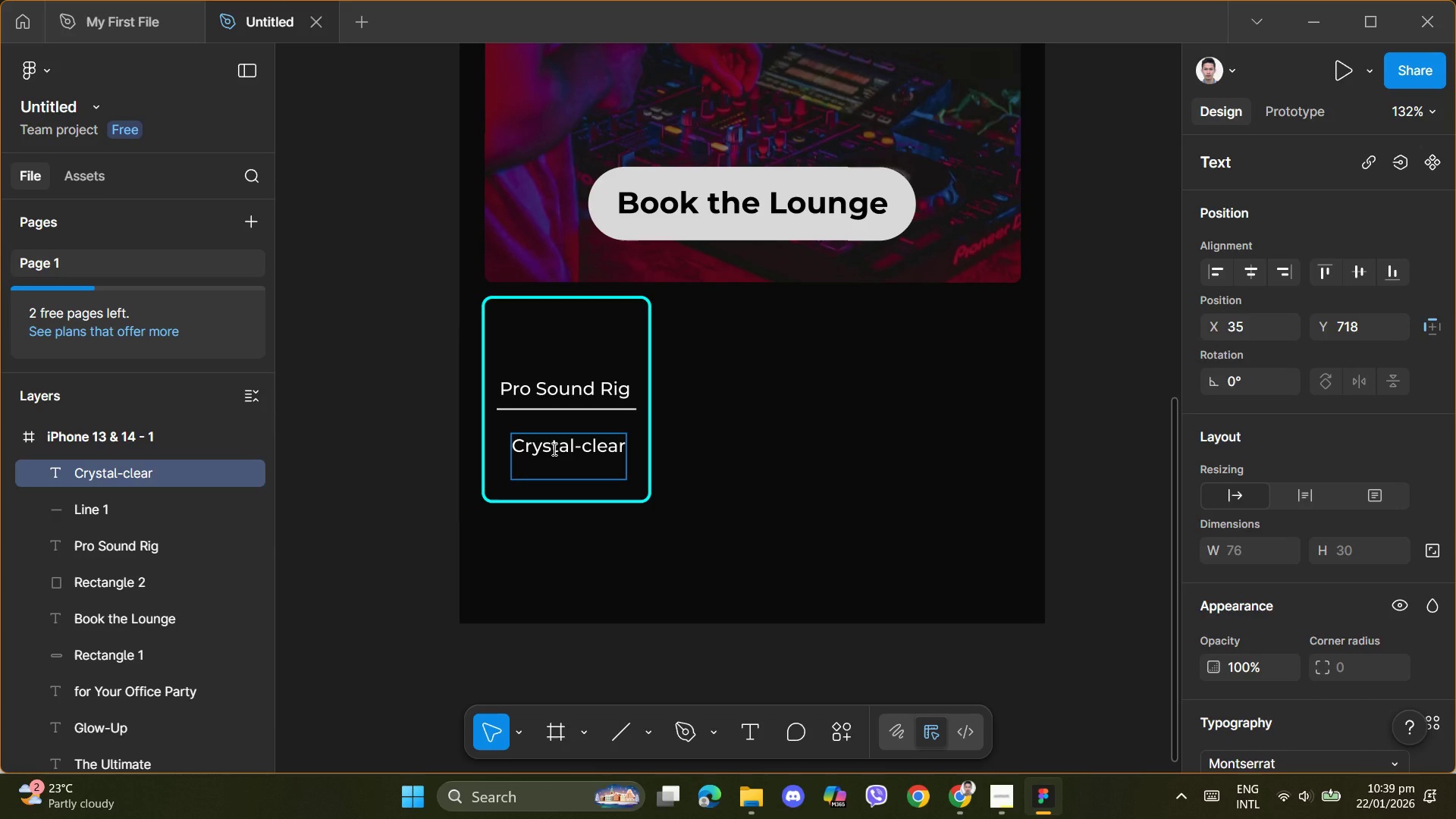 
type(audio system)
 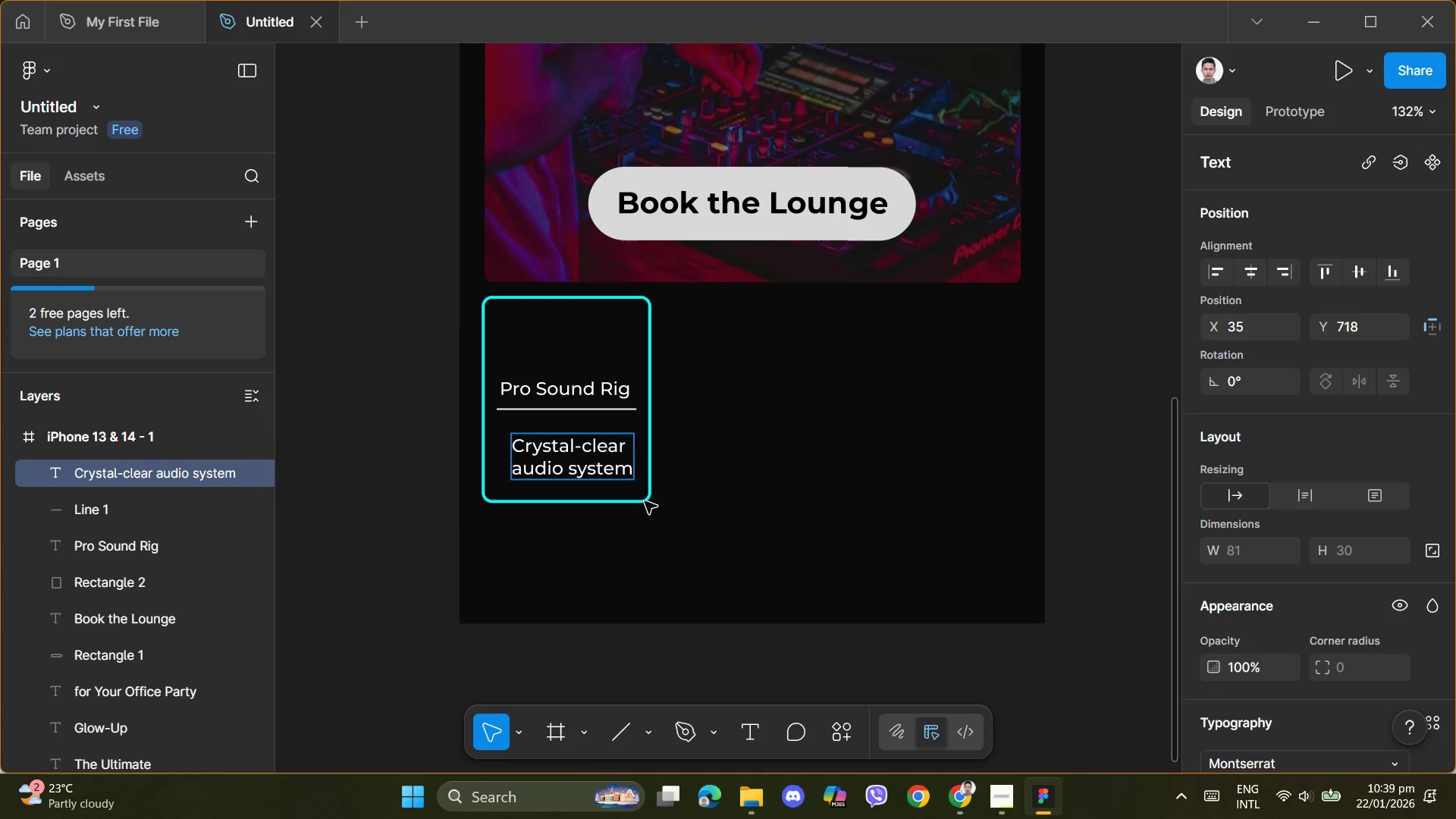 
left_click([852, 469])
 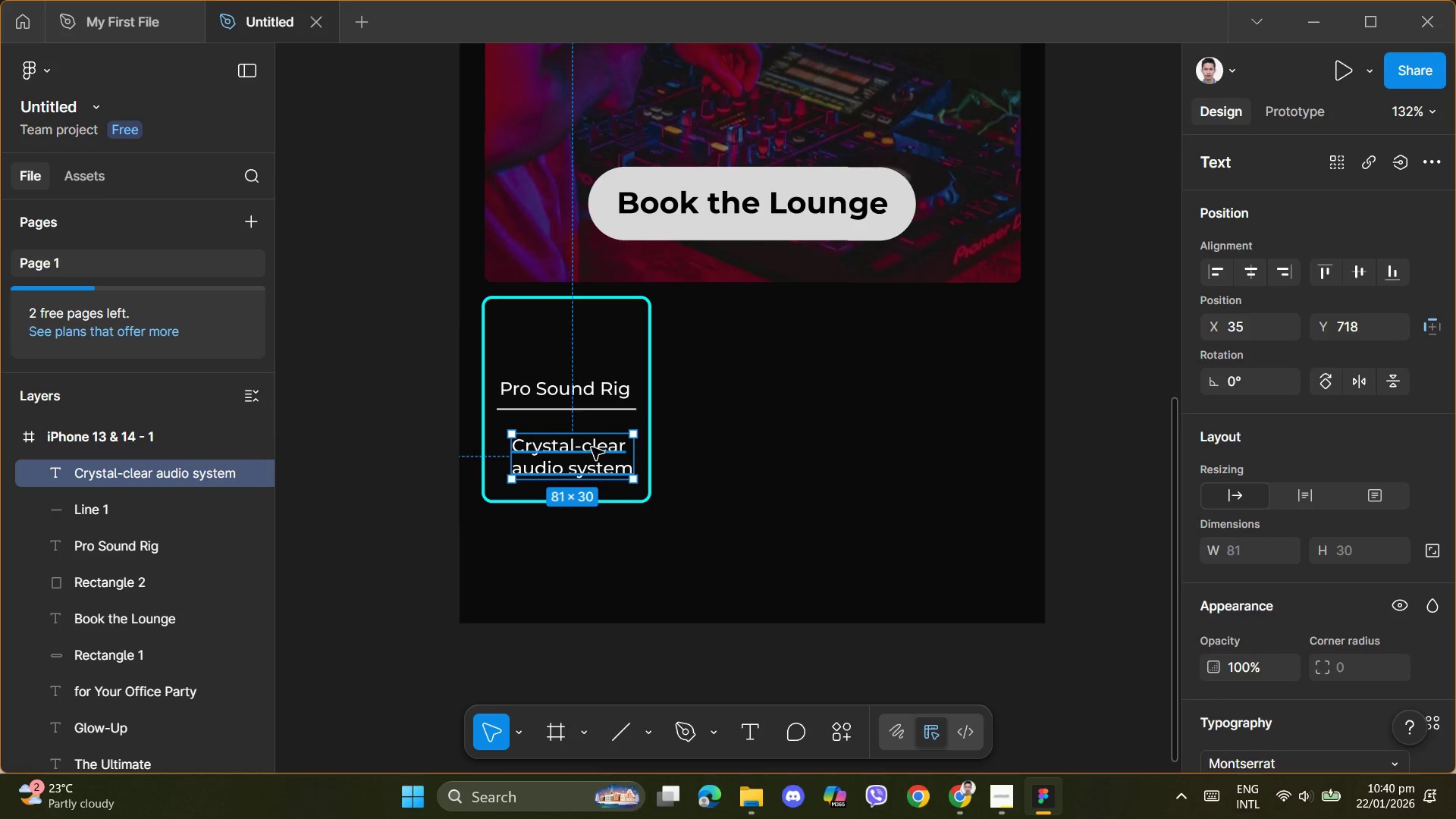 
wait(5.75)
 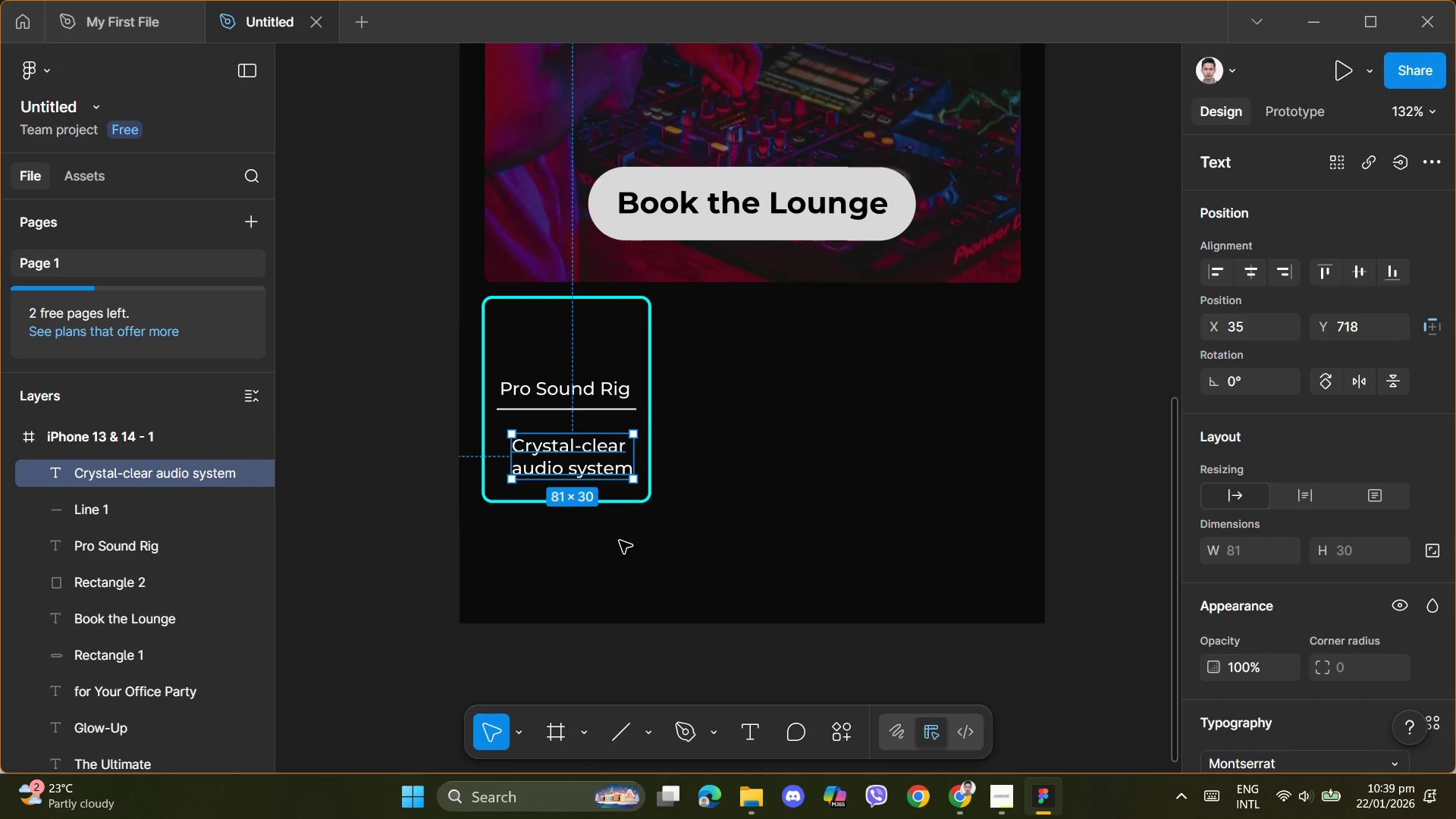 
double_click([622, 460])
 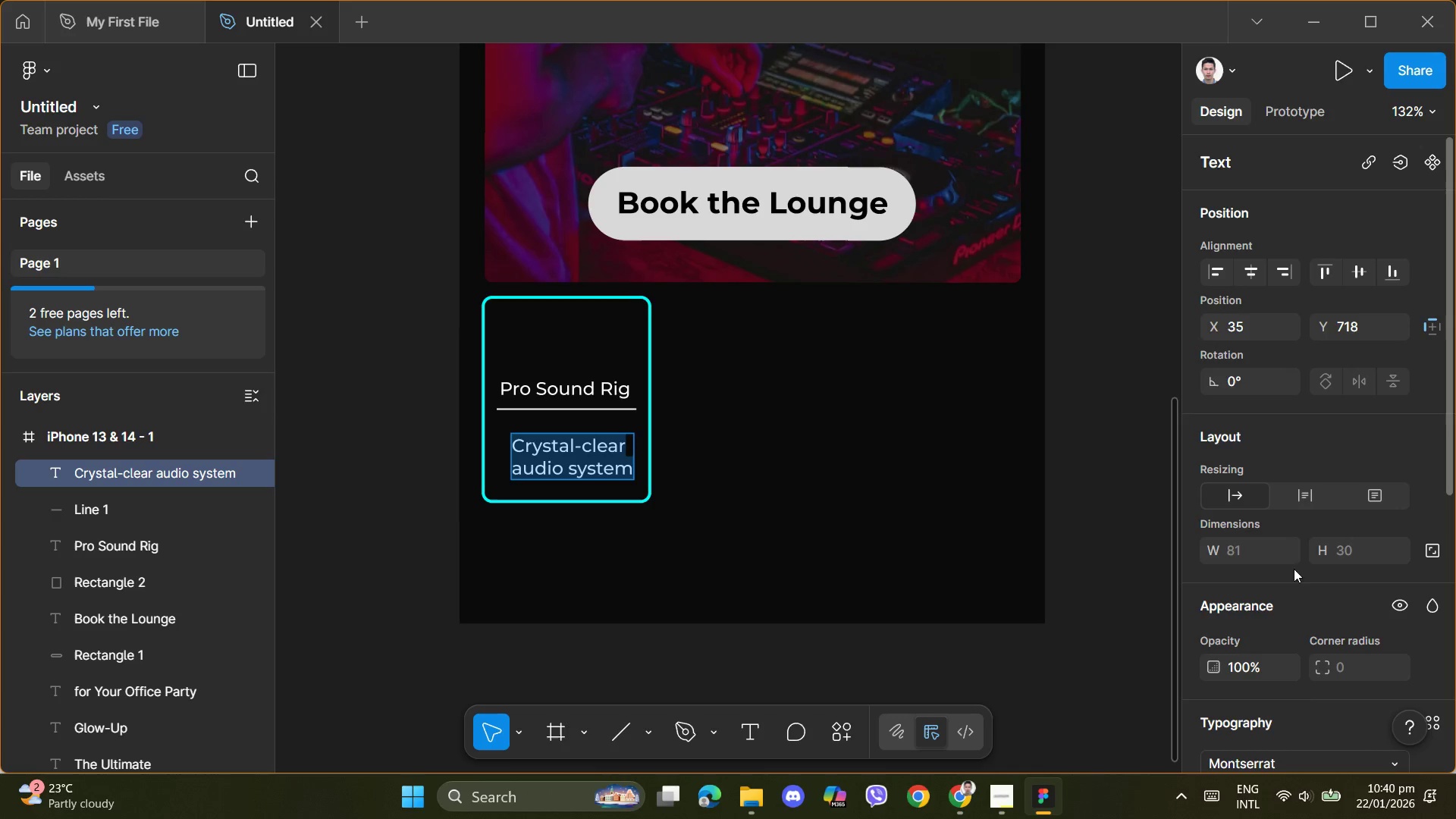 
scroll: coordinate [1341, 547], scroll_direction: down, amount: 2.0
 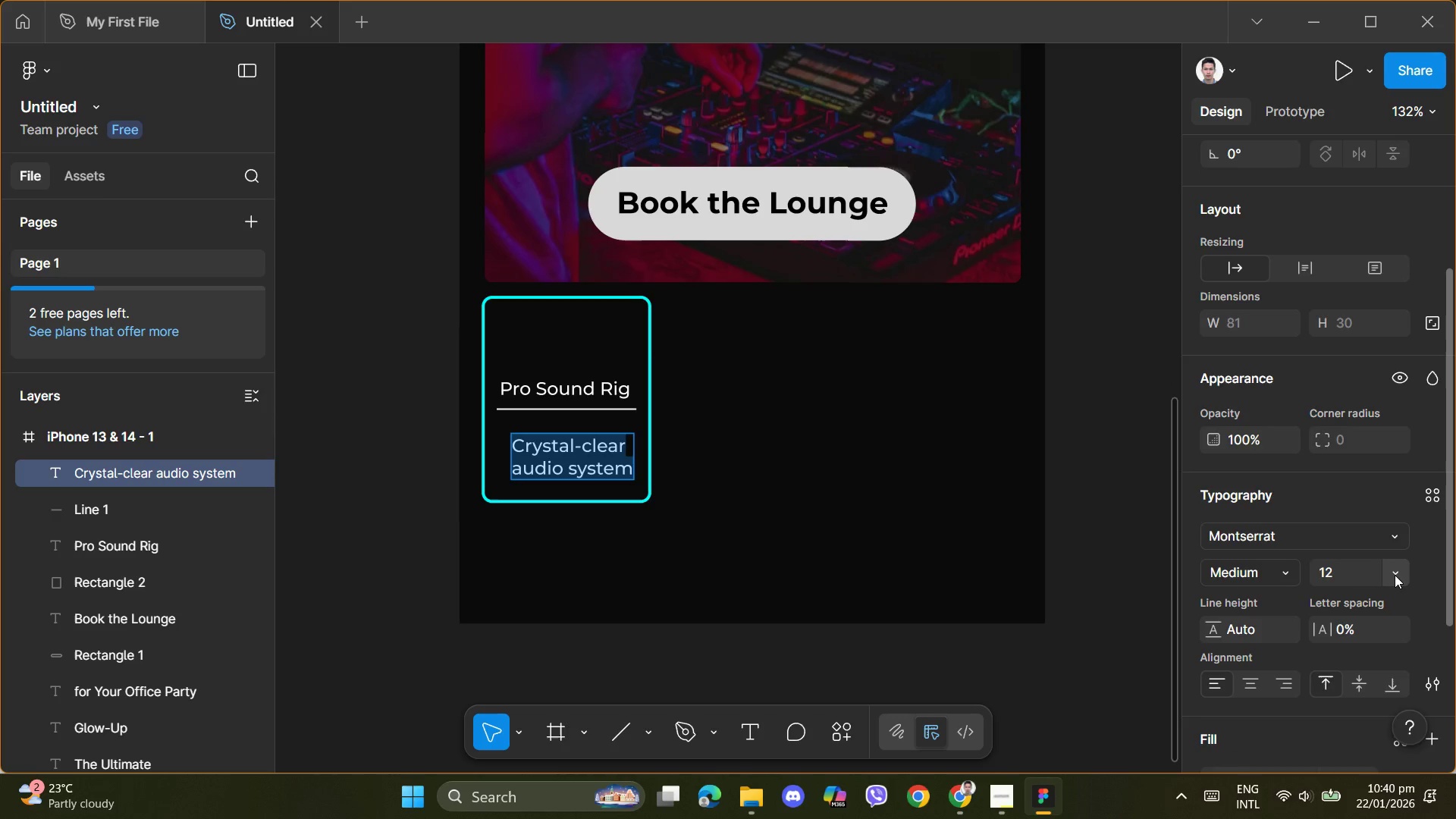 
left_click([1397, 575])
 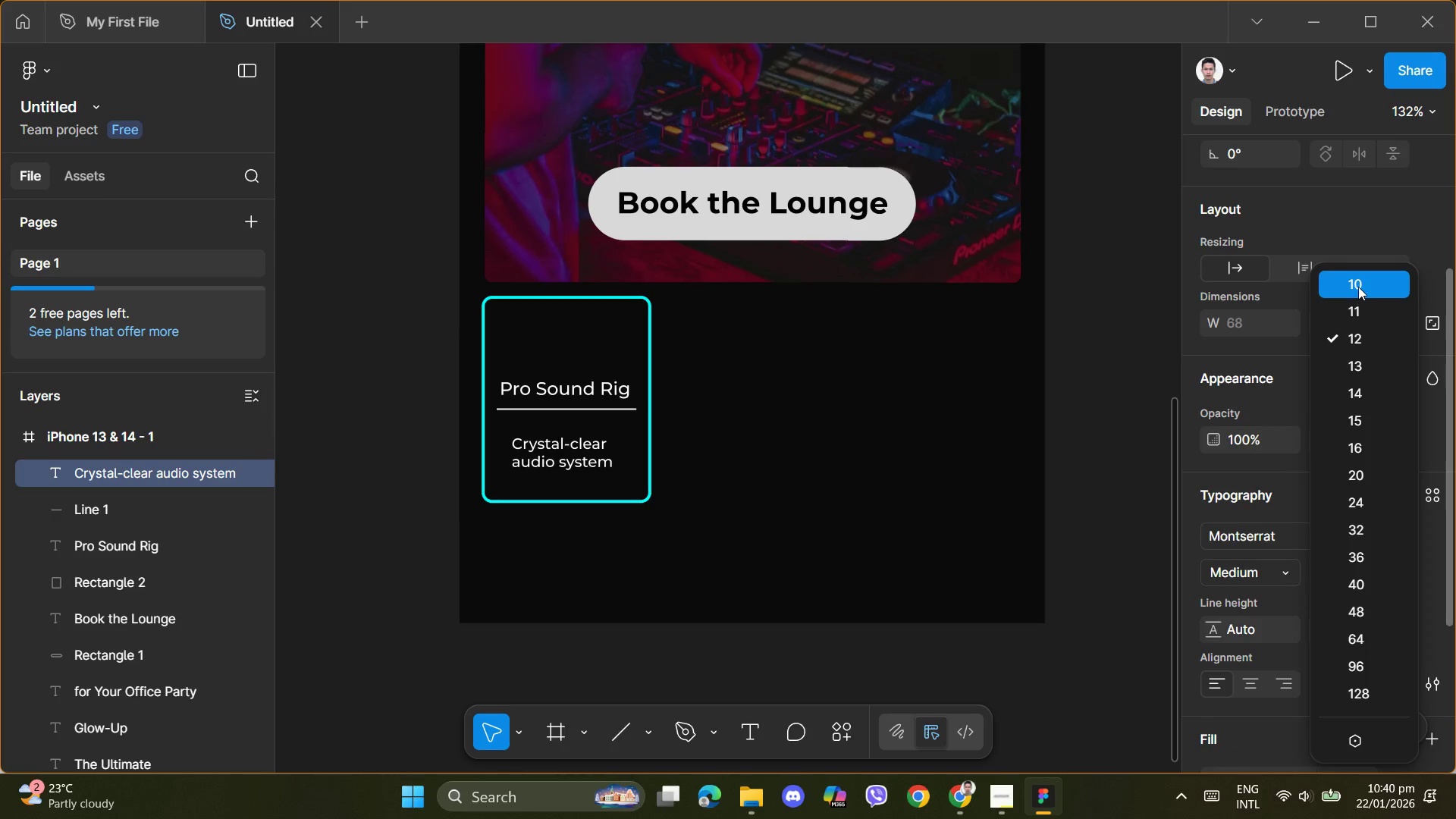 
left_click([1358, 287])
 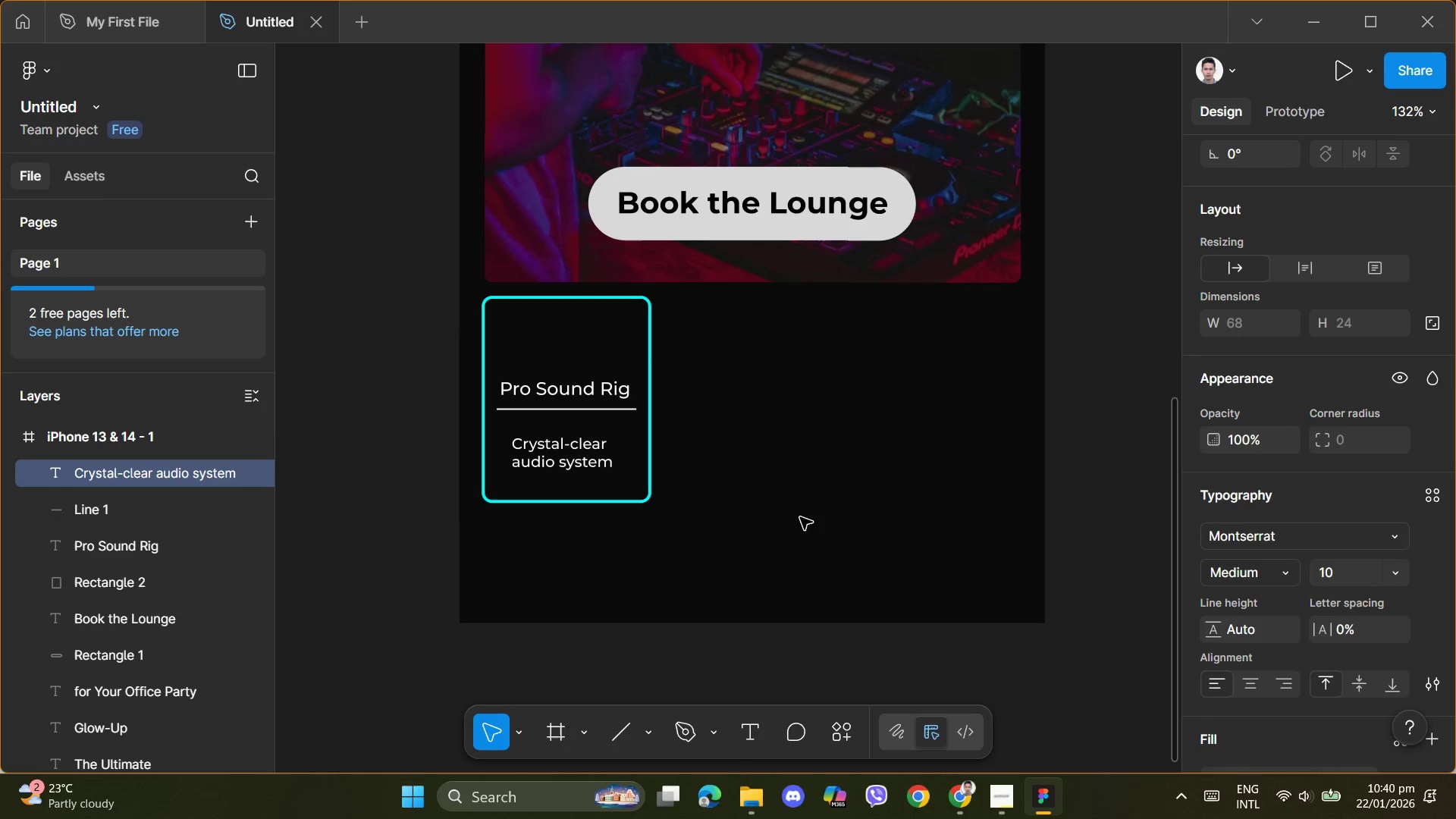 
left_click([800, 511])
 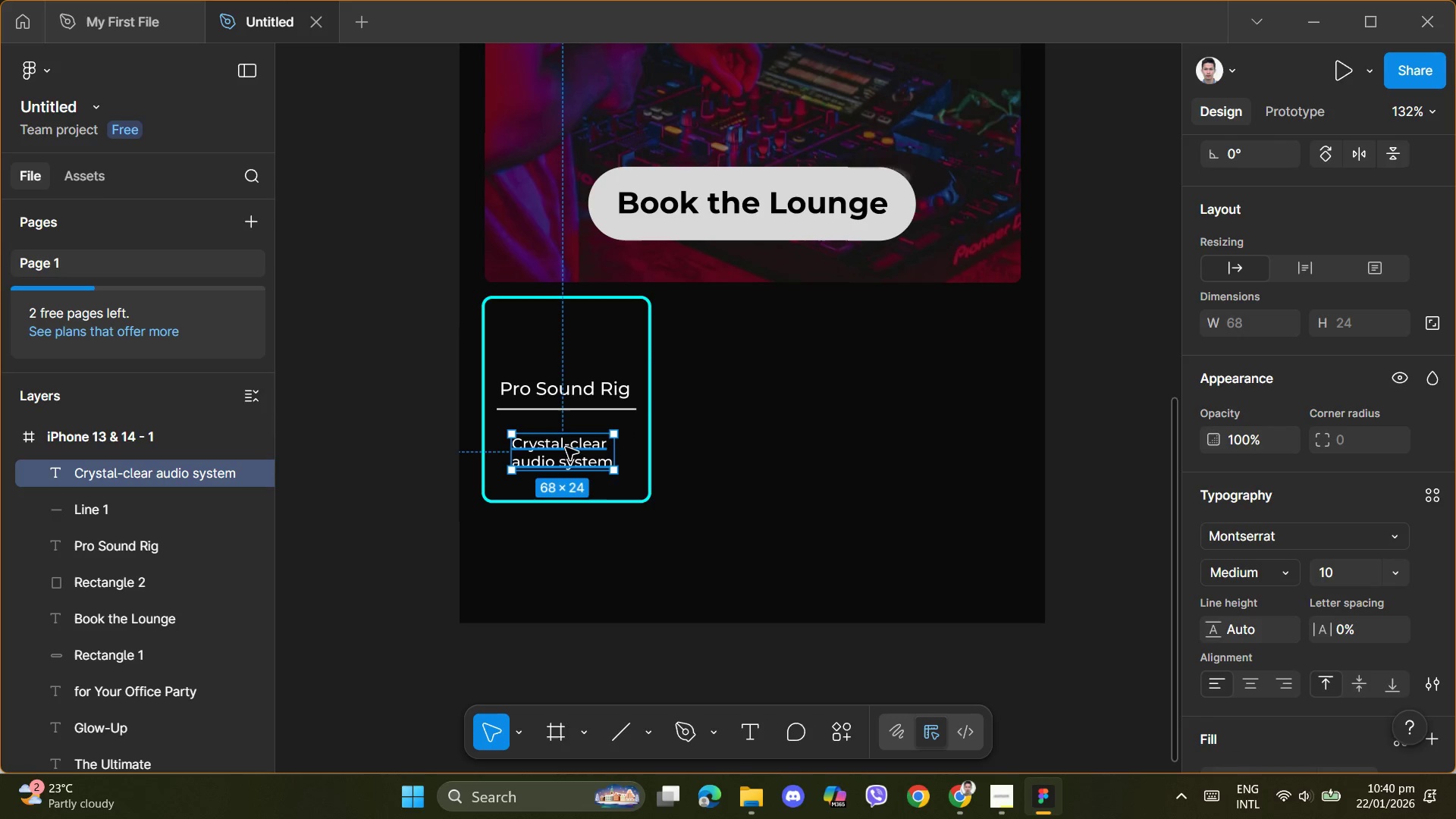 
left_click([572, 446])
 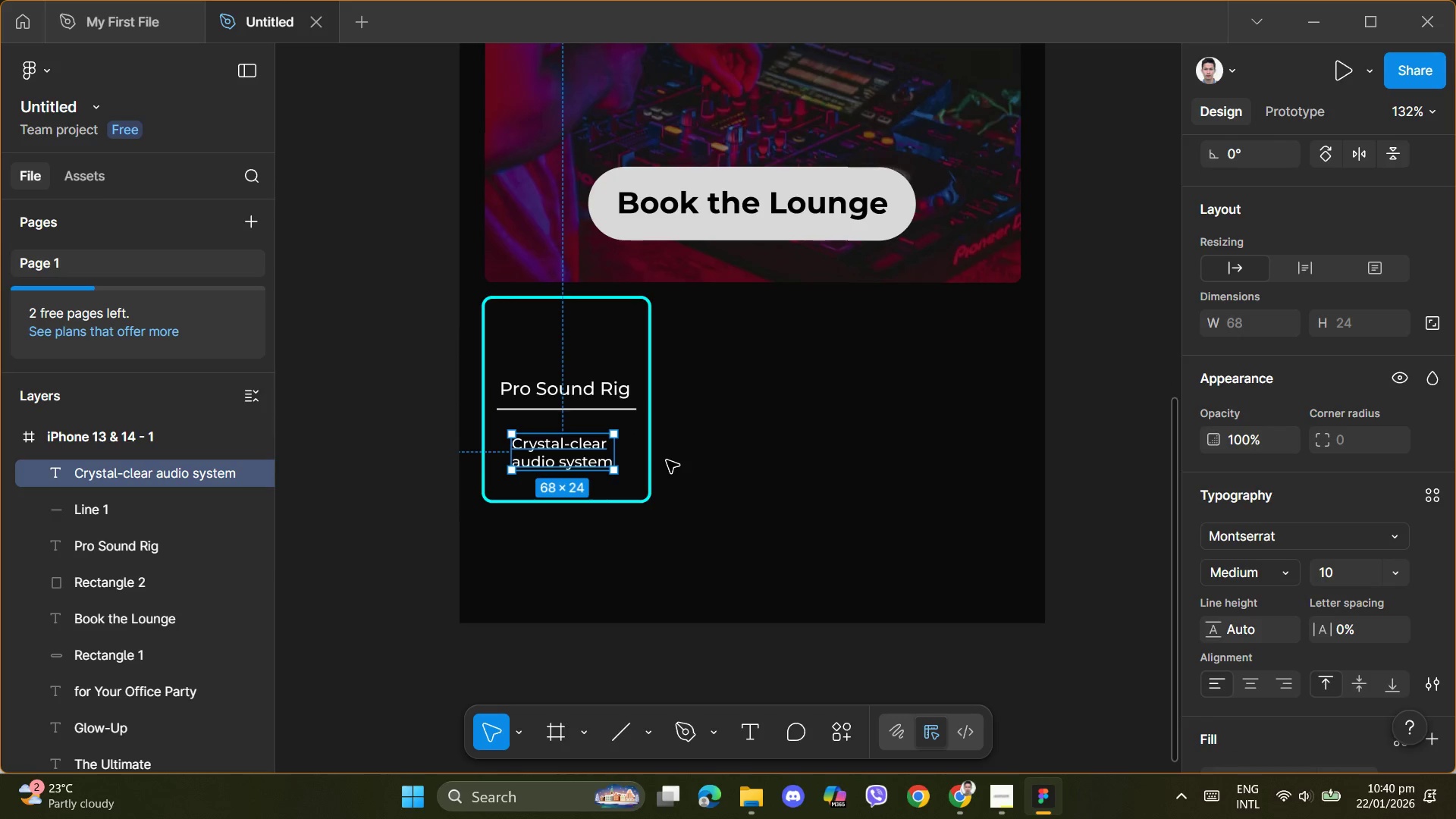 
key(ArrowUp)
 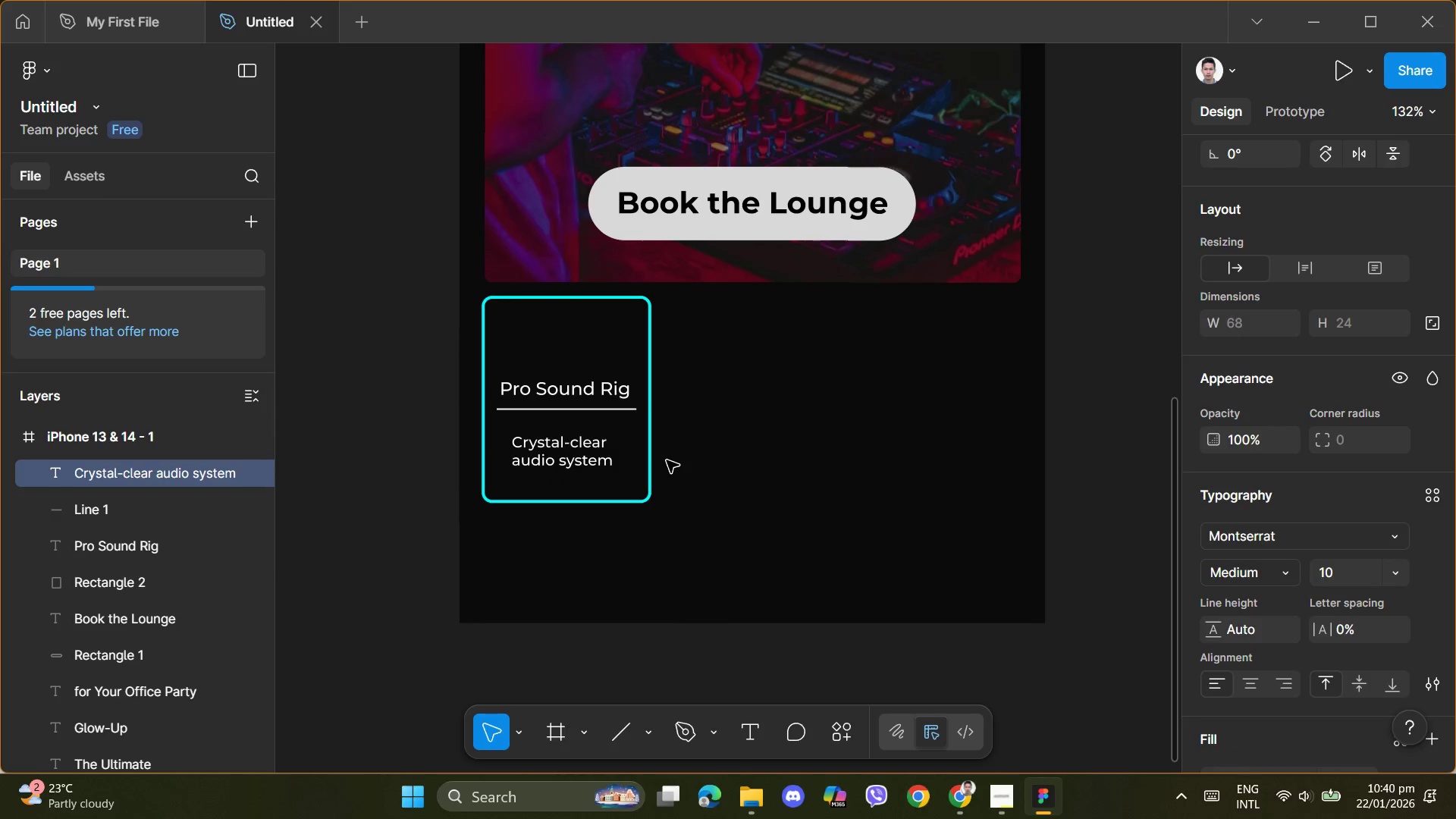 
key(ArrowUp)
 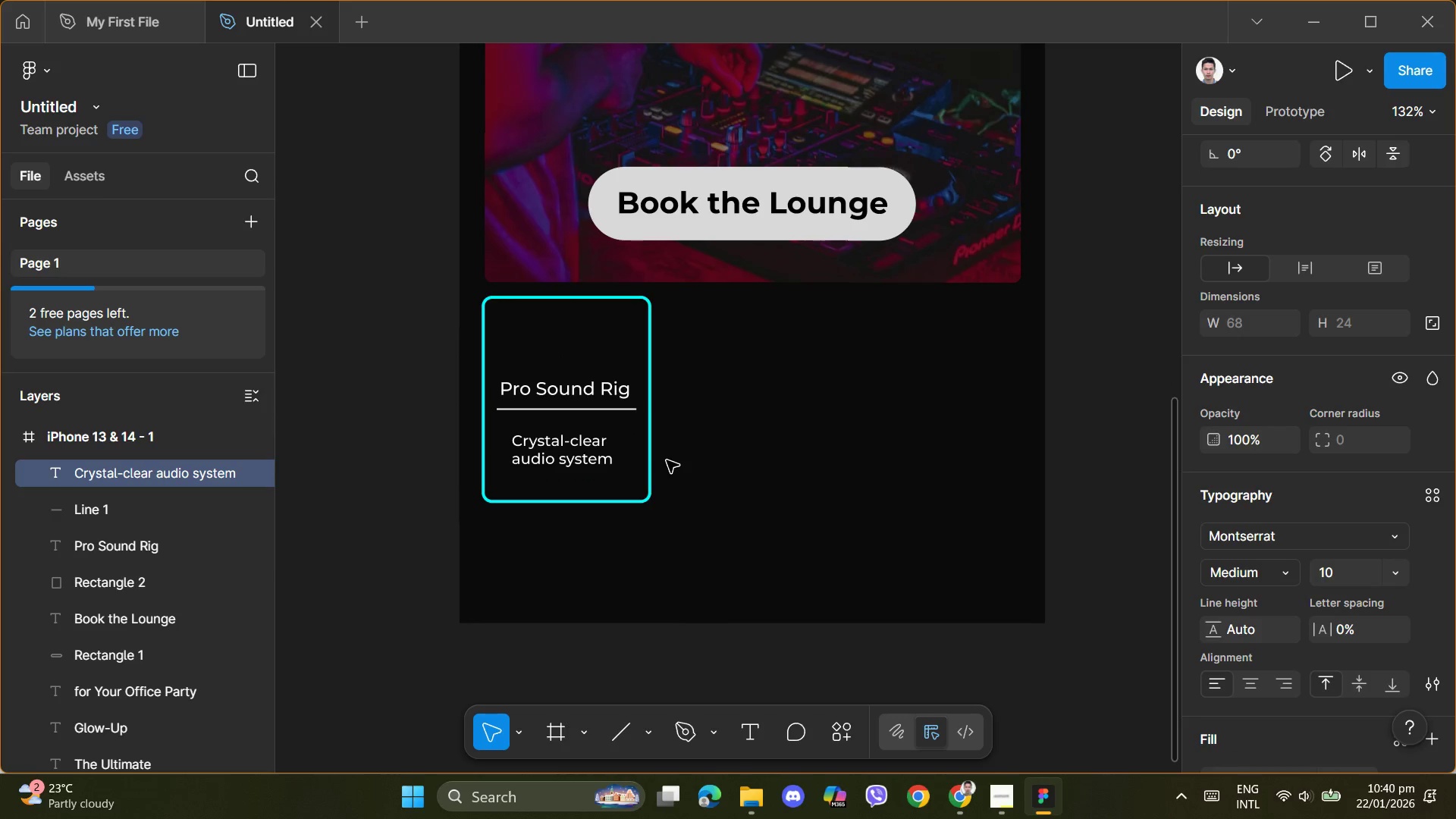 
key(ArrowUp)
 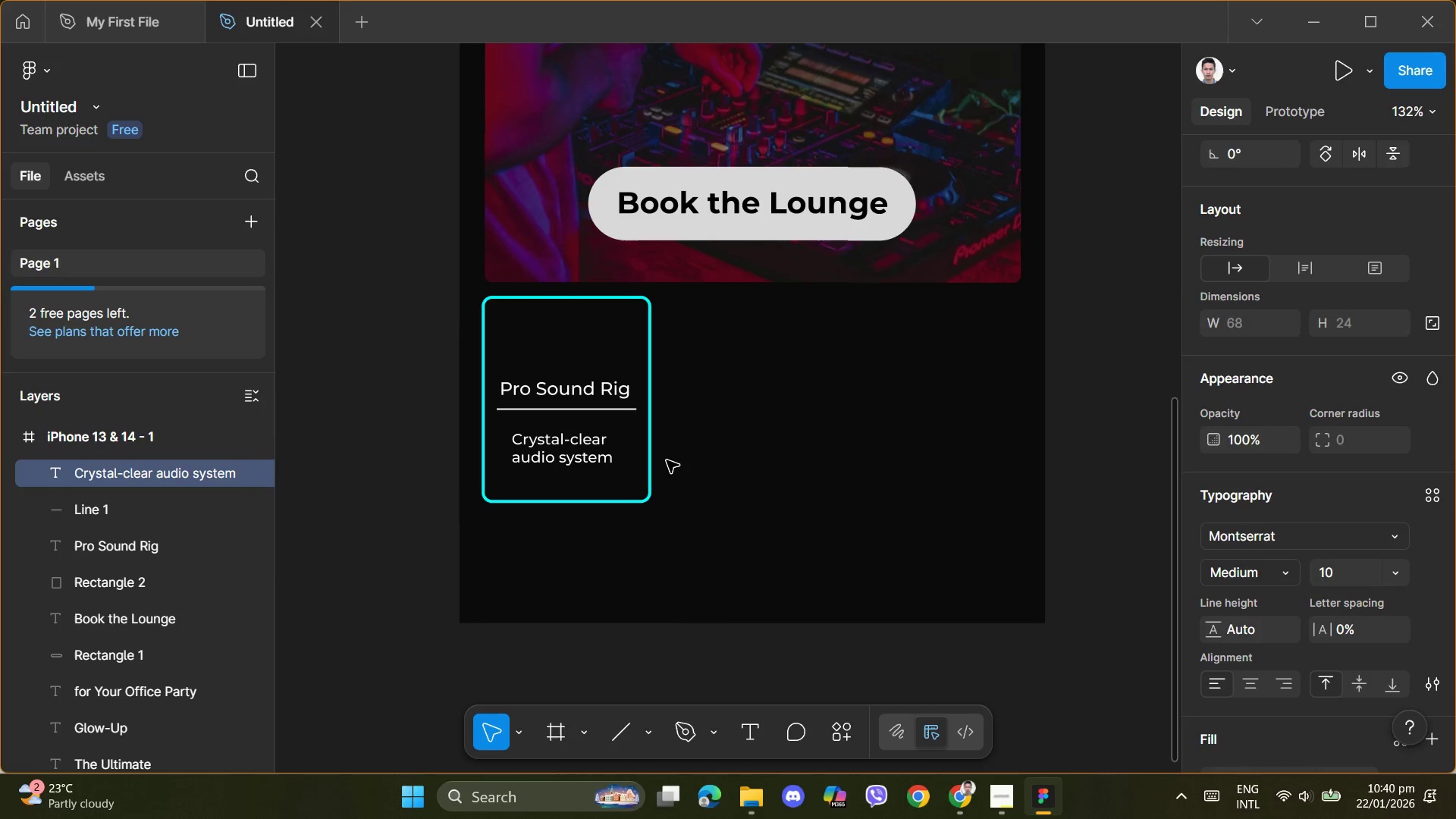 
key(ArrowRight)
 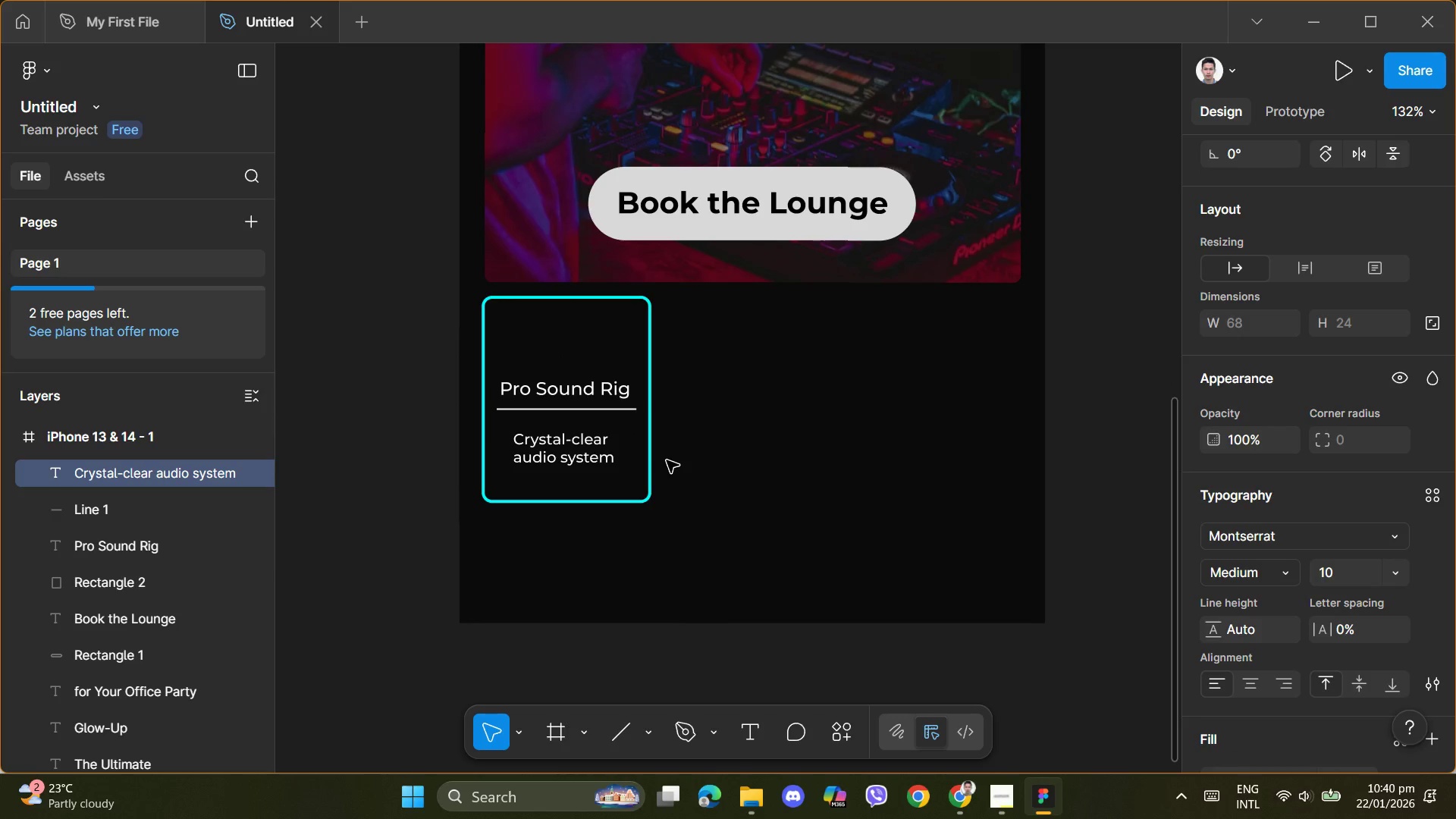 
key(ArrowUp)
 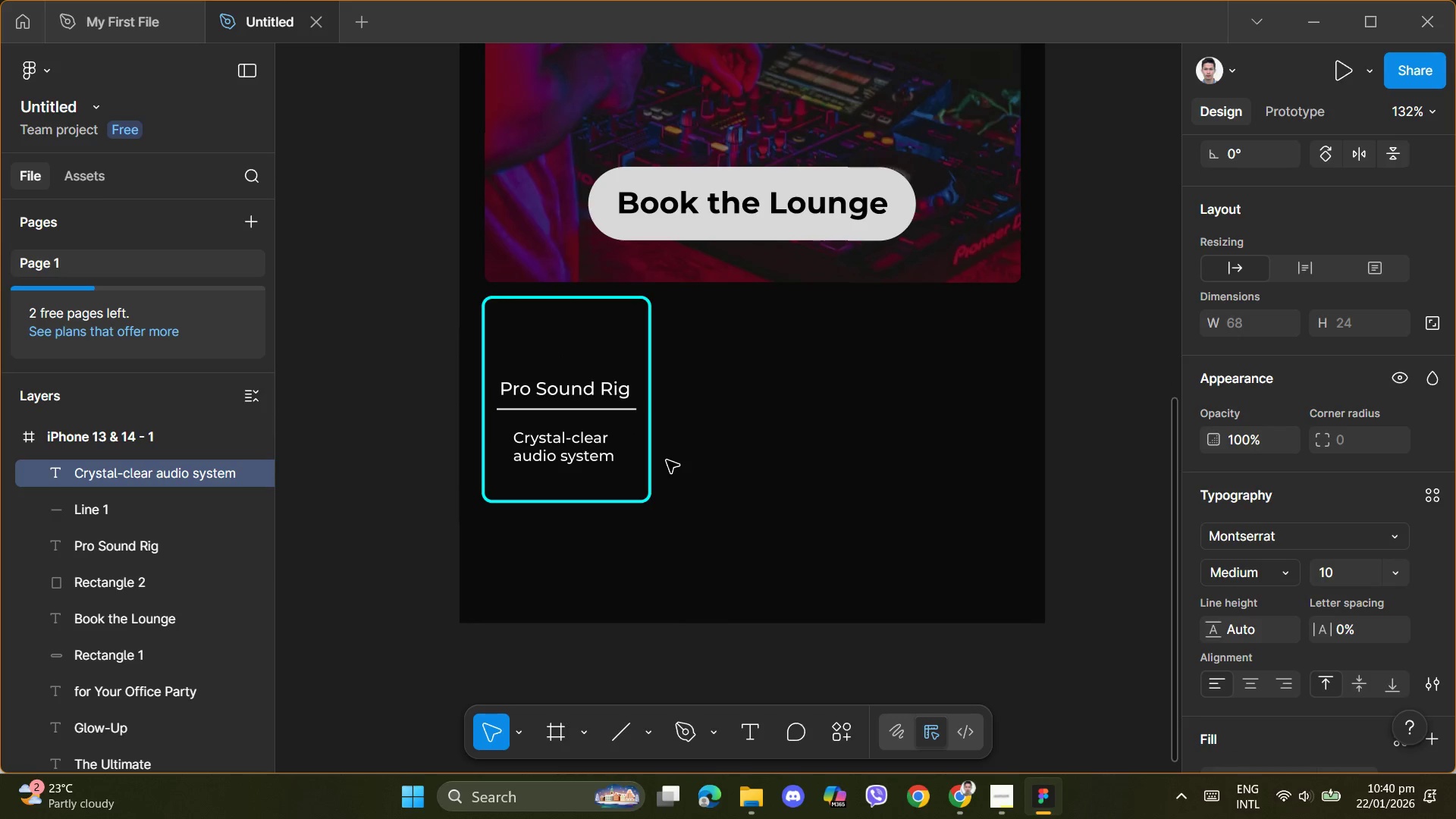 
key(ArrowUp)
 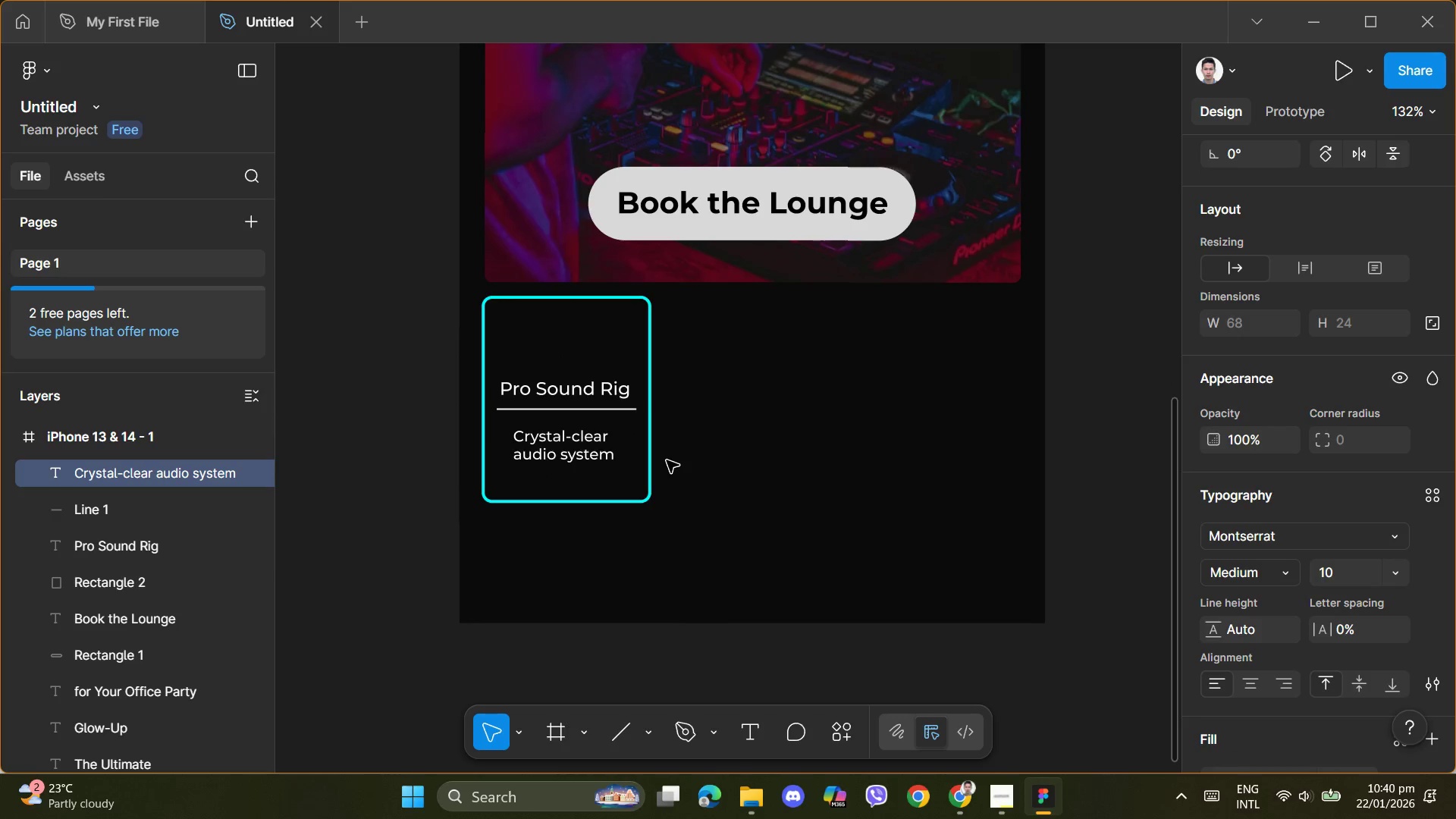 
key(ArrowUp)
 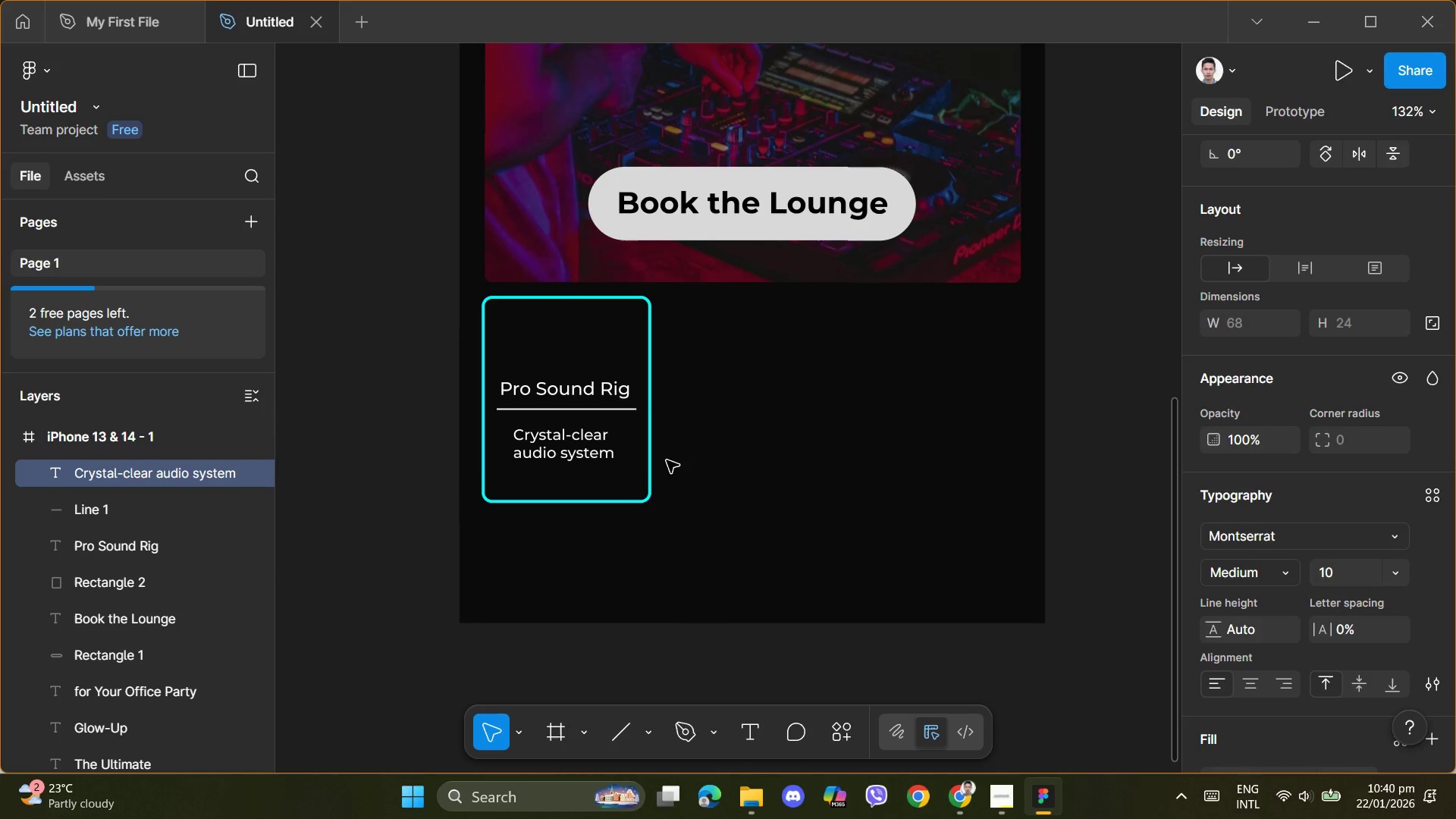 
key(ArrowUp)
 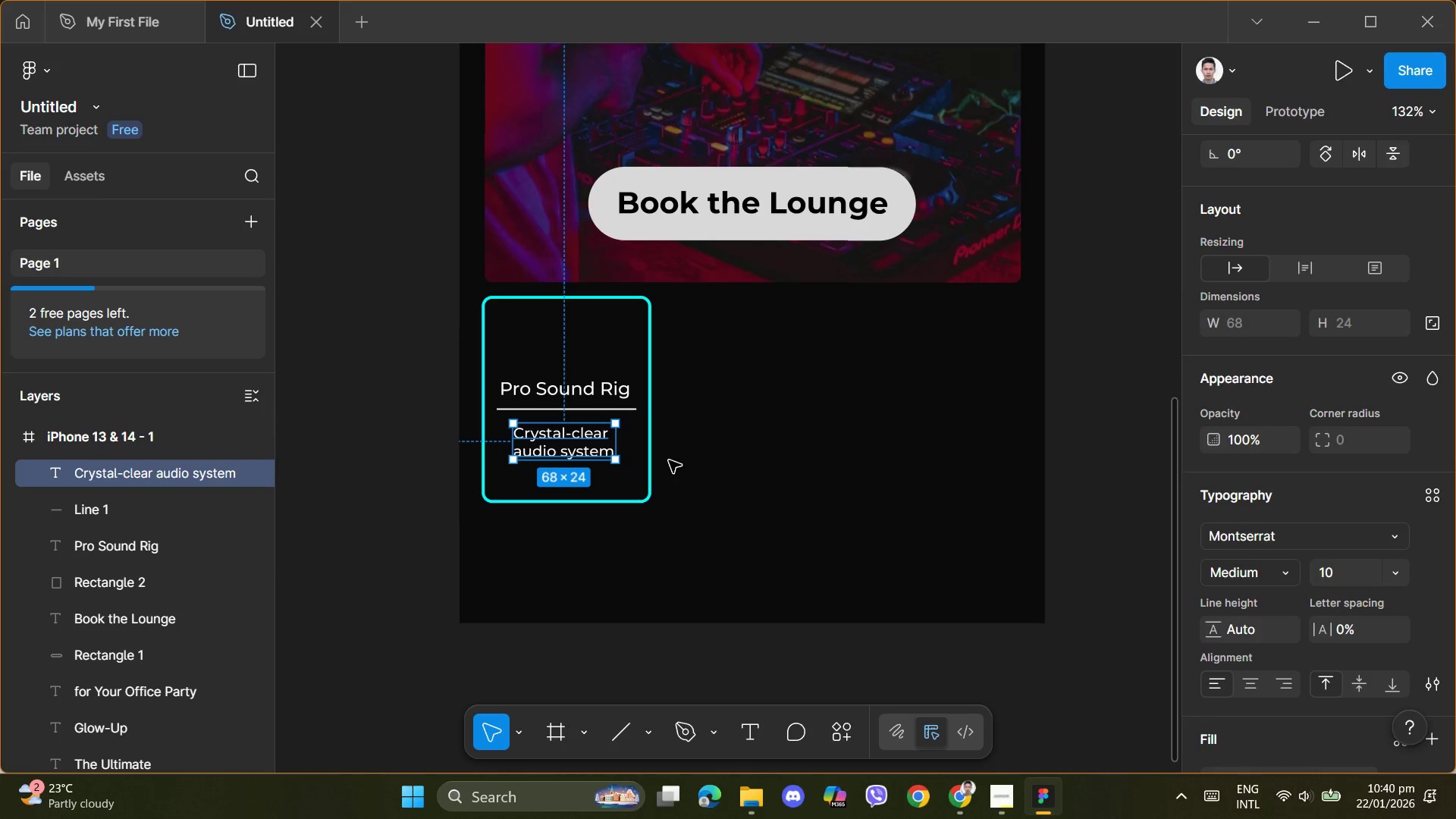 
key(ArrowDown)
 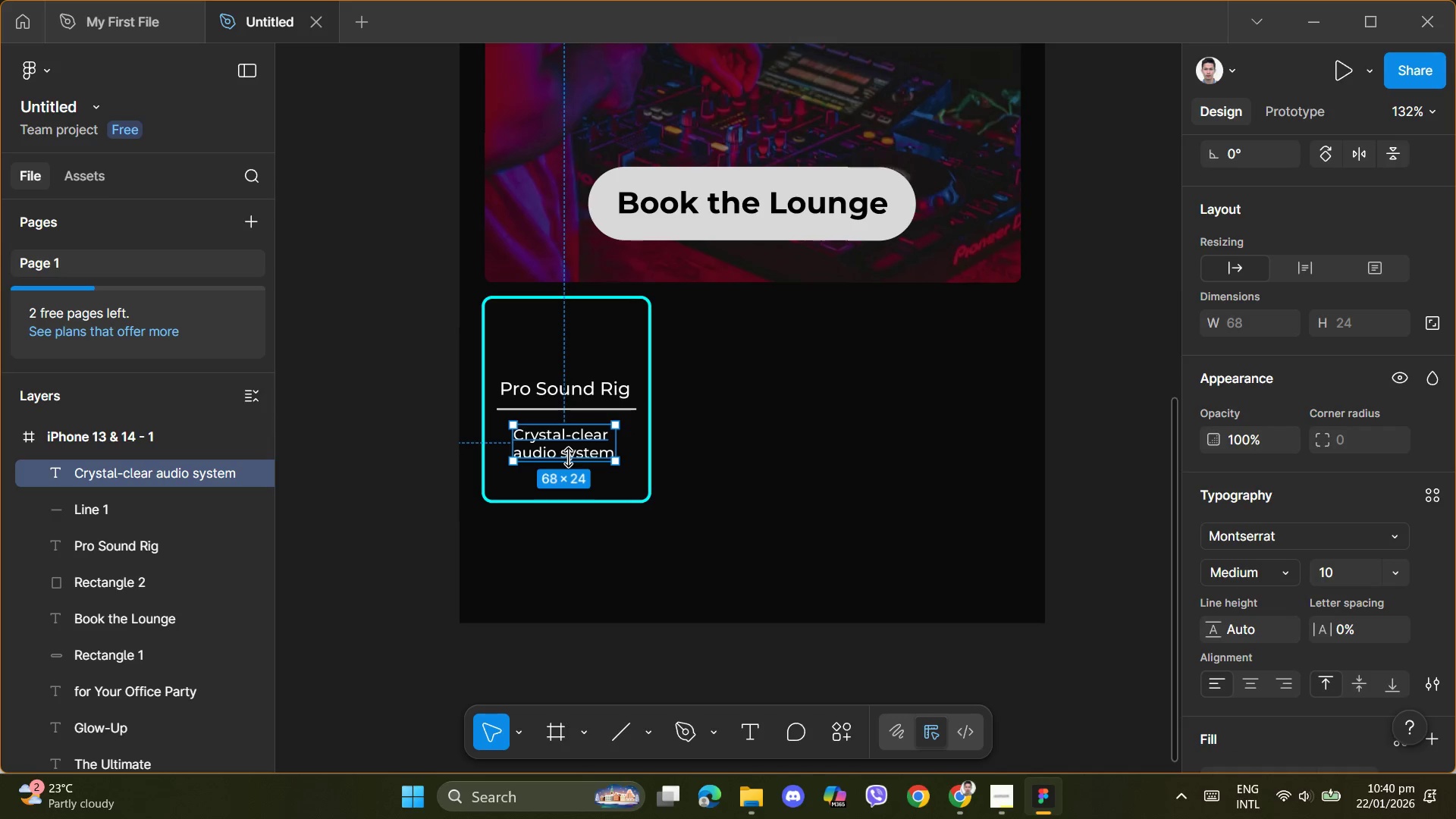 
left_click([570, 454])
 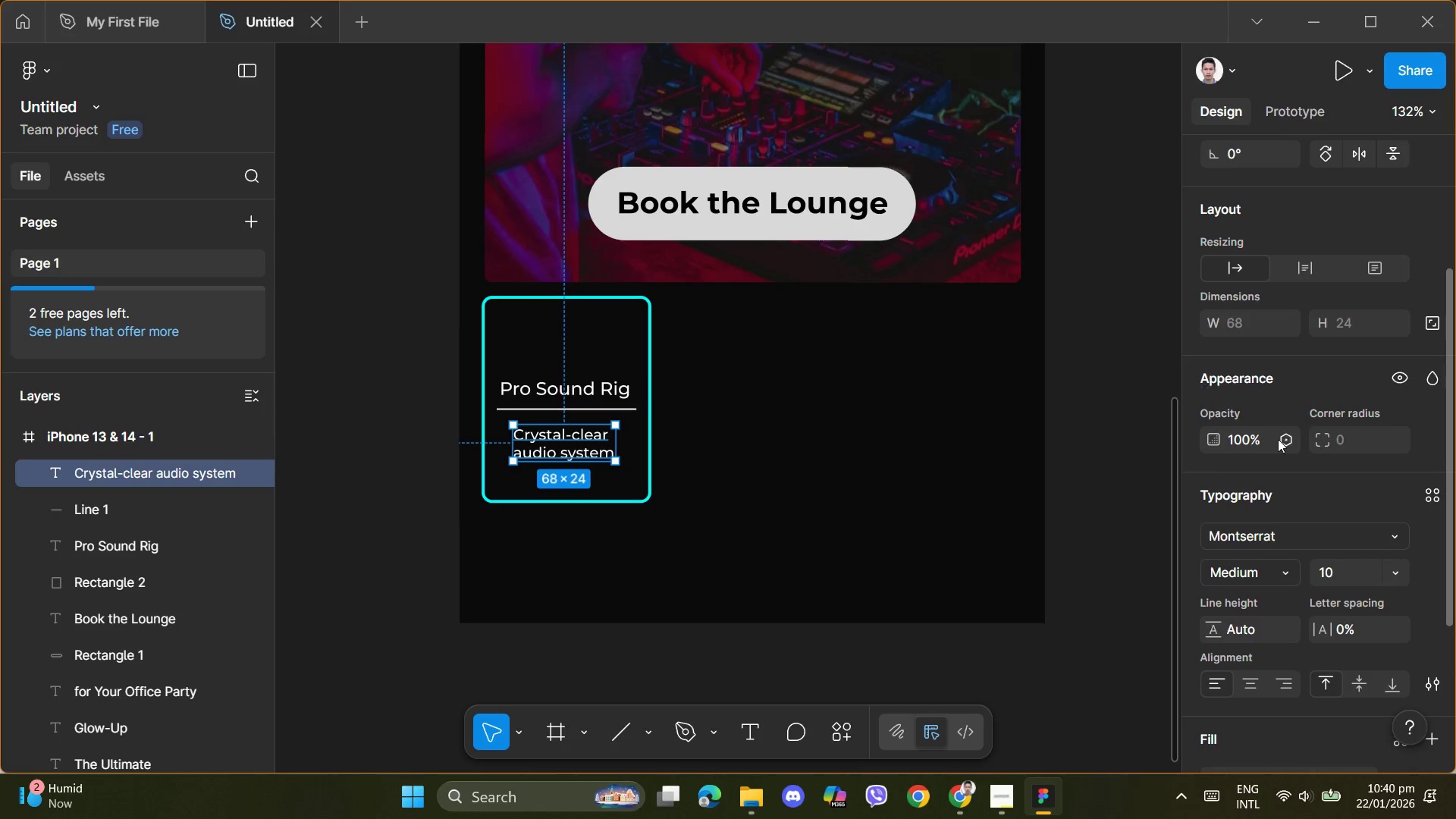 
scroll: coordinate [1257, 244], scroll_direction: up, amount: 3.0
 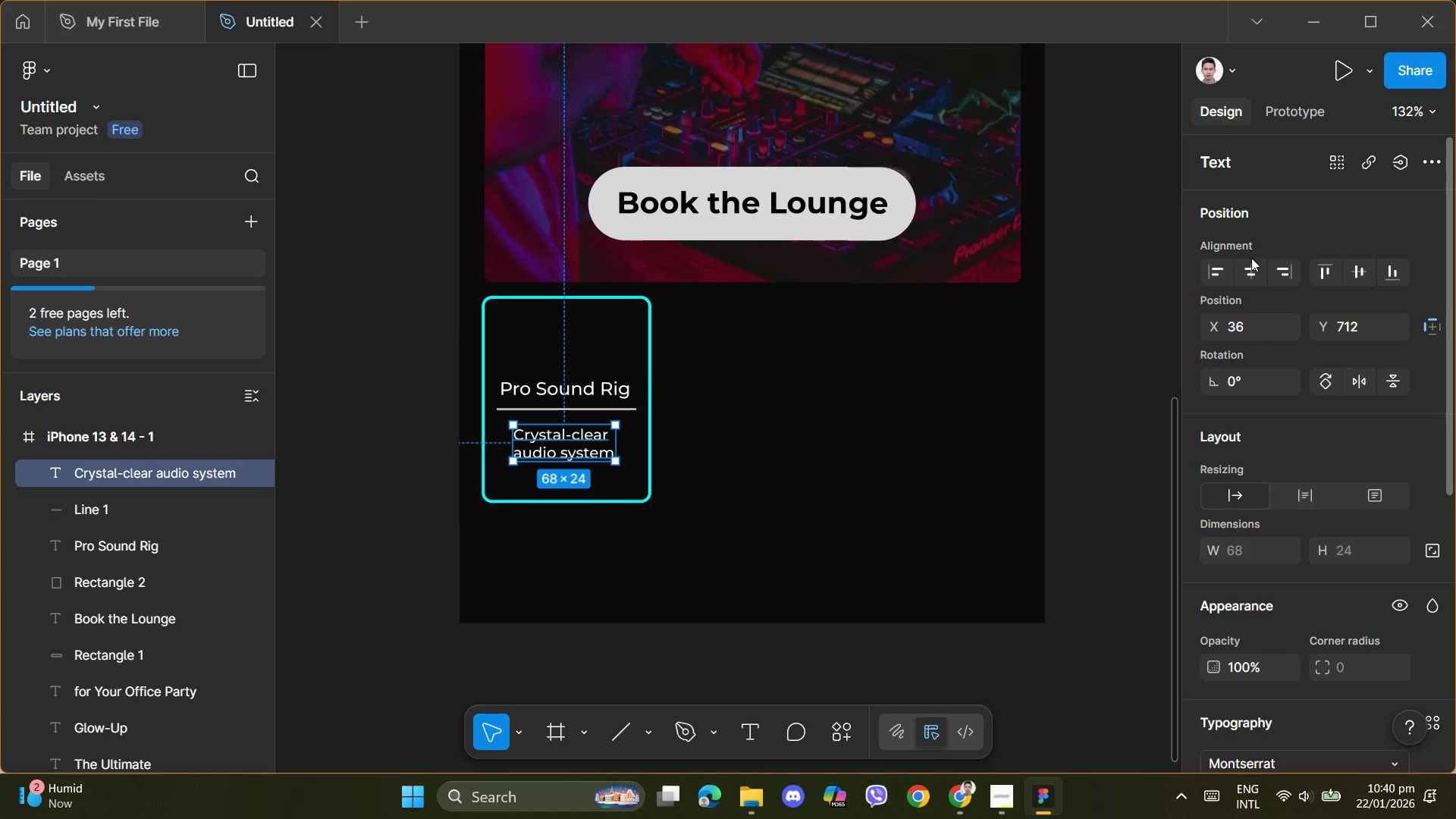 
left_click([1252, 268])
 